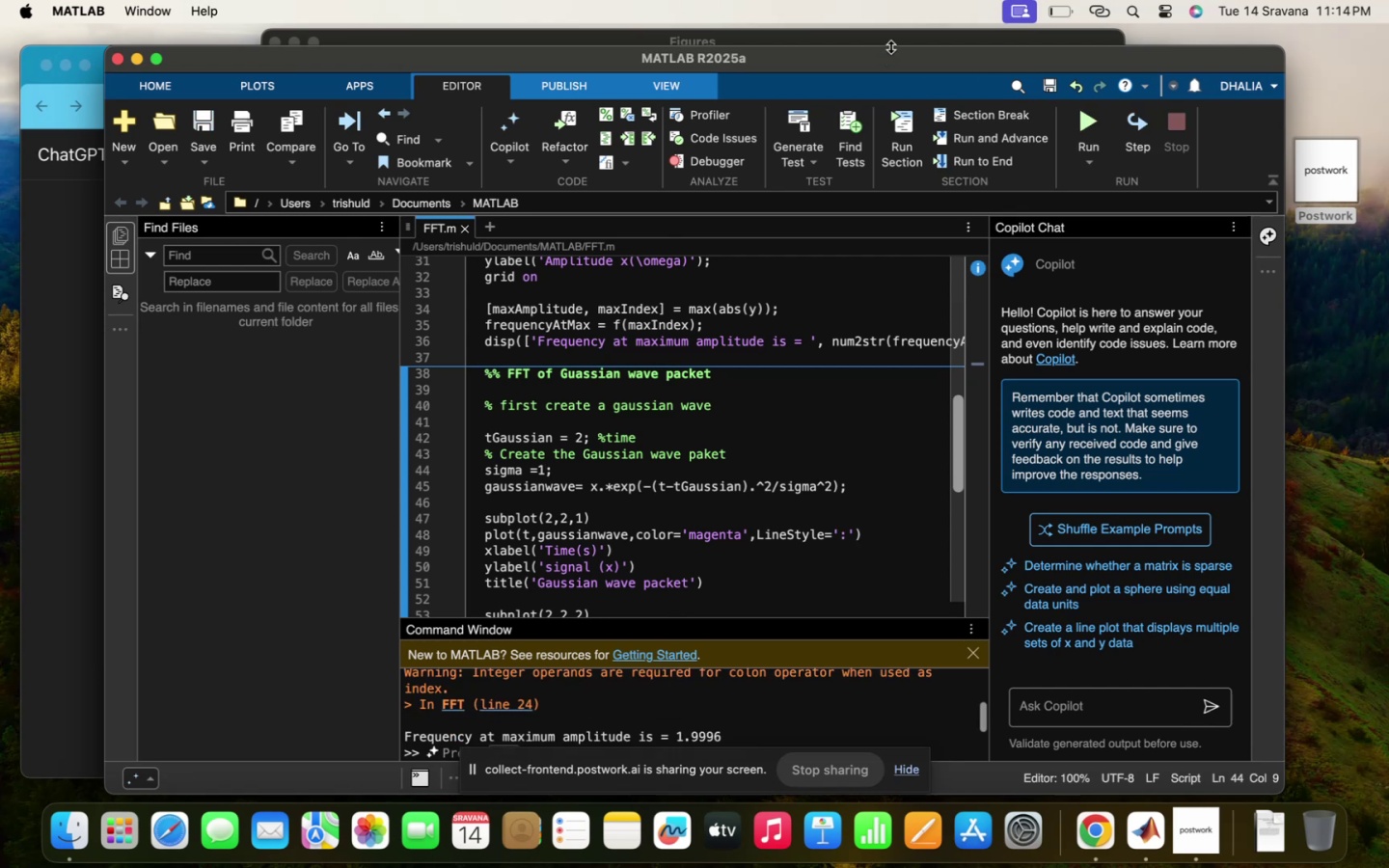 
left_click([900, 38])
 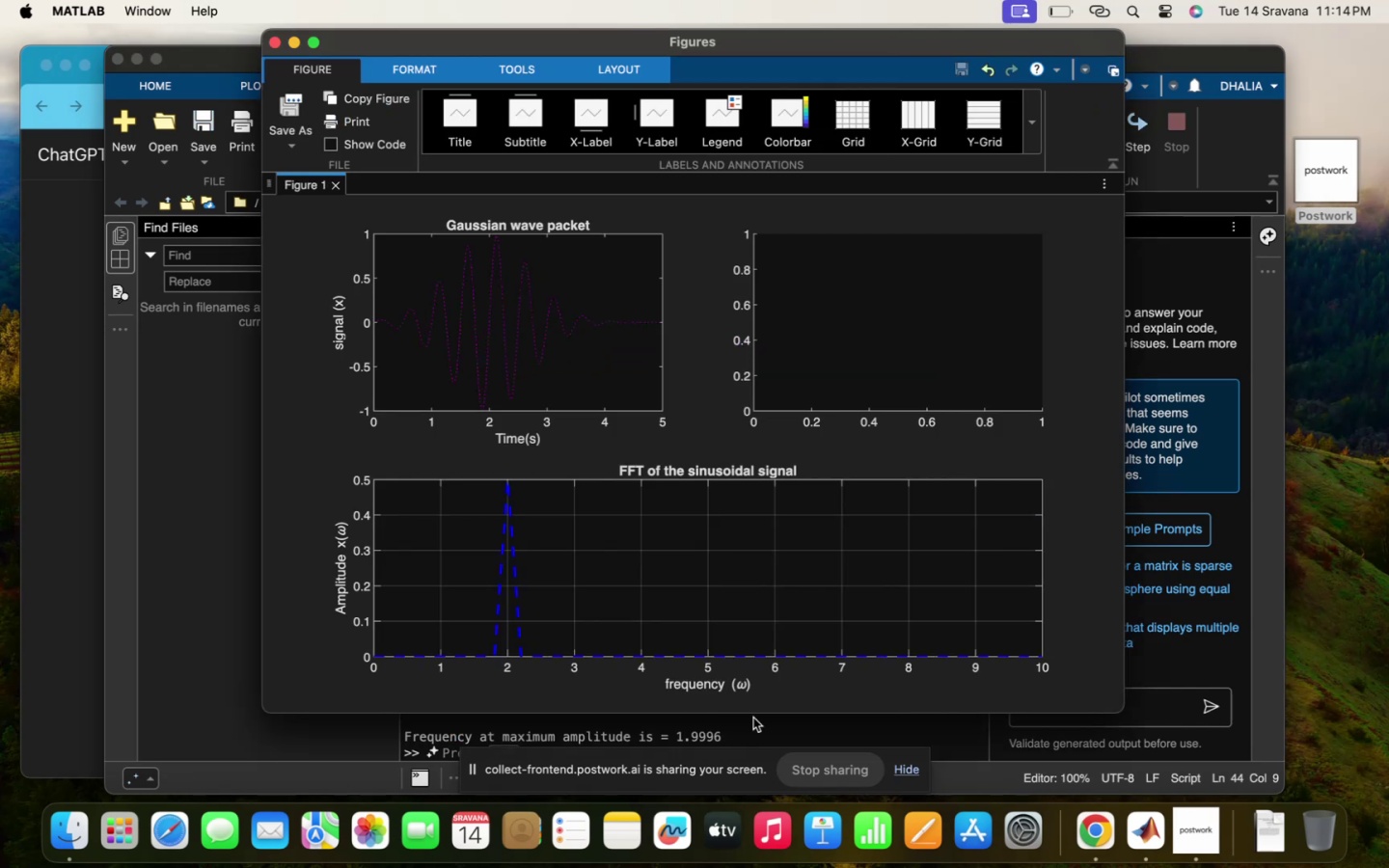 
left_click([736, 737])
 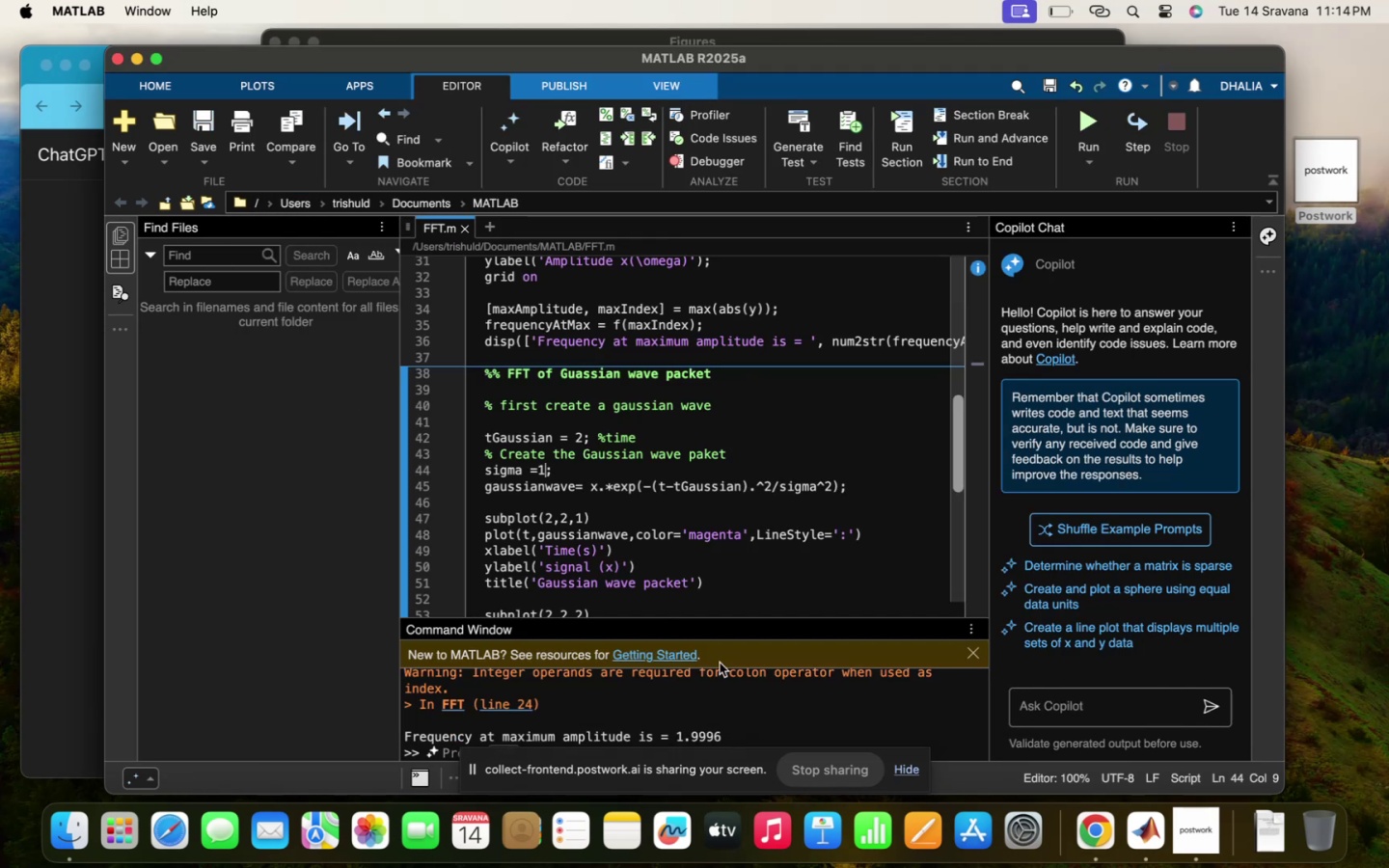 
scroll: coordinate [720, 663], scroll_direction: down, amount: 7.0
 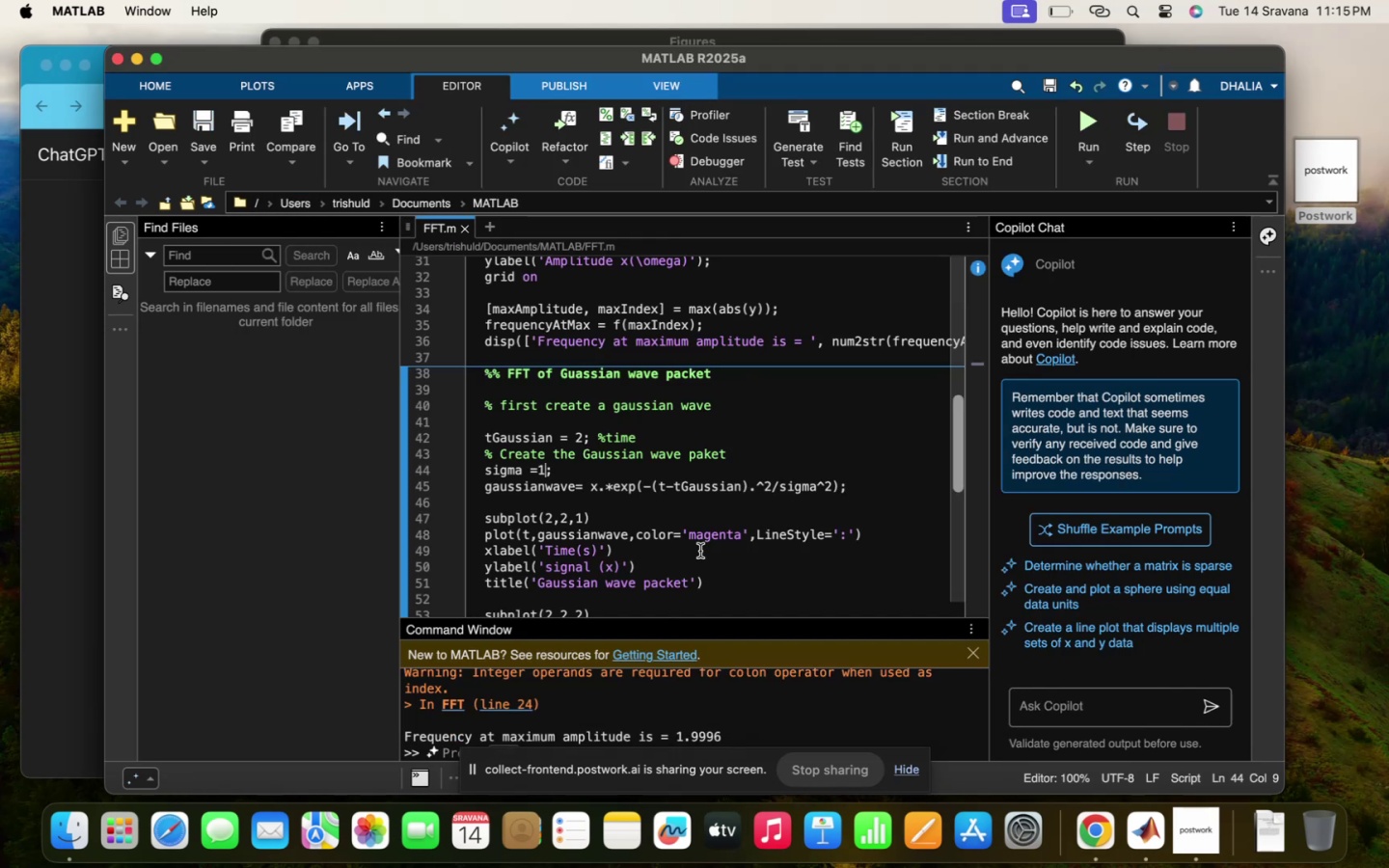 
scroll: coordinate [700, 551], scroll_direction: up, amount: 51.0
 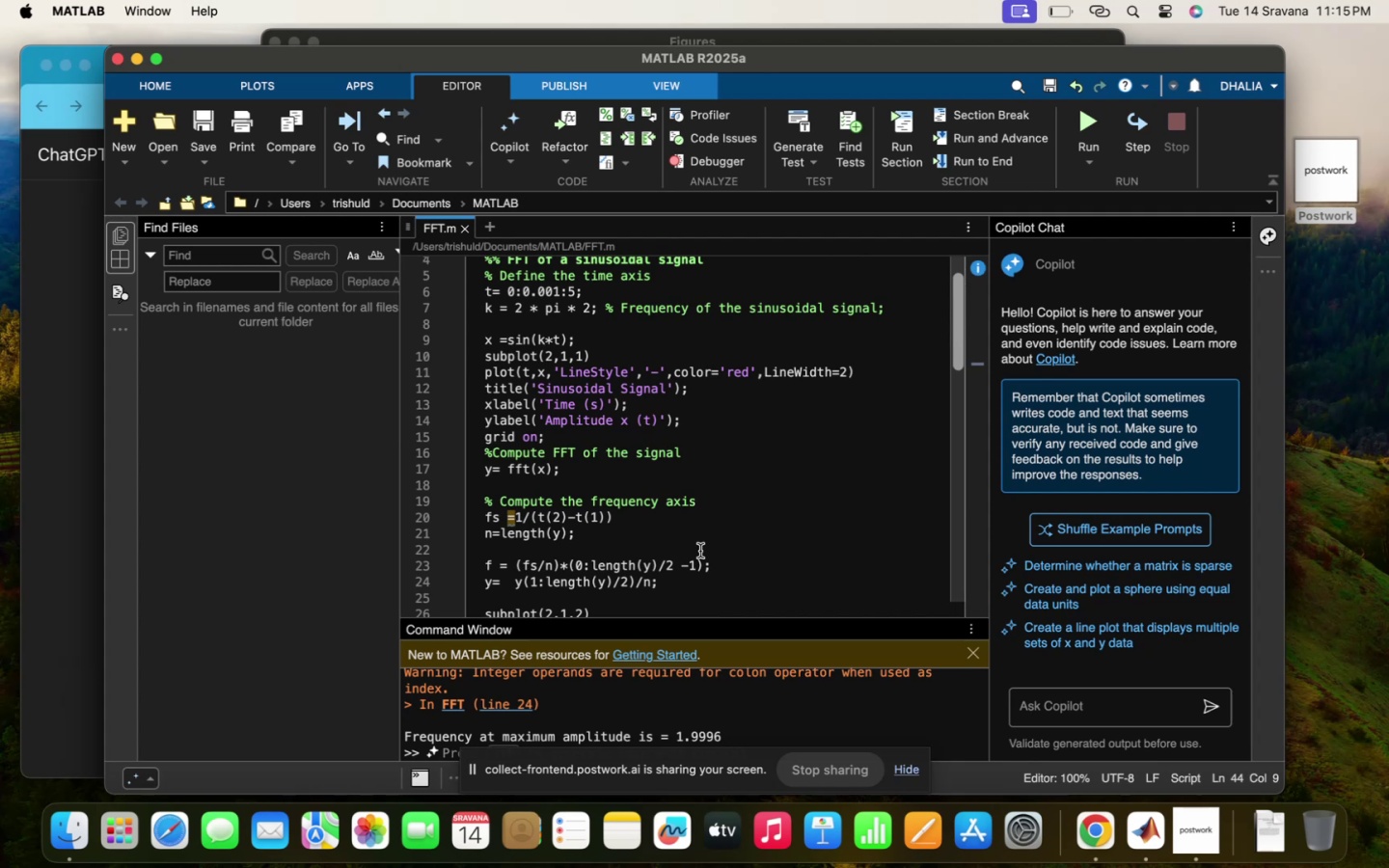 
scroll: coordinate [700, 551], scroll_direction: down, amount: 3.0
 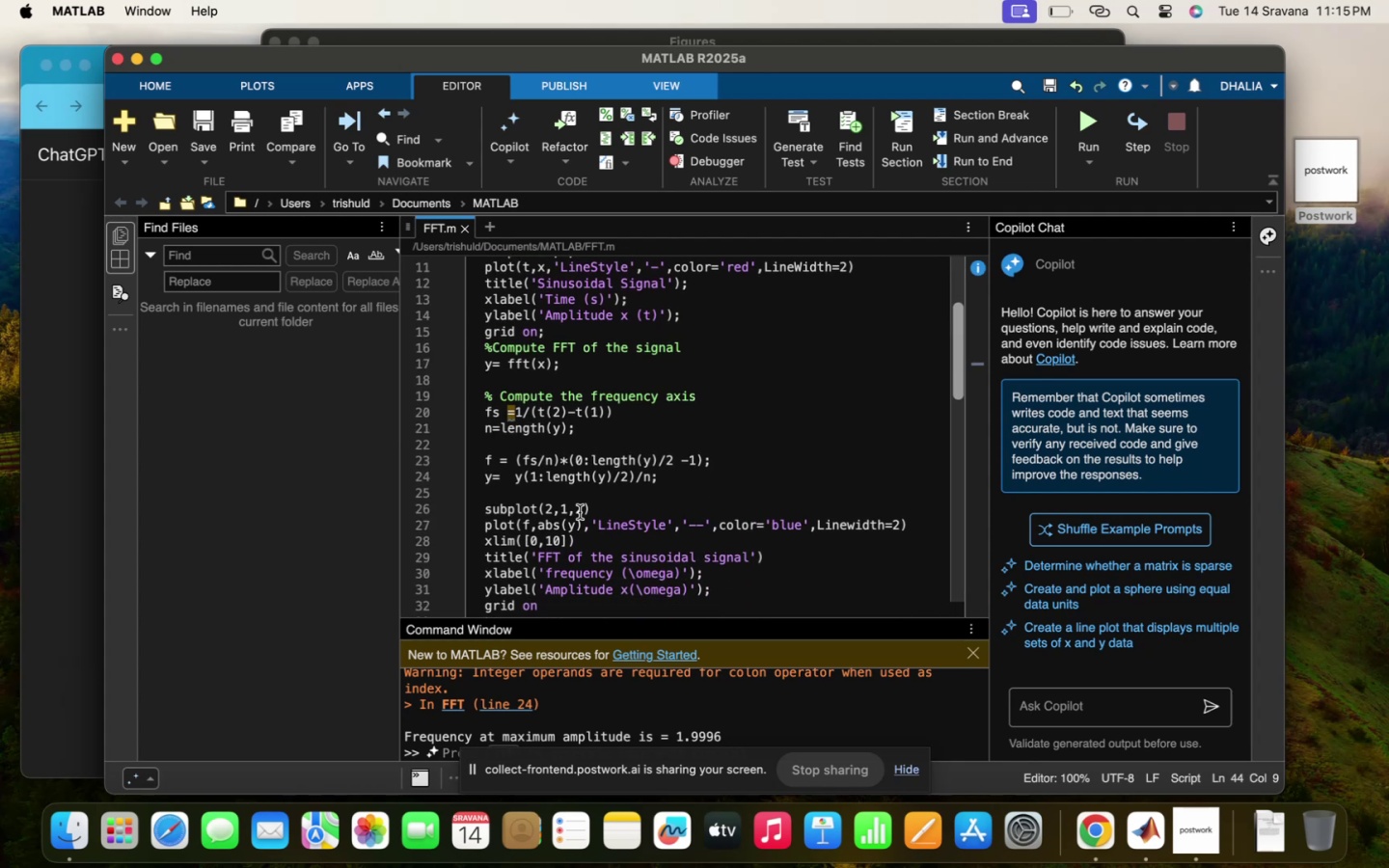 
left_click([580, 511])
 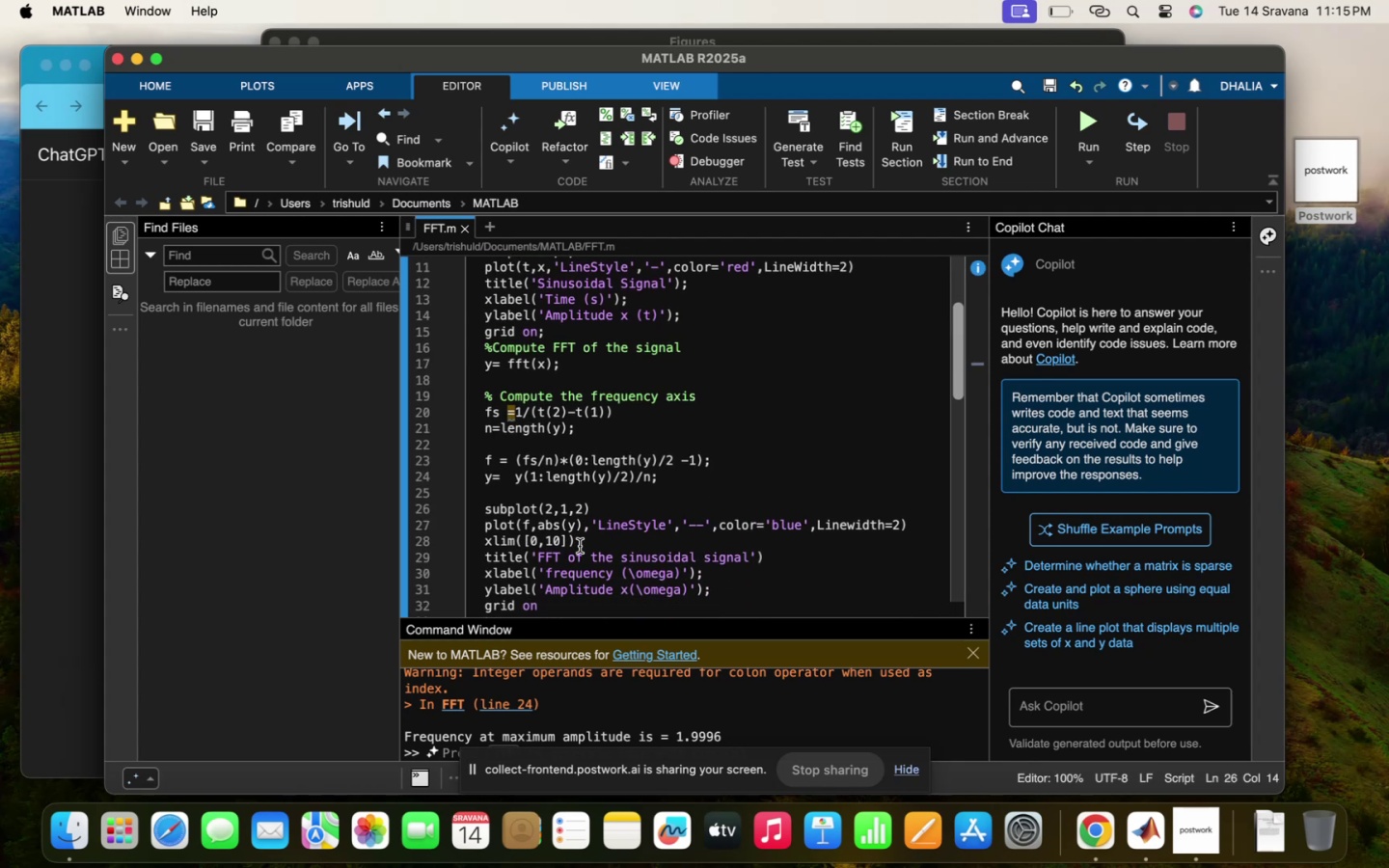 
key(Backspace)
 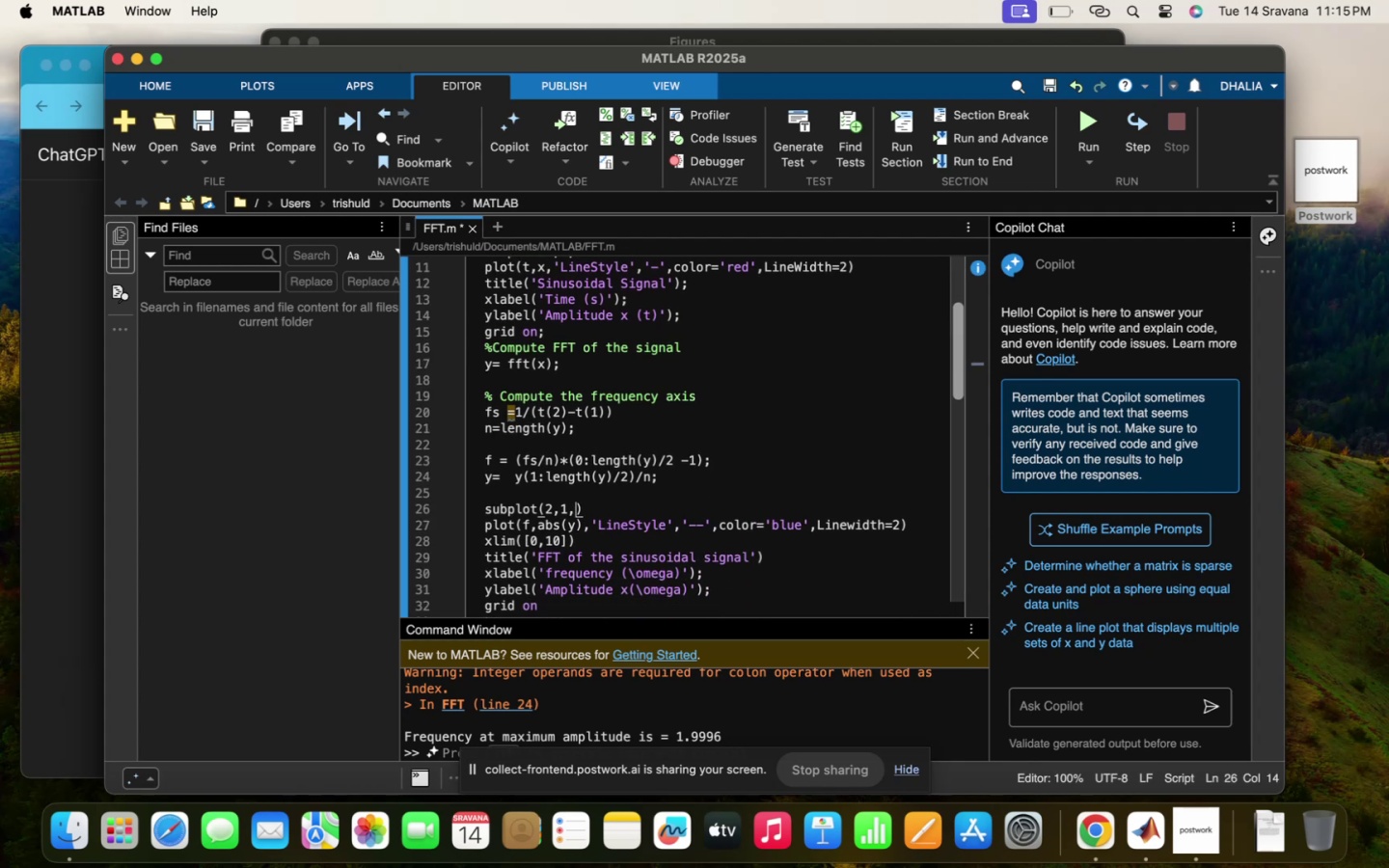 
key(Backspace)
 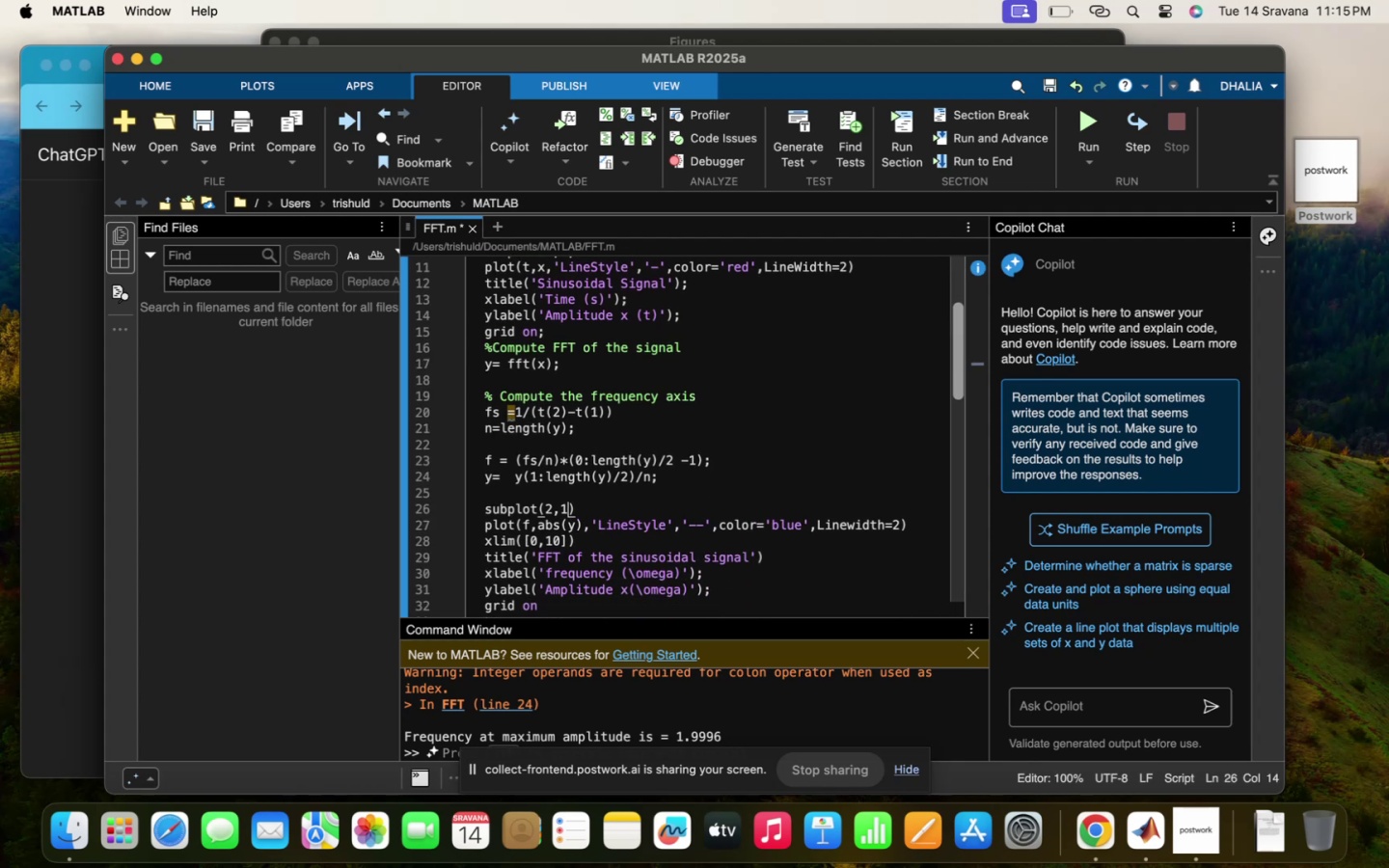 
key(Backspace)
 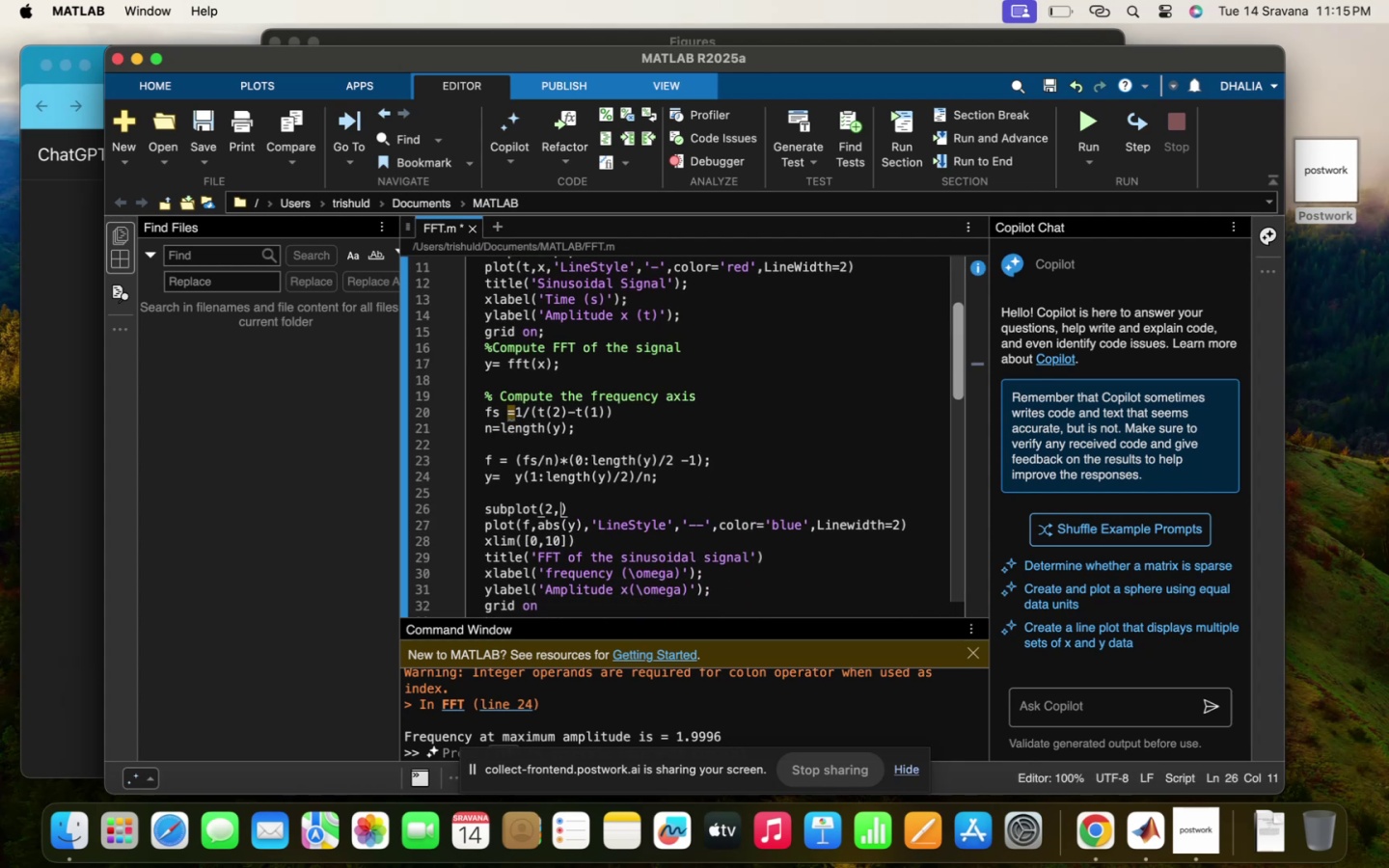 
key(2)
 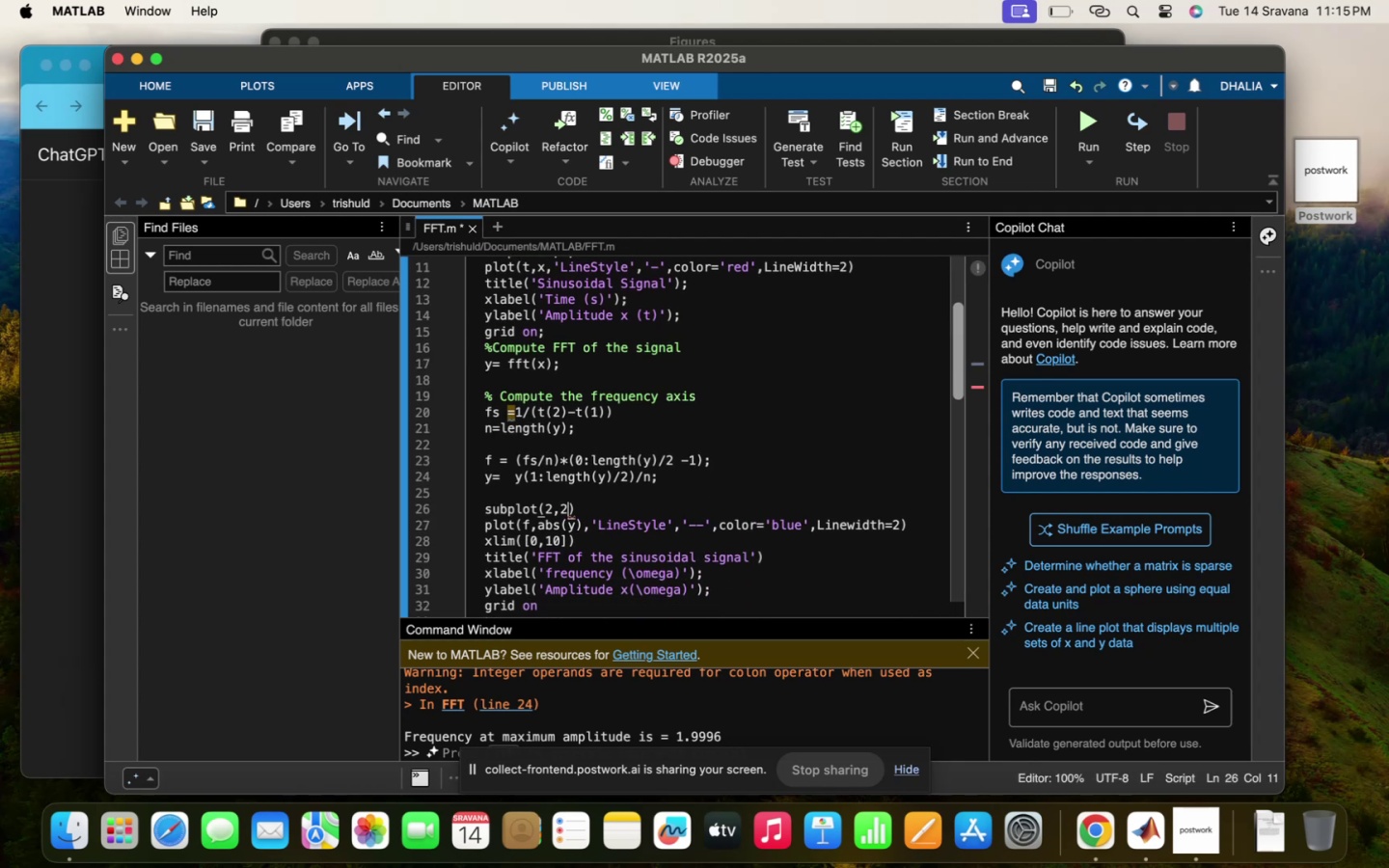 
key(Comma)
 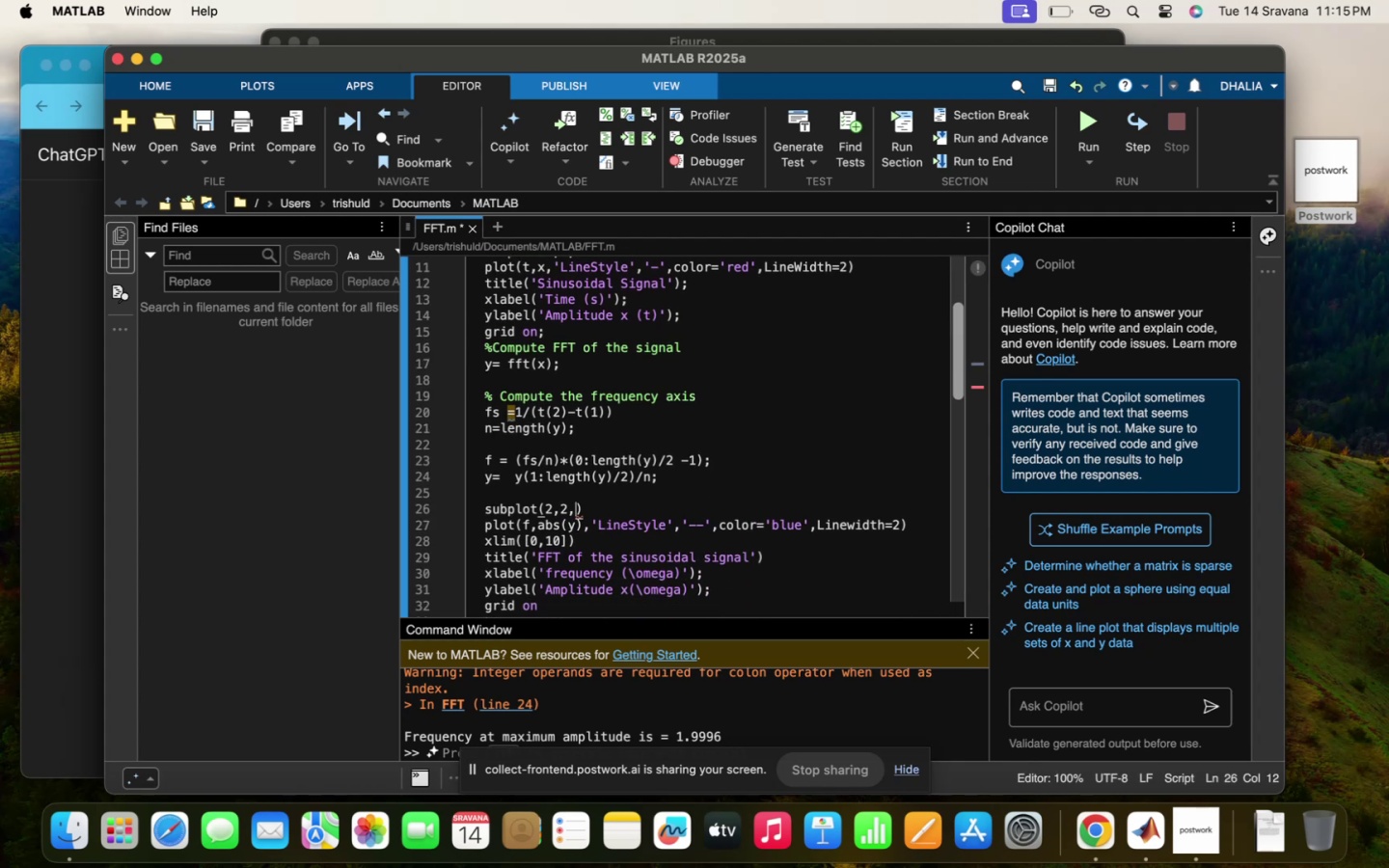 
key(1)
 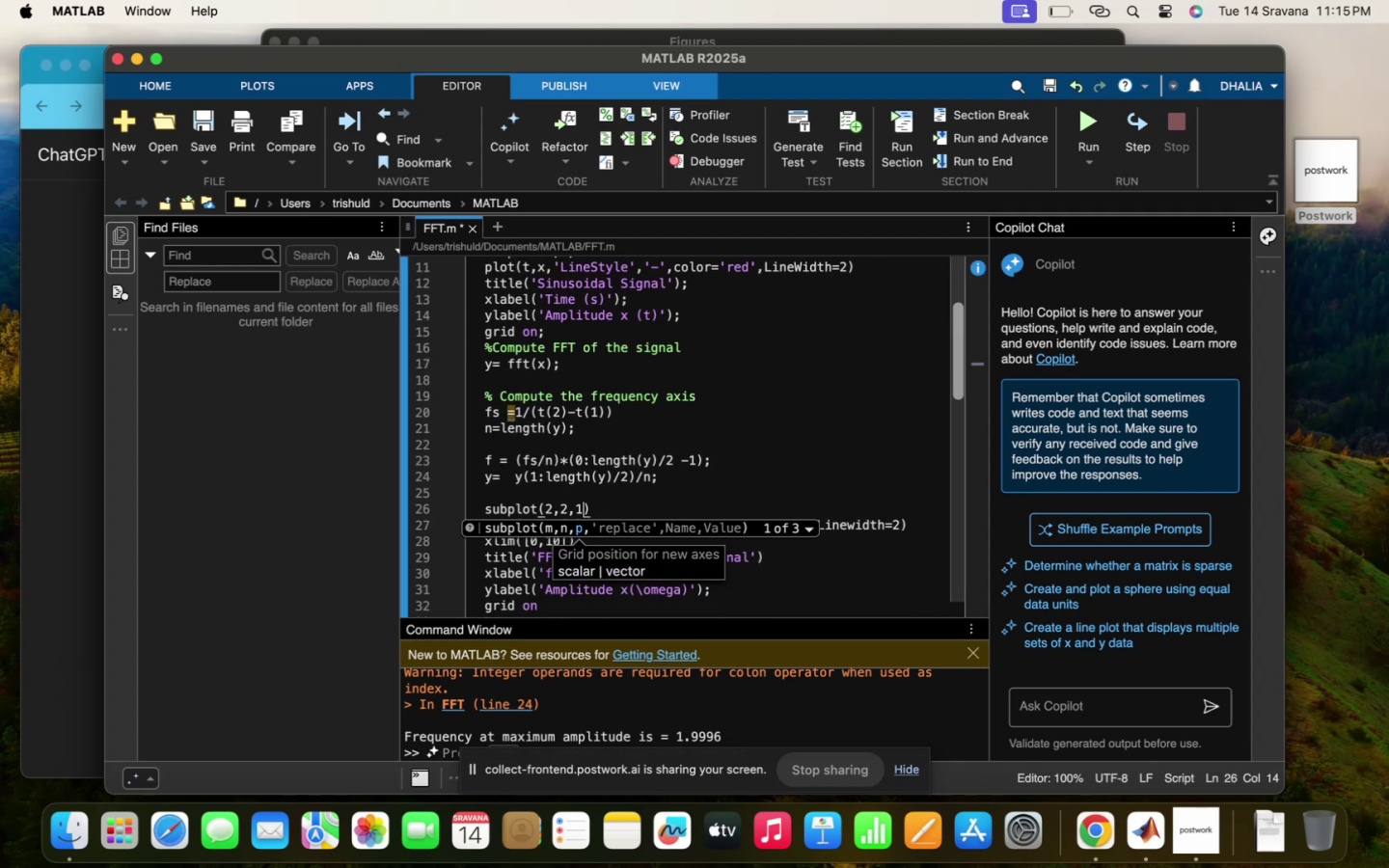 
scroll: coordinate [638, 474], scroll_direction: down, amount: 44.0
 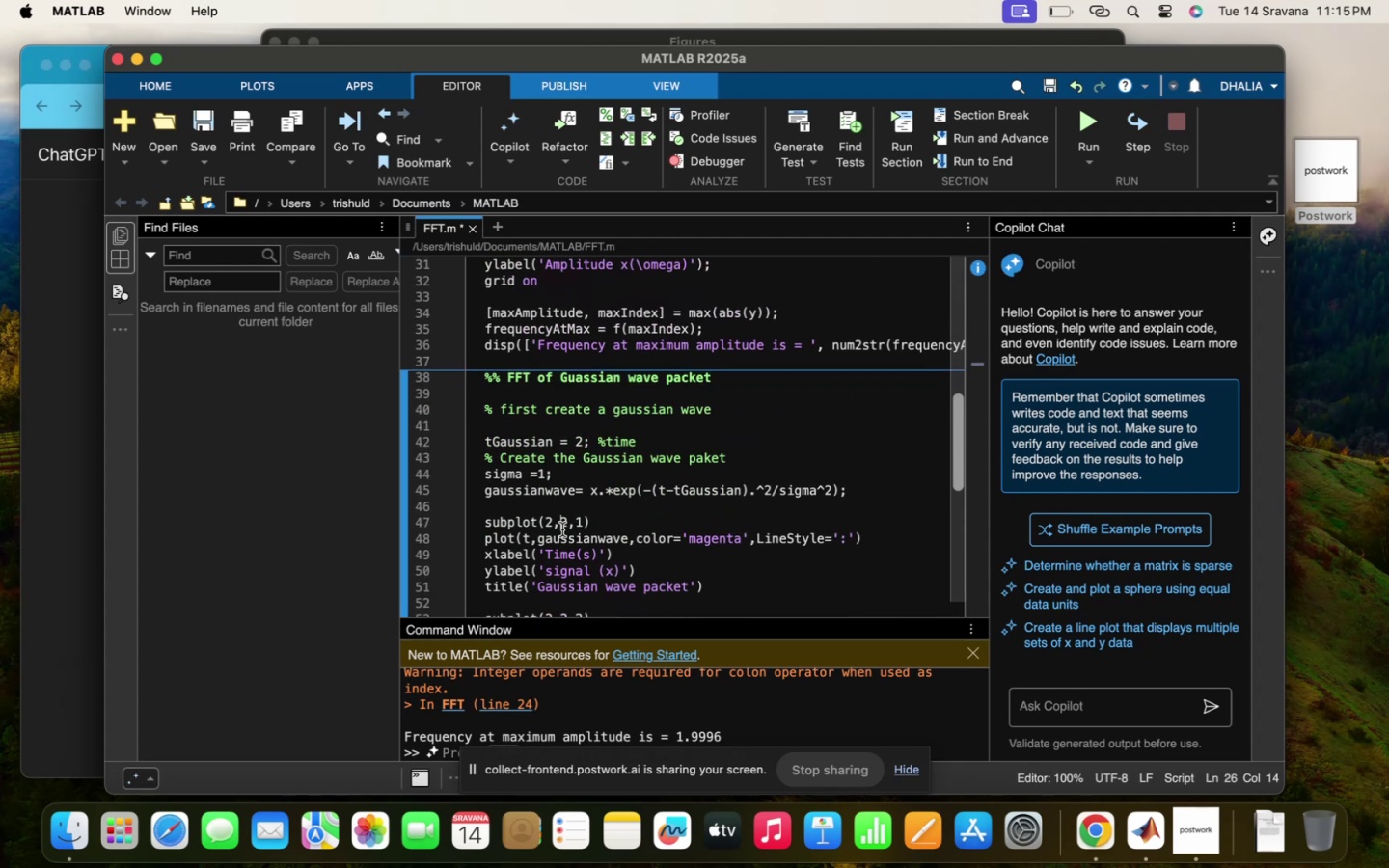 
key(ArrowRight)
 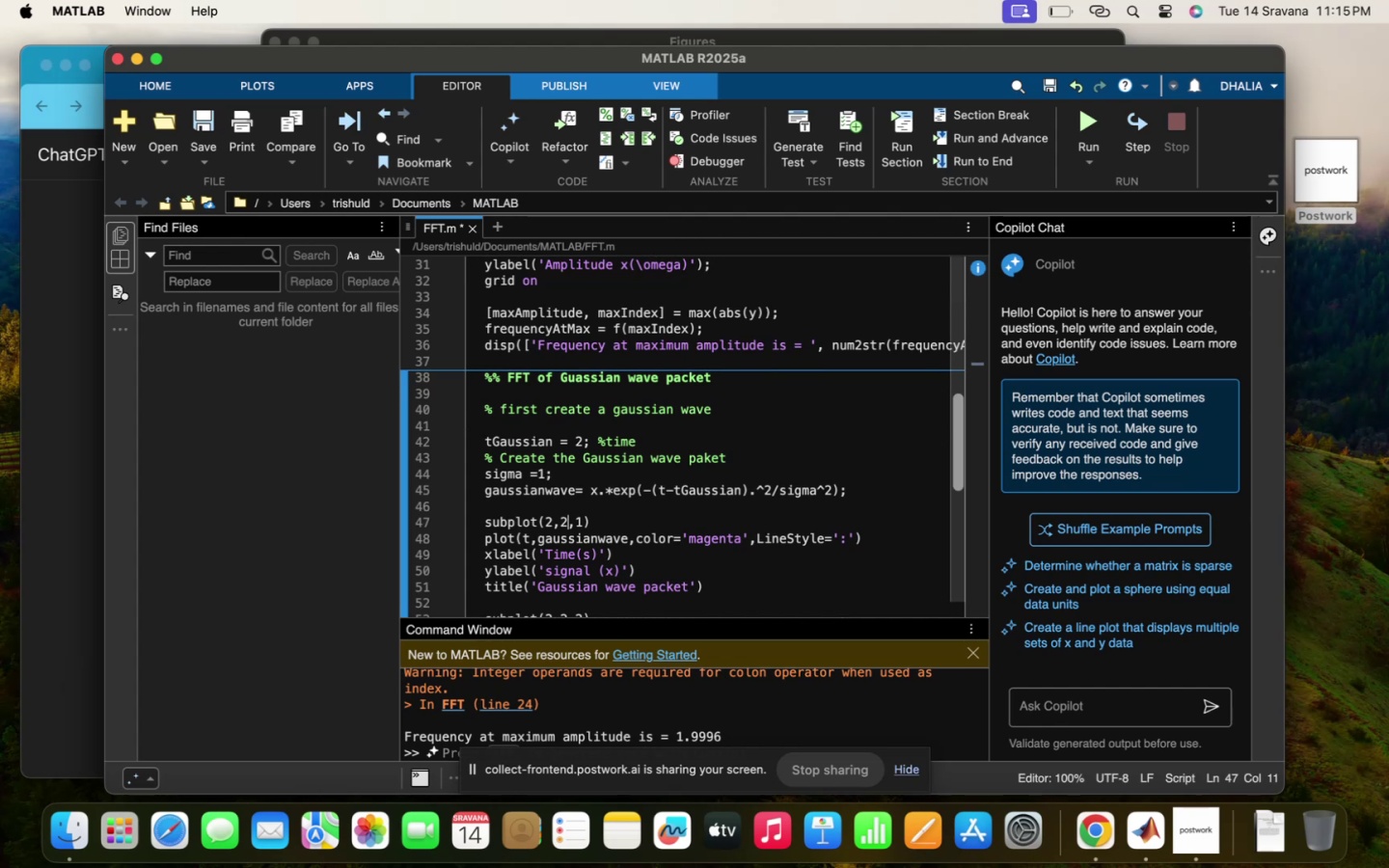 
key(Backspace)
 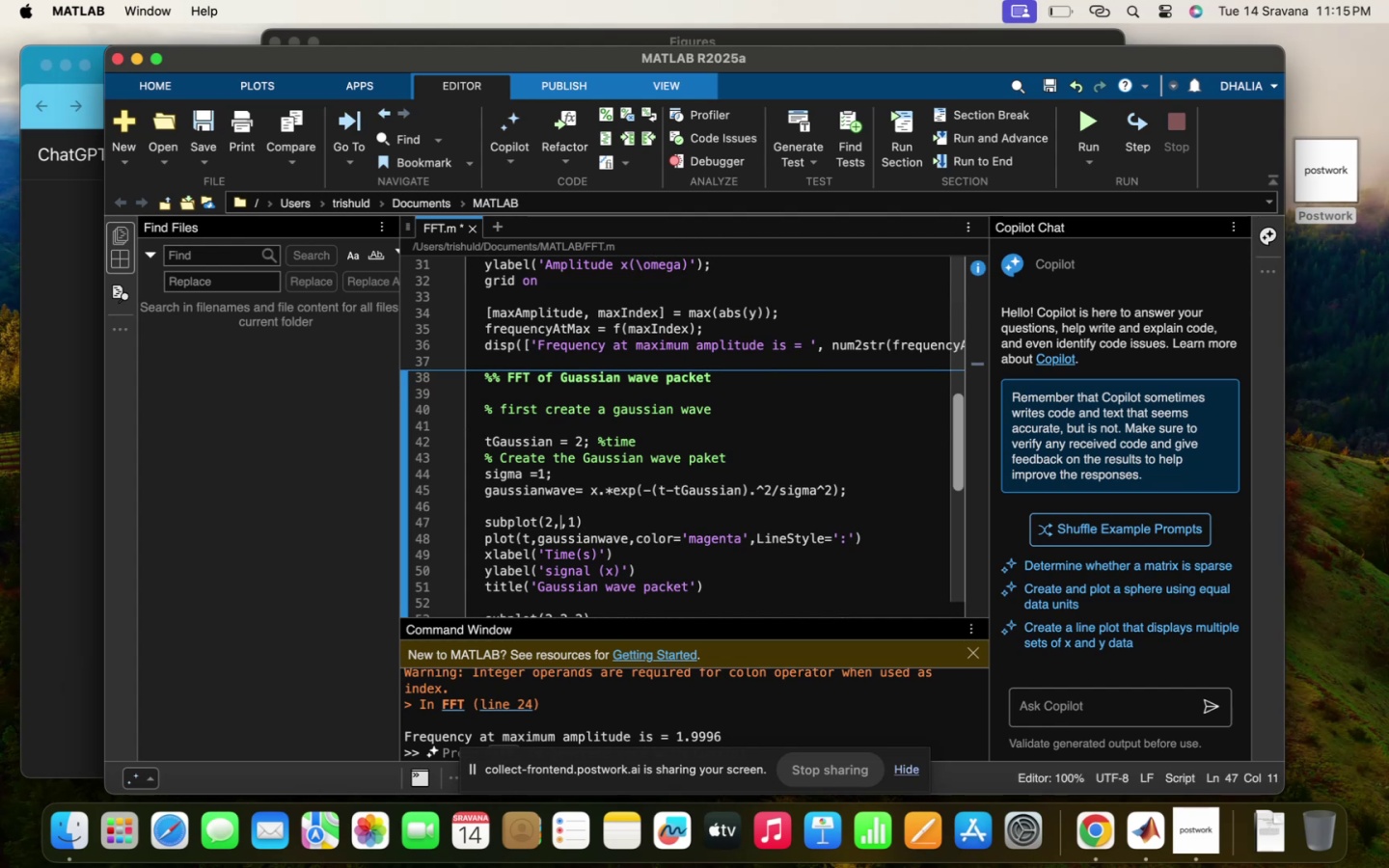 
key(1)
 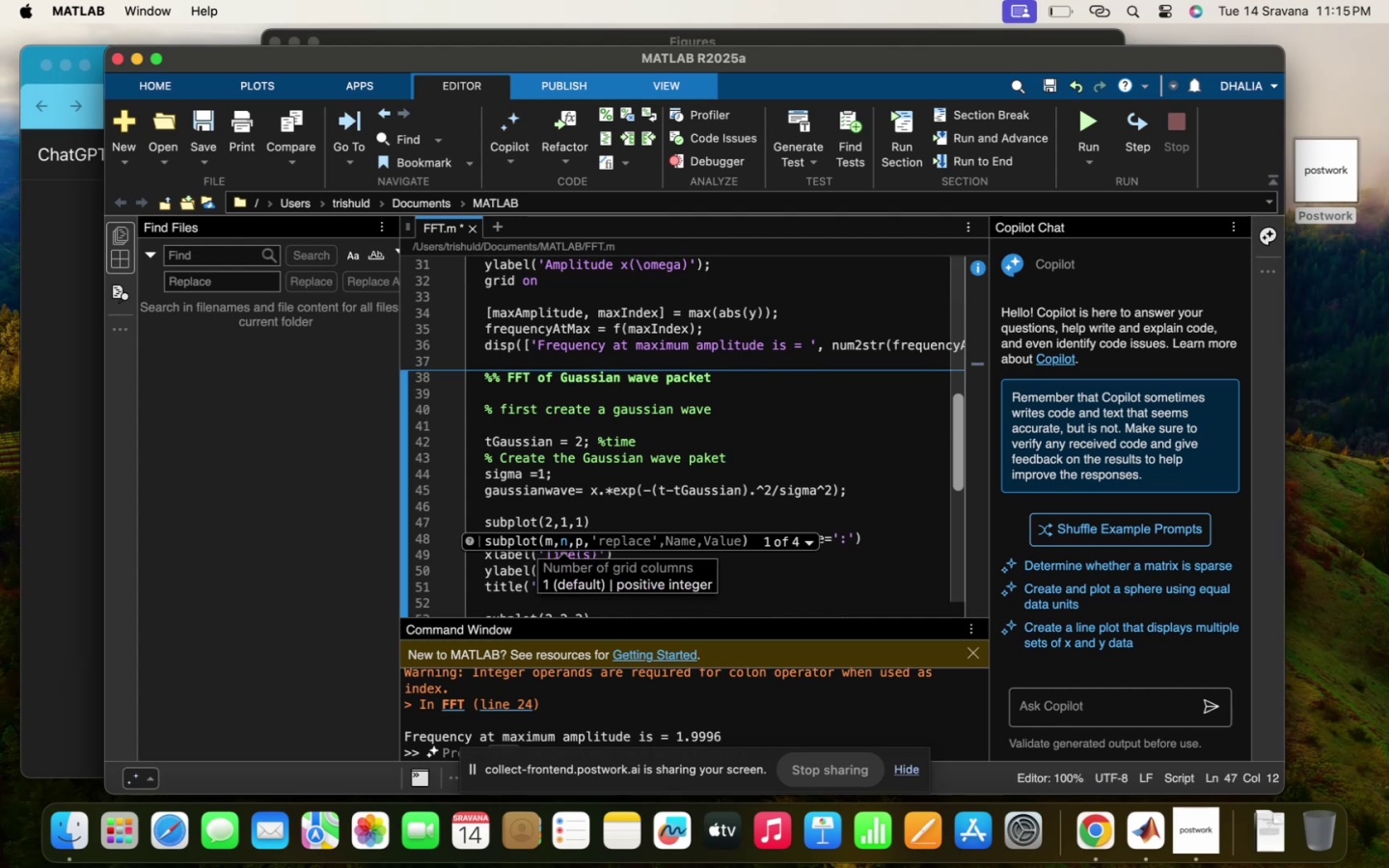 
key(ArrowRight)
 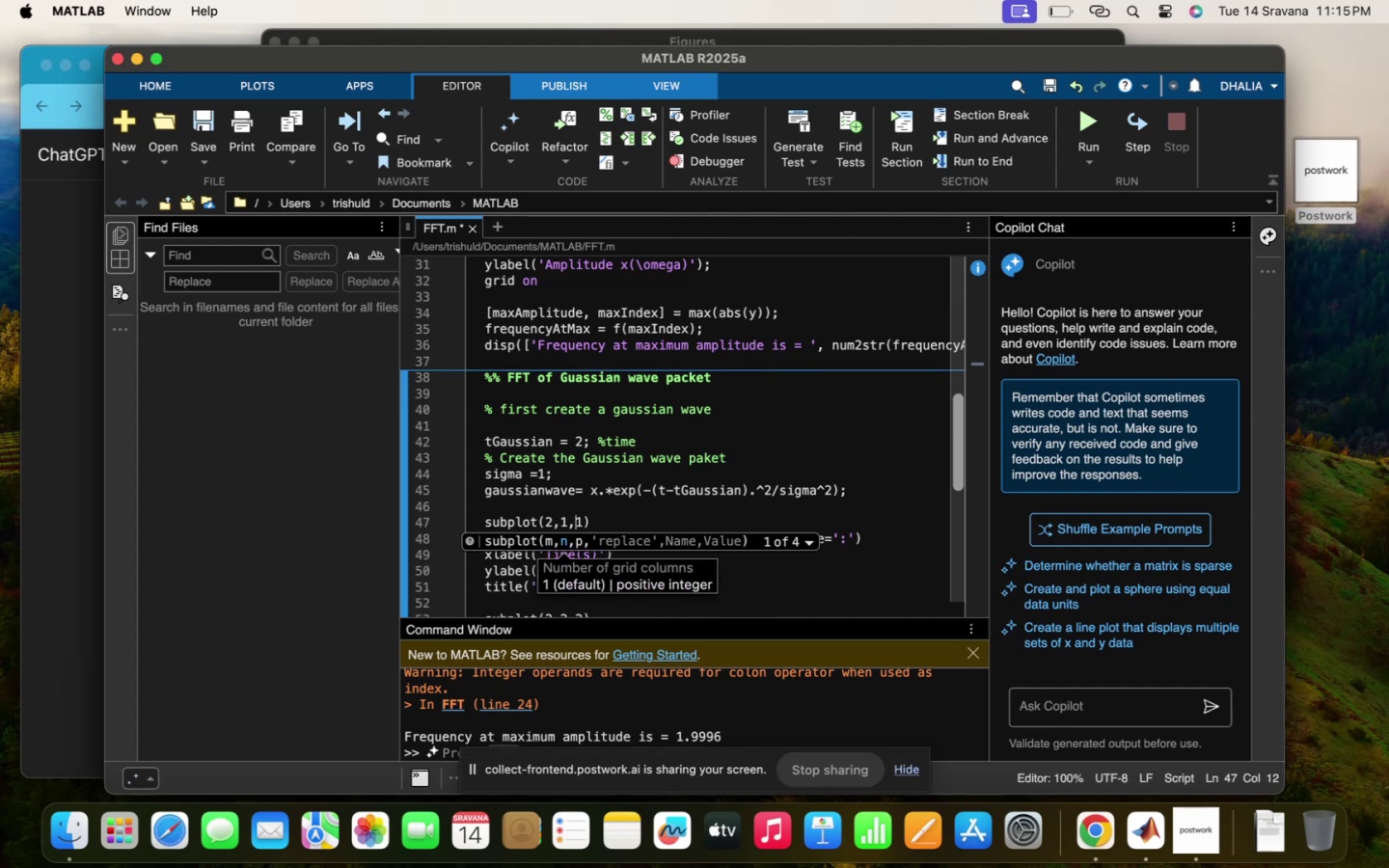 
key(ArrowRight)
 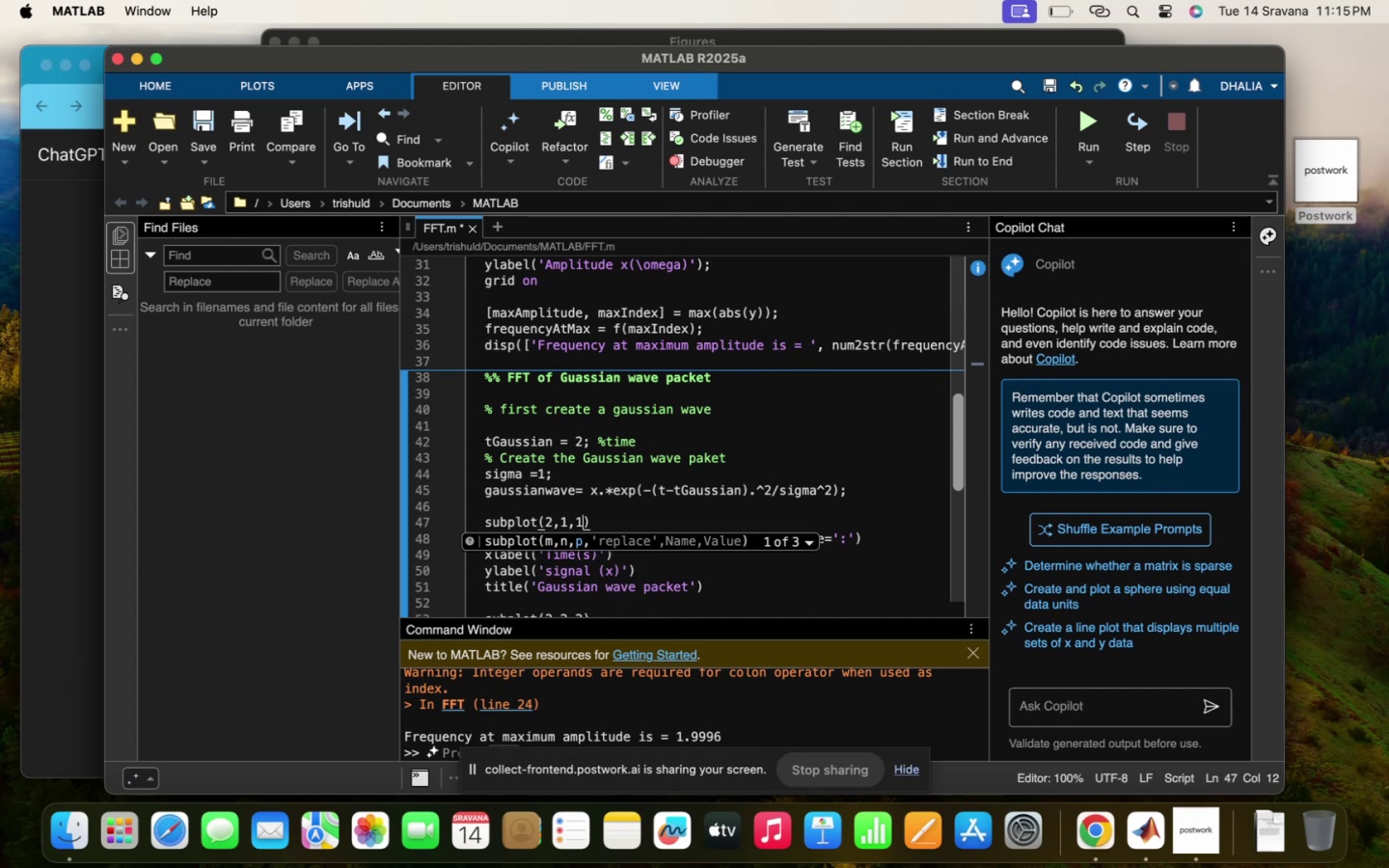 
key(Backspace)
 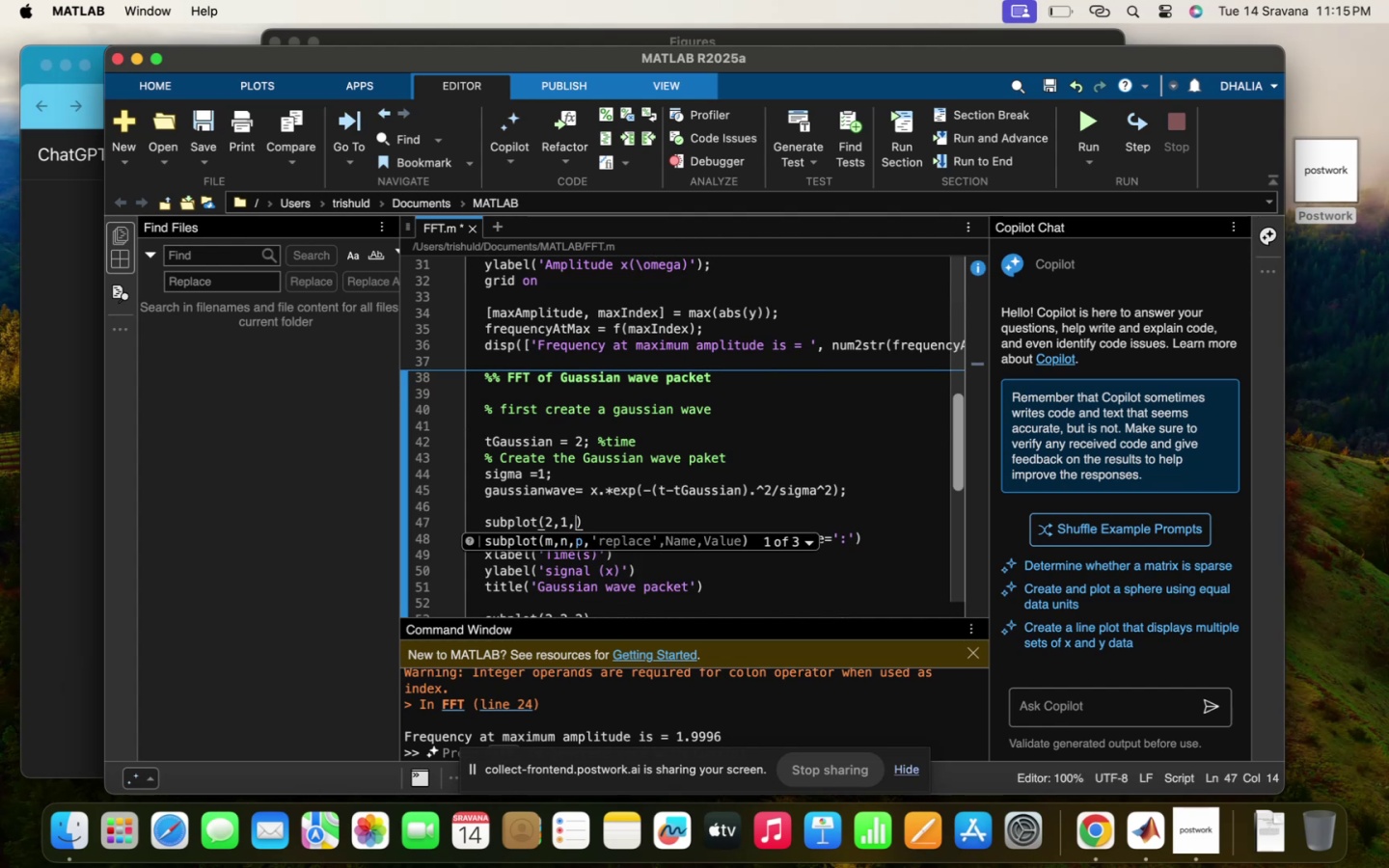 
key(2)
 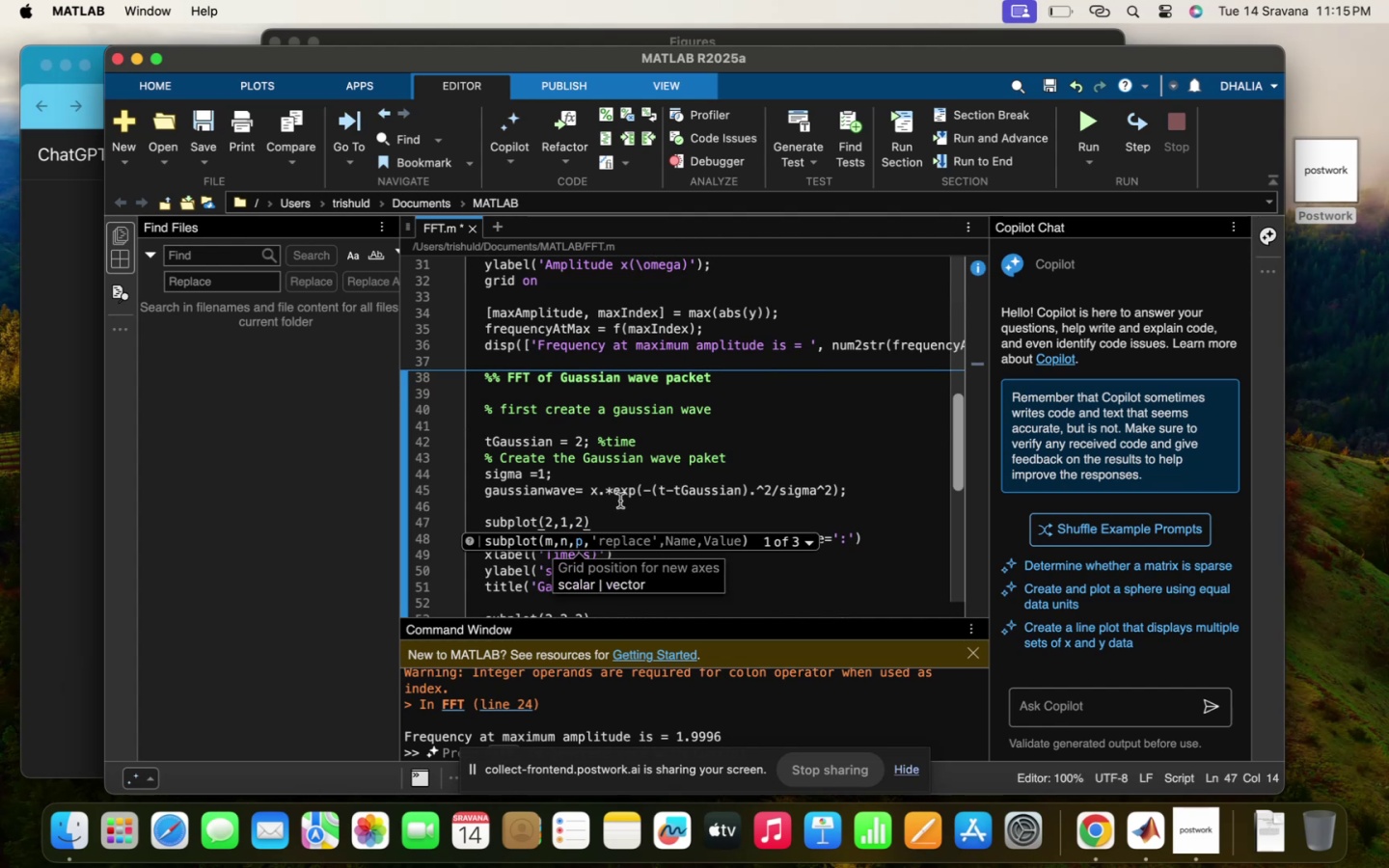 
left_click([648, 478])
 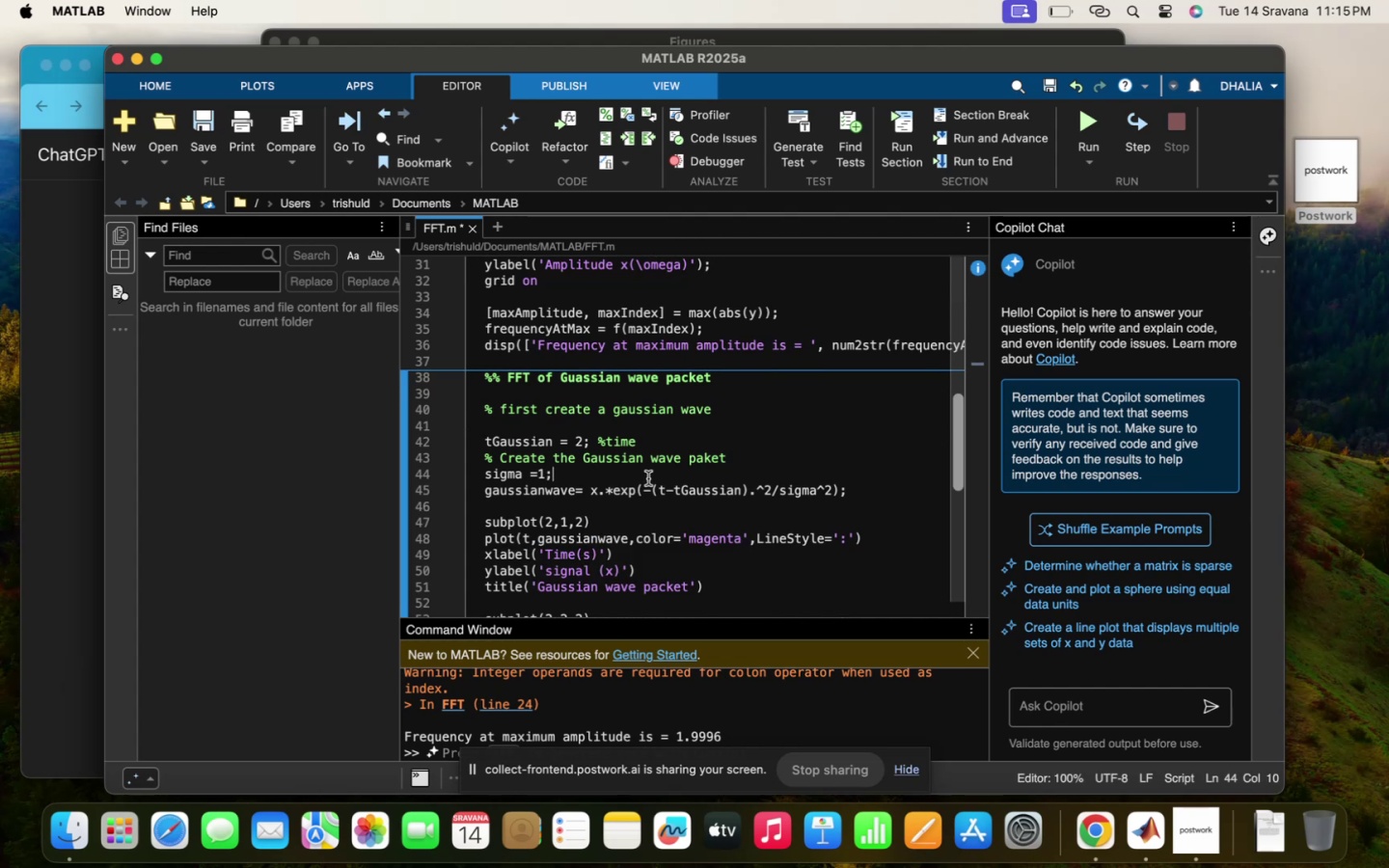 
scroll: coordinate [648, 478], scroll_direction: down, amount: 82.0
 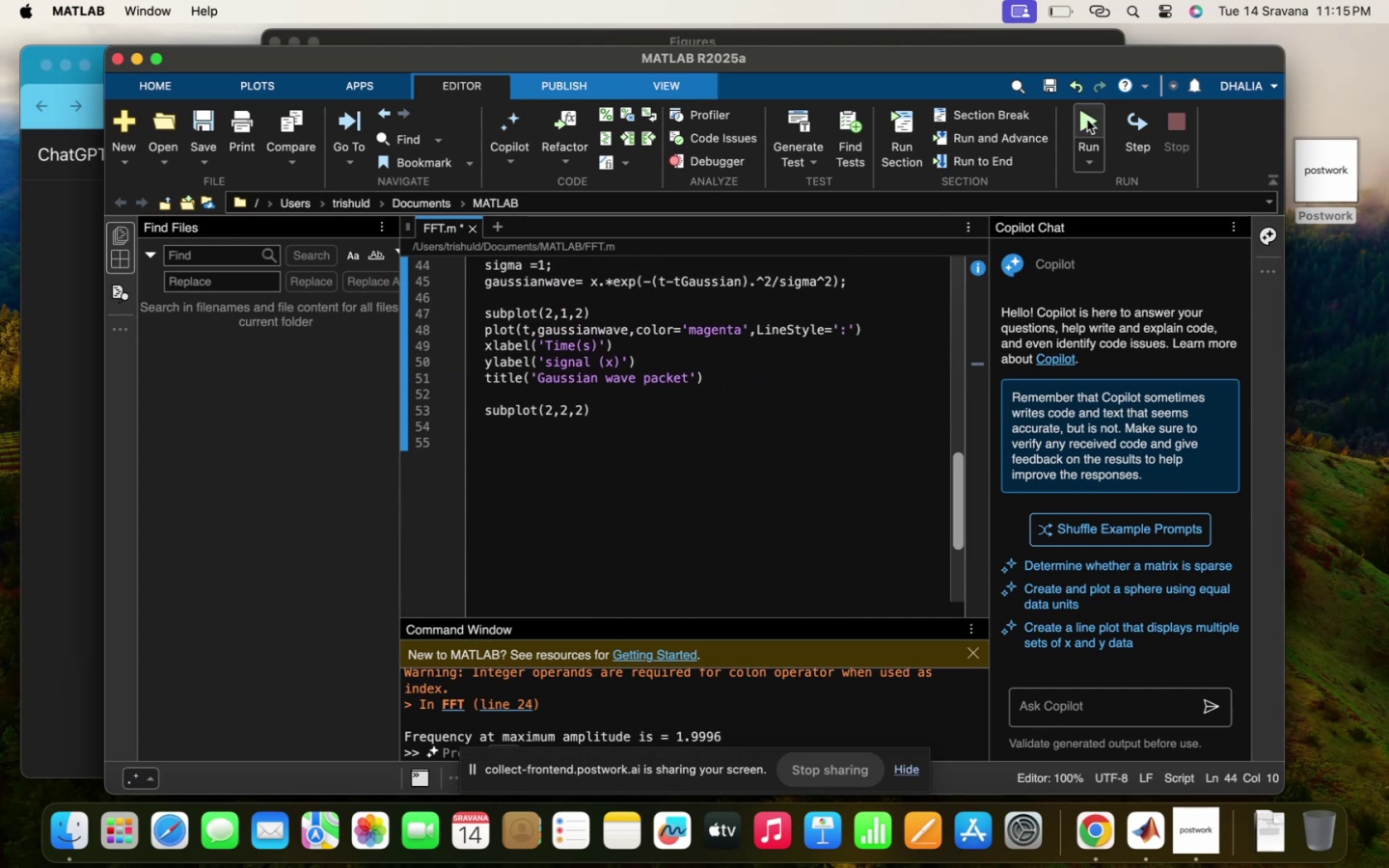 
left_click([1087, 120])
 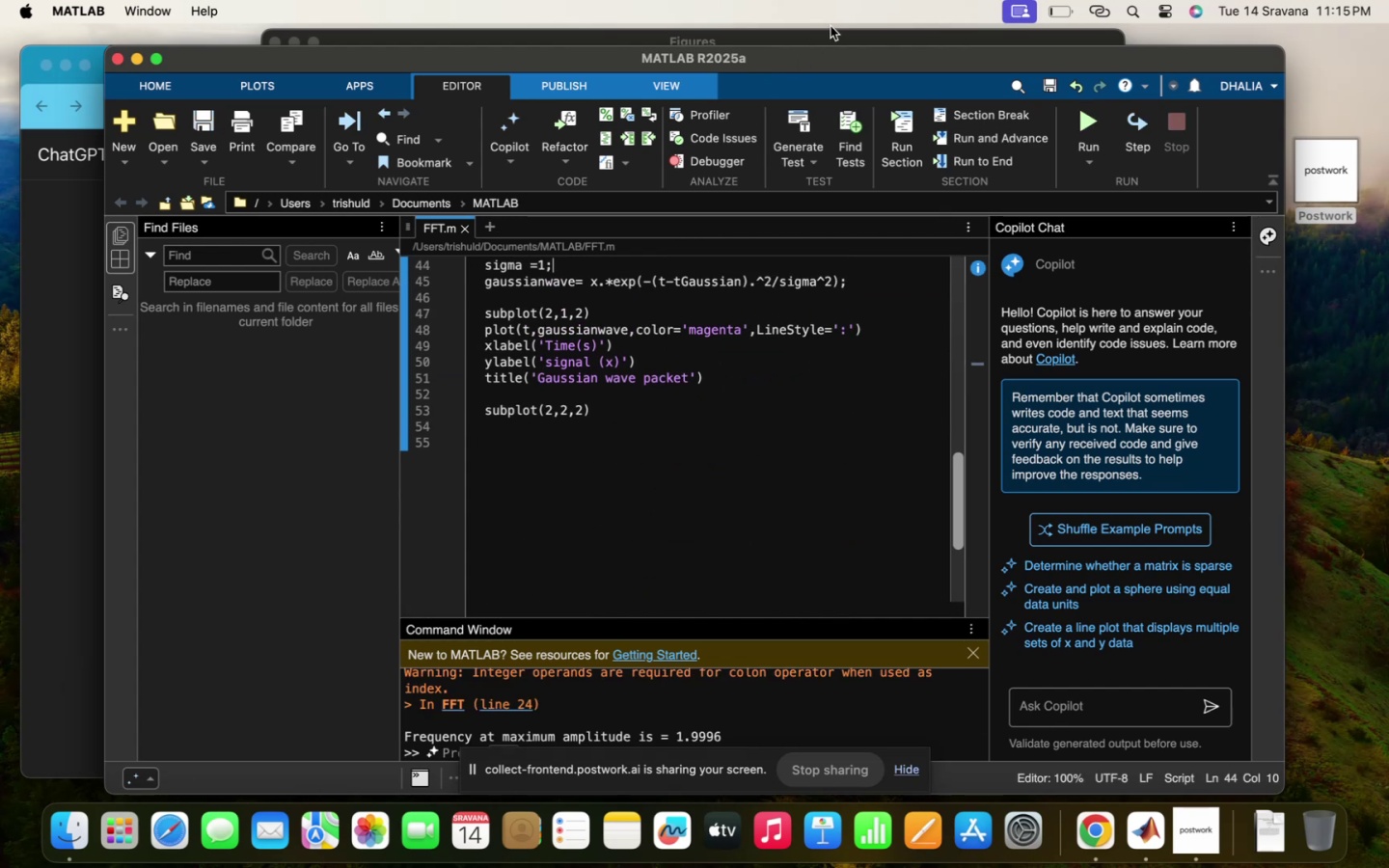 
left_click([825, 37])
 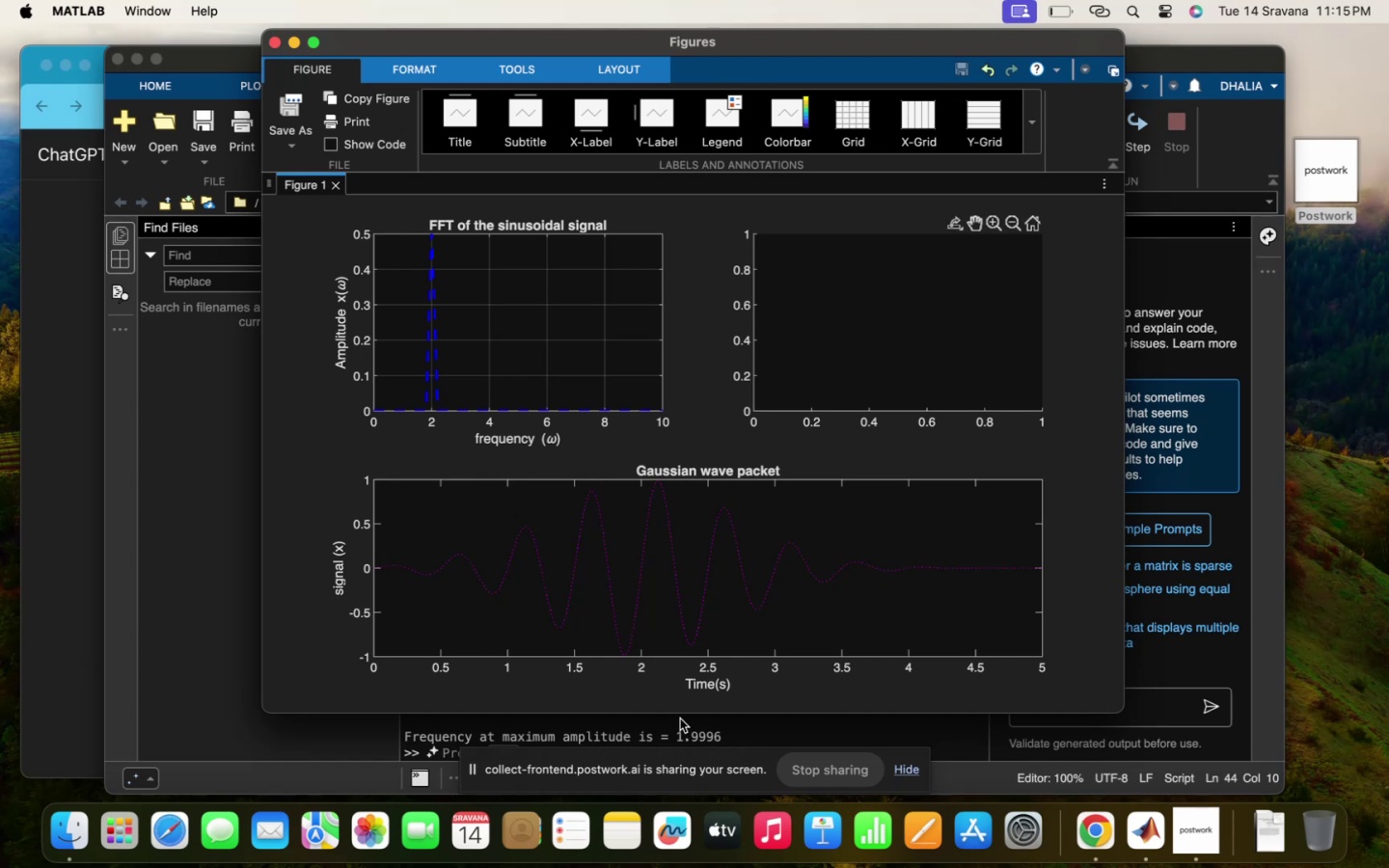 
wait(5.26)
 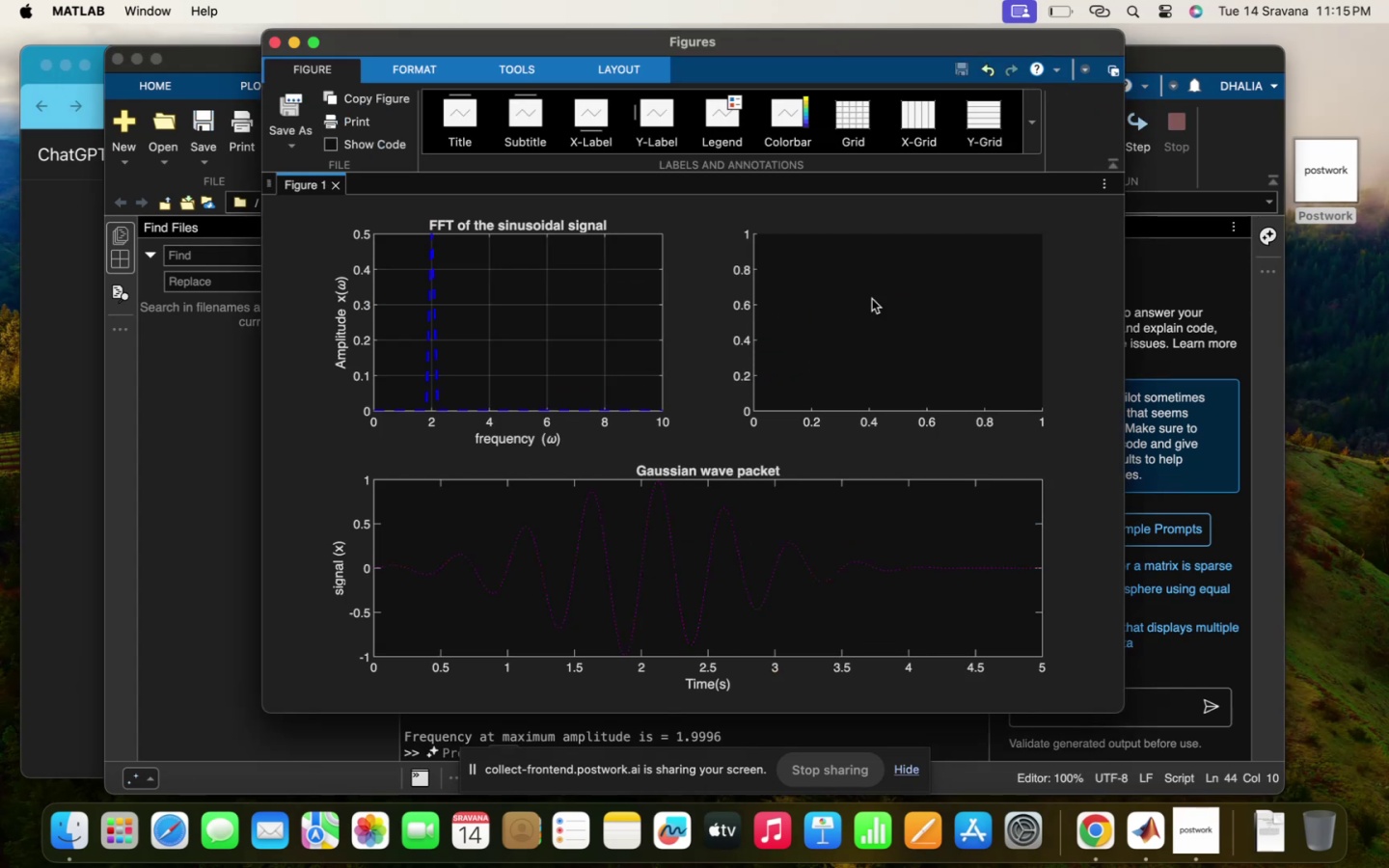 
left_click([676, 729])
 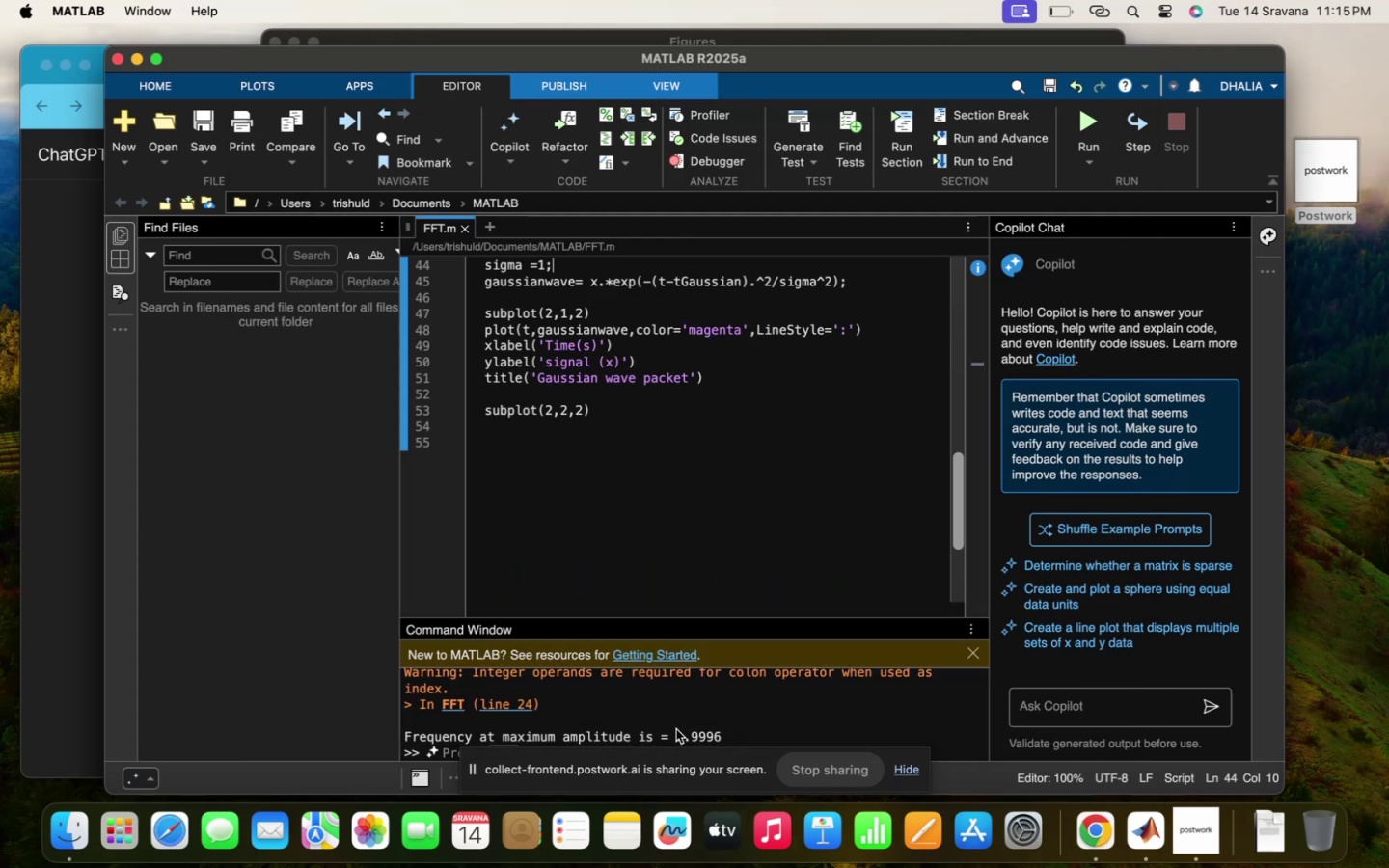 
scroll: coordinate [676, 729], scroll_direction: down, amount: 9.0
 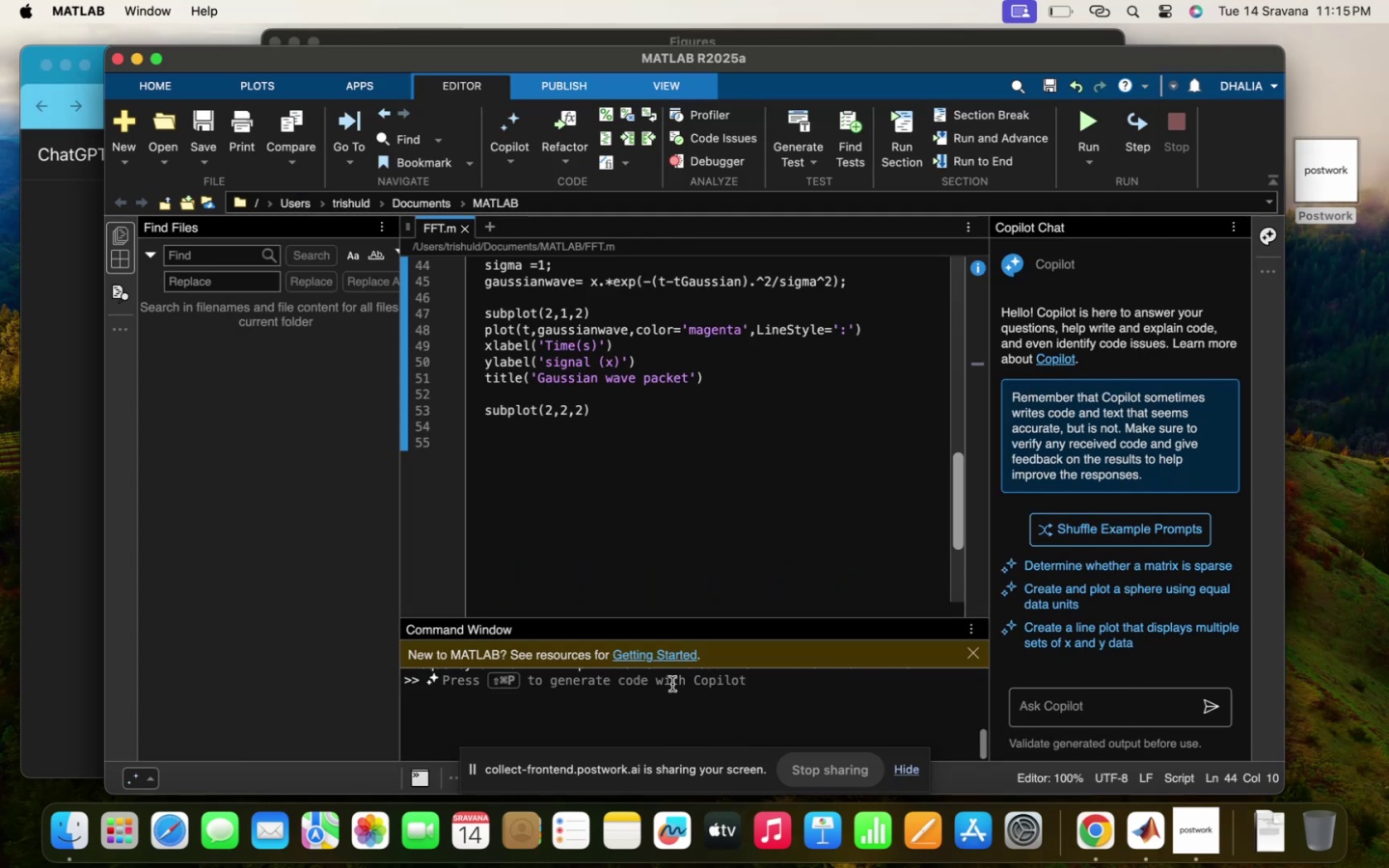 
scroll: coordinate [672, 684], scroll_direction: up, amount: 6.0
 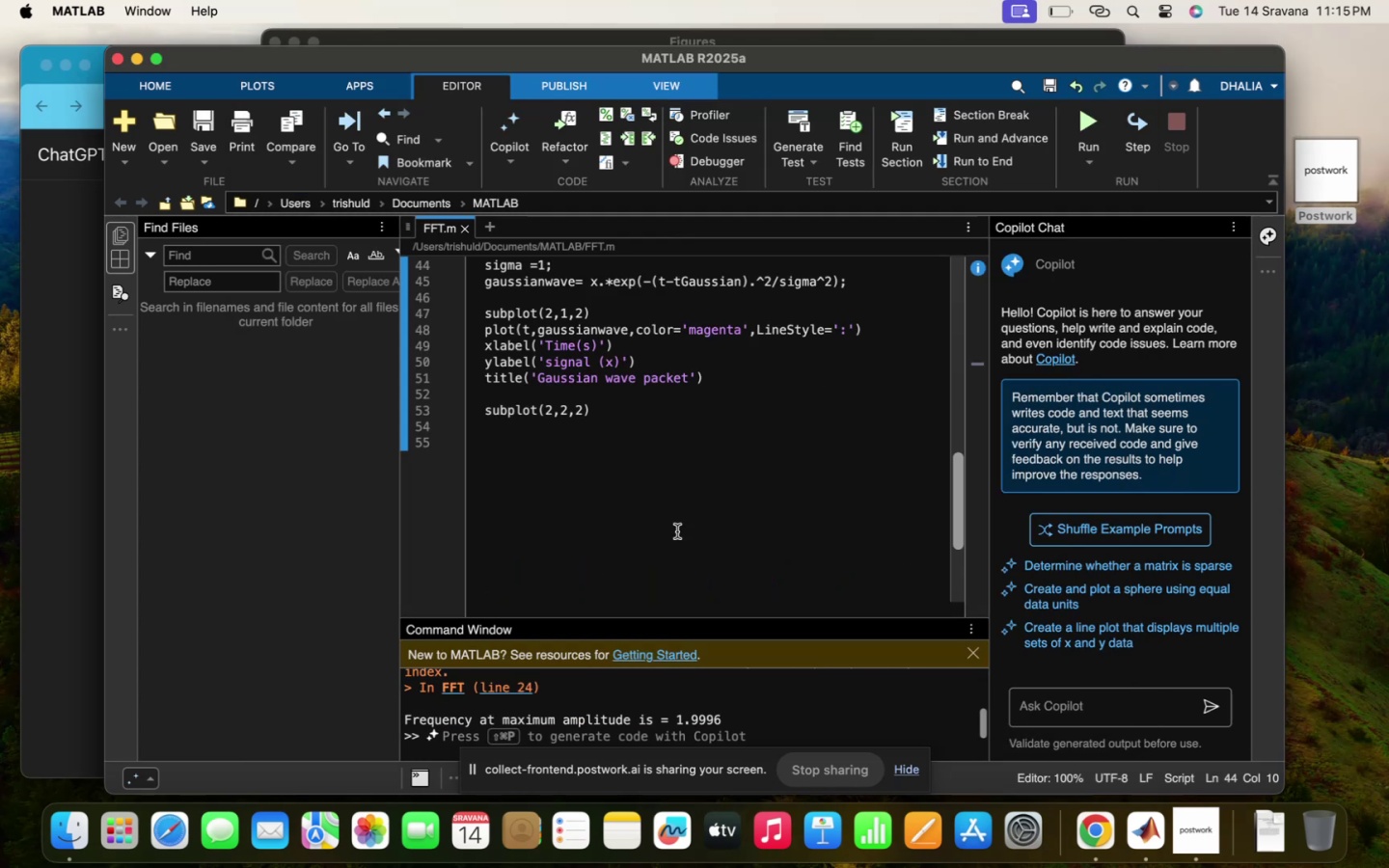 
left_click([677, 531])
 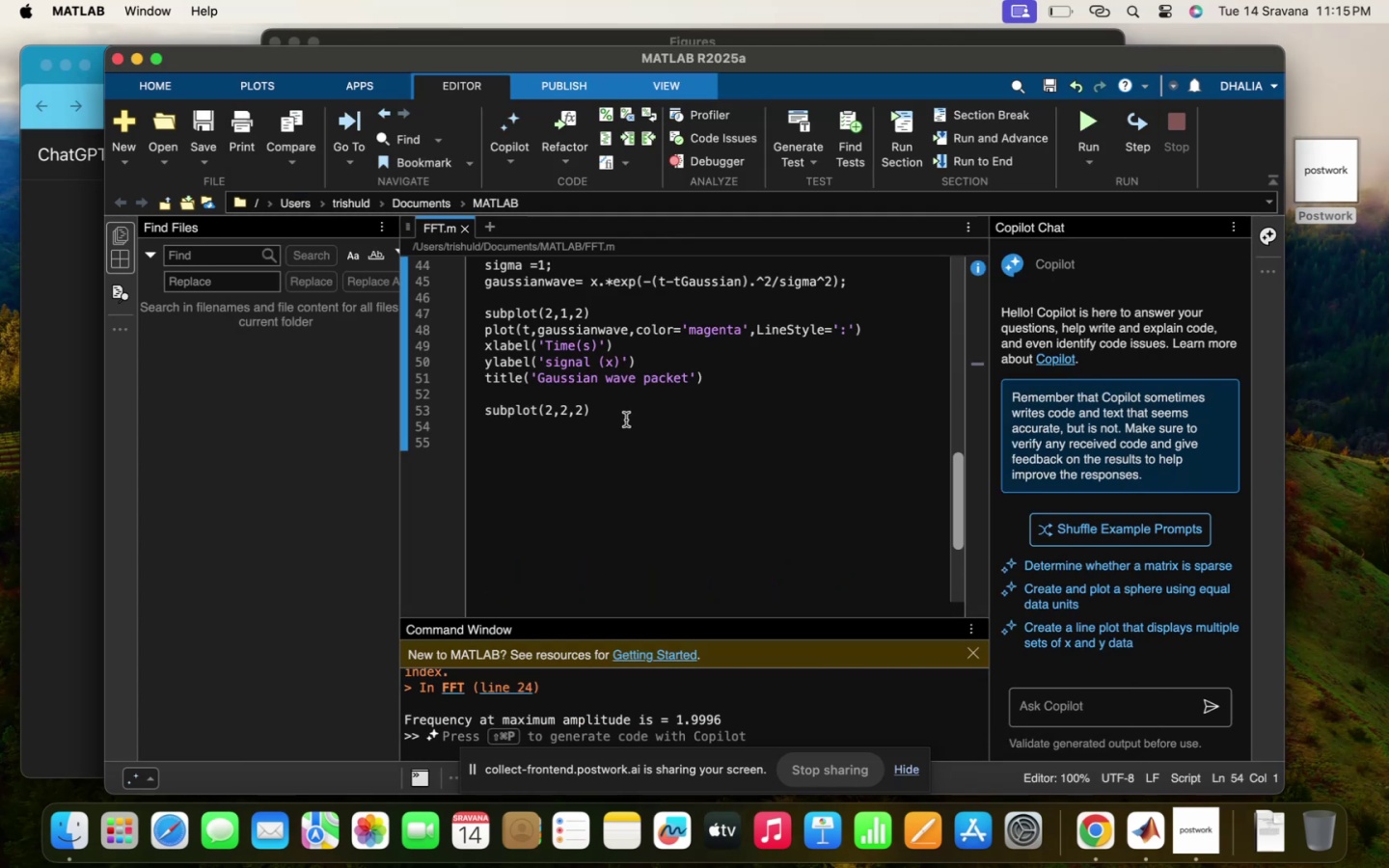 
key(Shift+ShiftRight)
 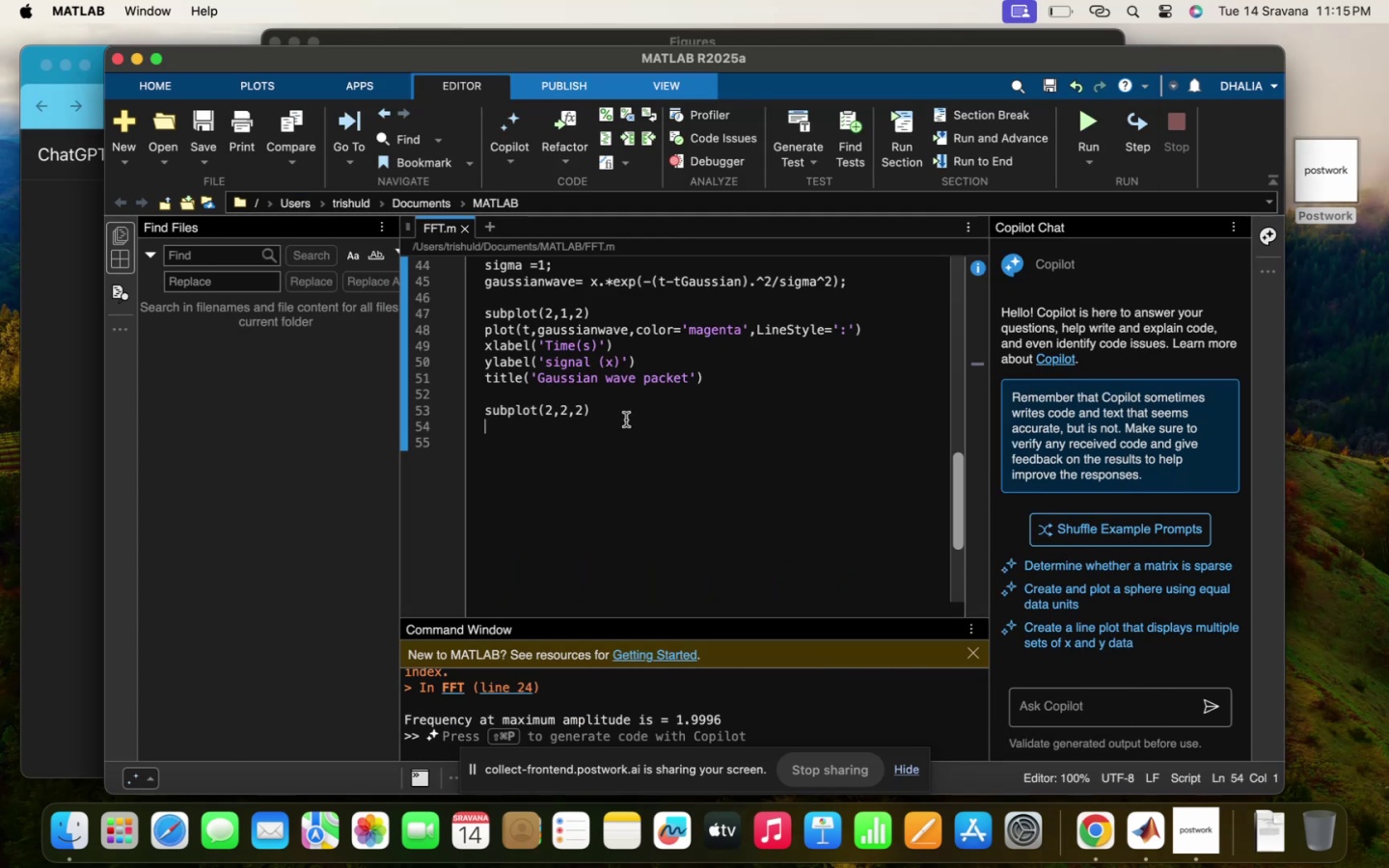 
scroll: coordinate [626, 420], scroll_direction: up, amount: 32.0
 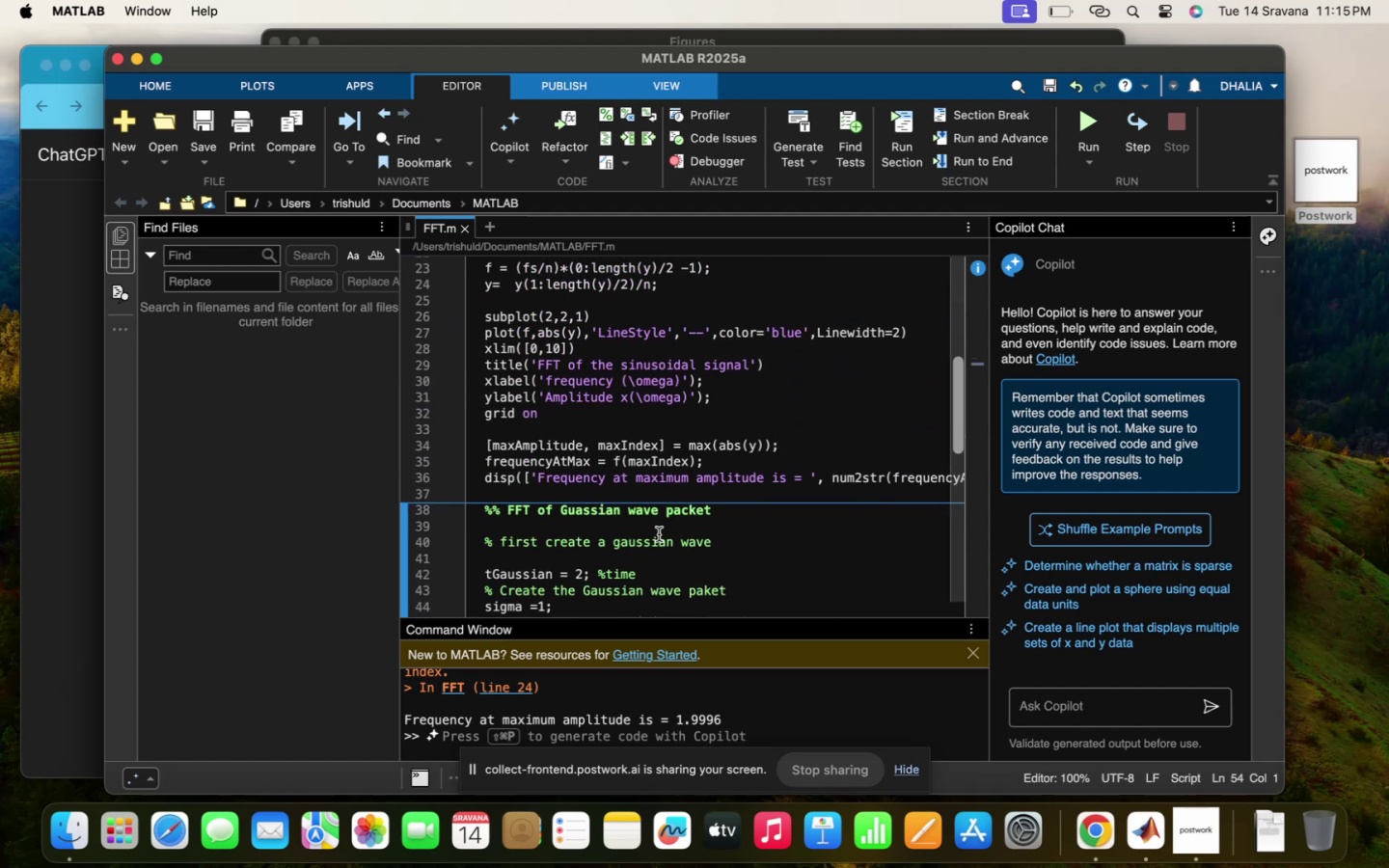 
left_click([659, 534])
 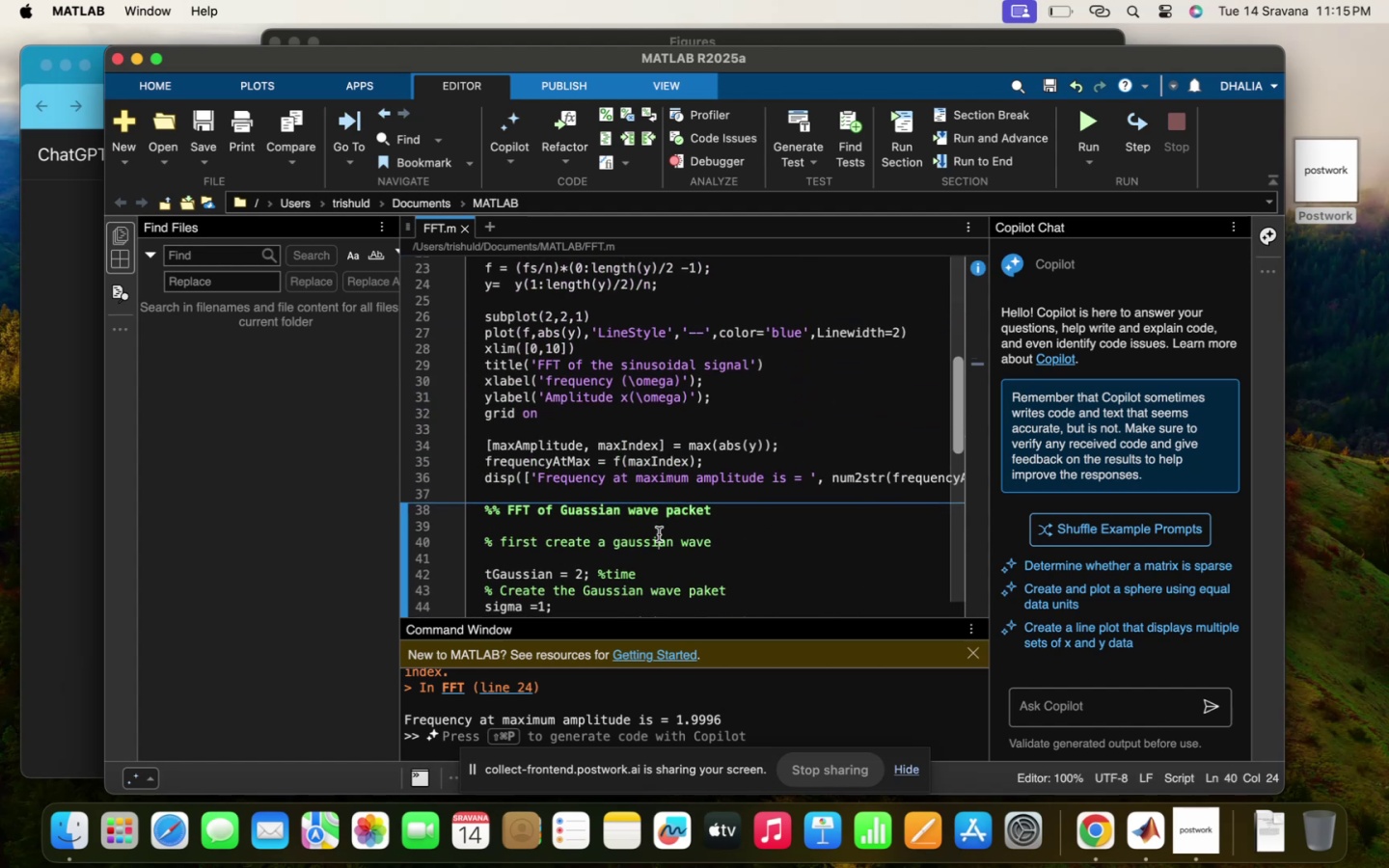 
scroll: coordinate [659, 534], scroll_direction: up, amount: 18.0
 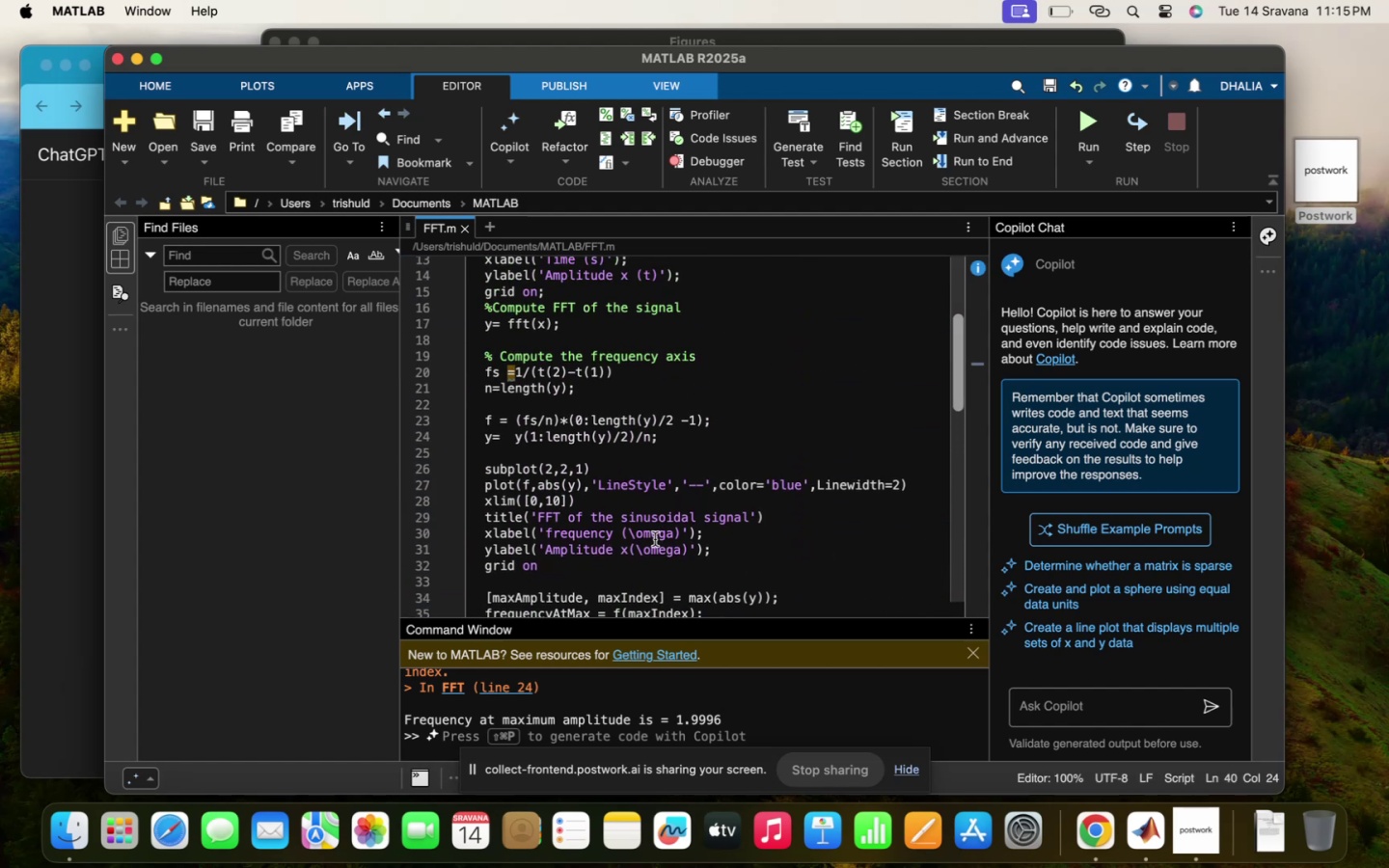 
wait(6.51)
 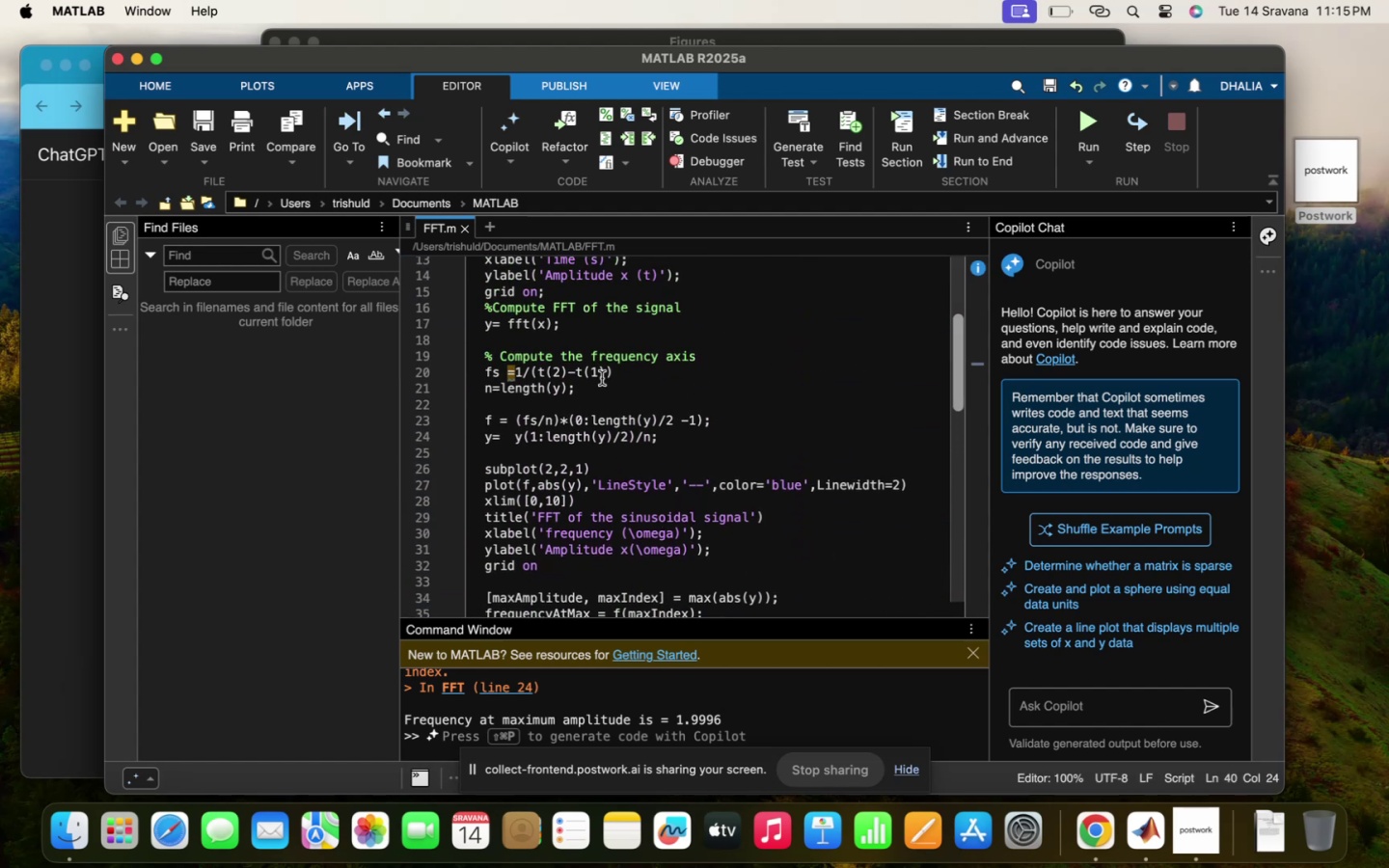 
scroll: coordinate [655, 539], scroll_direction: down, amount: 37.0
 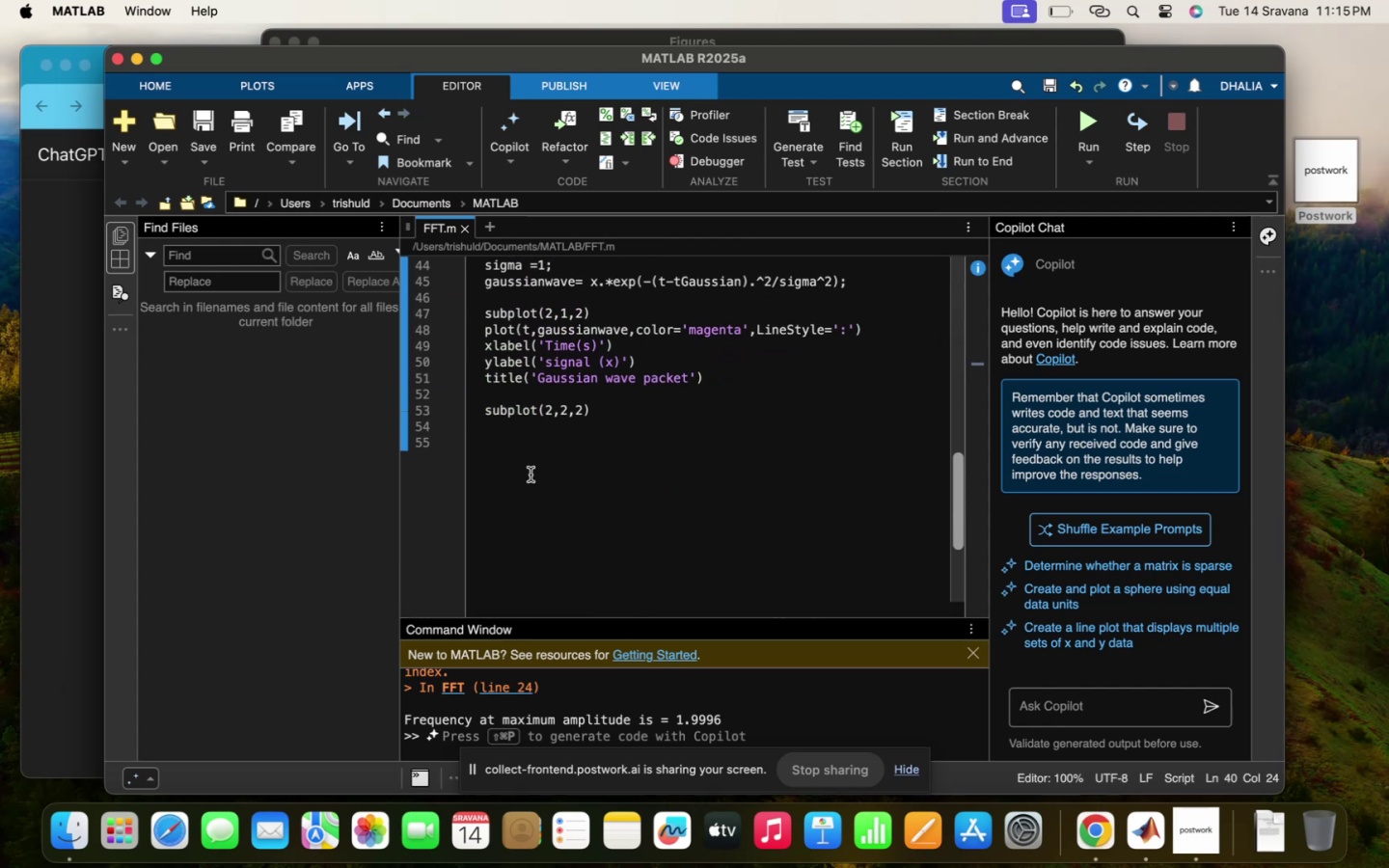 
left_click([531, 472])
 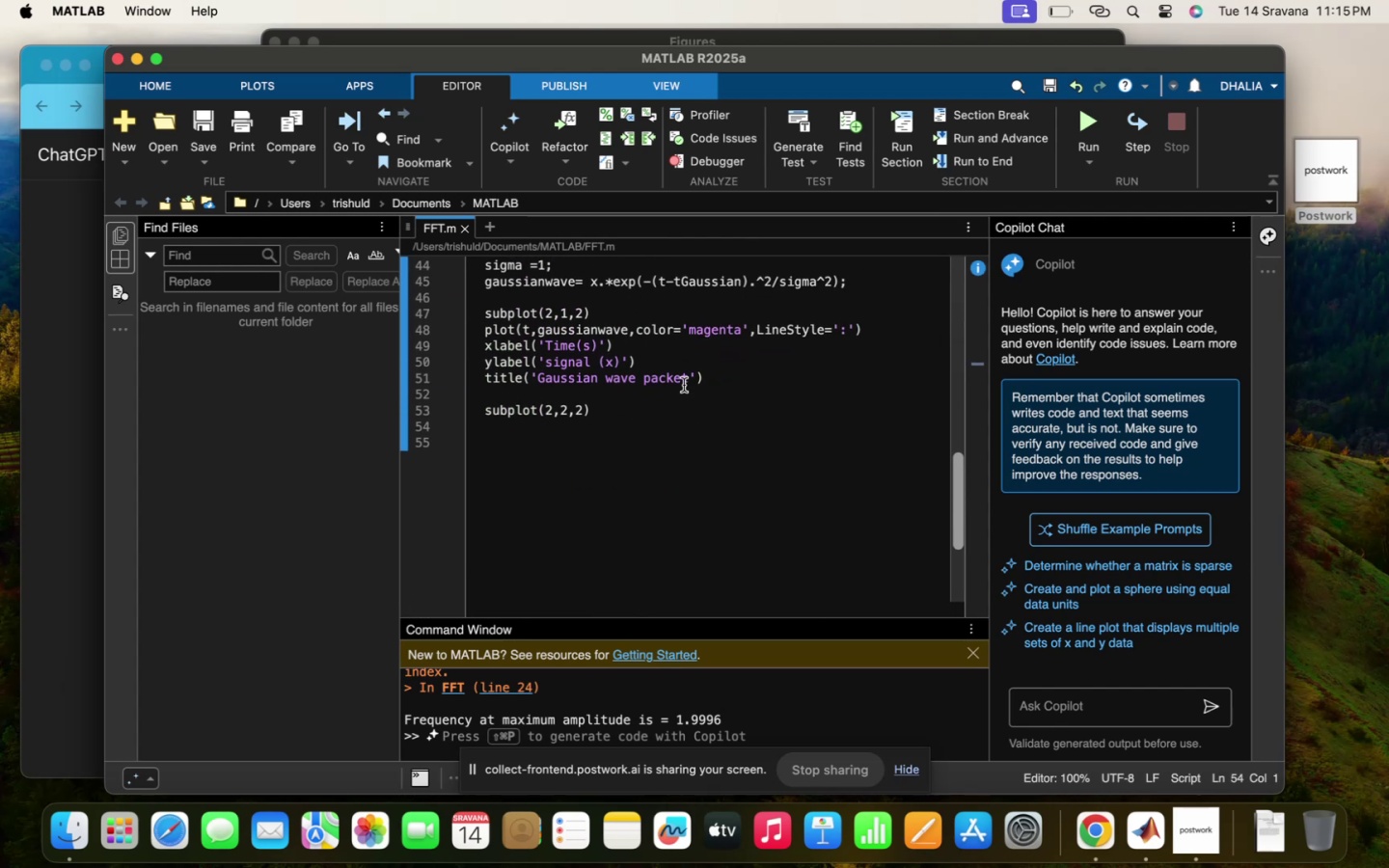 
key(Enter)
 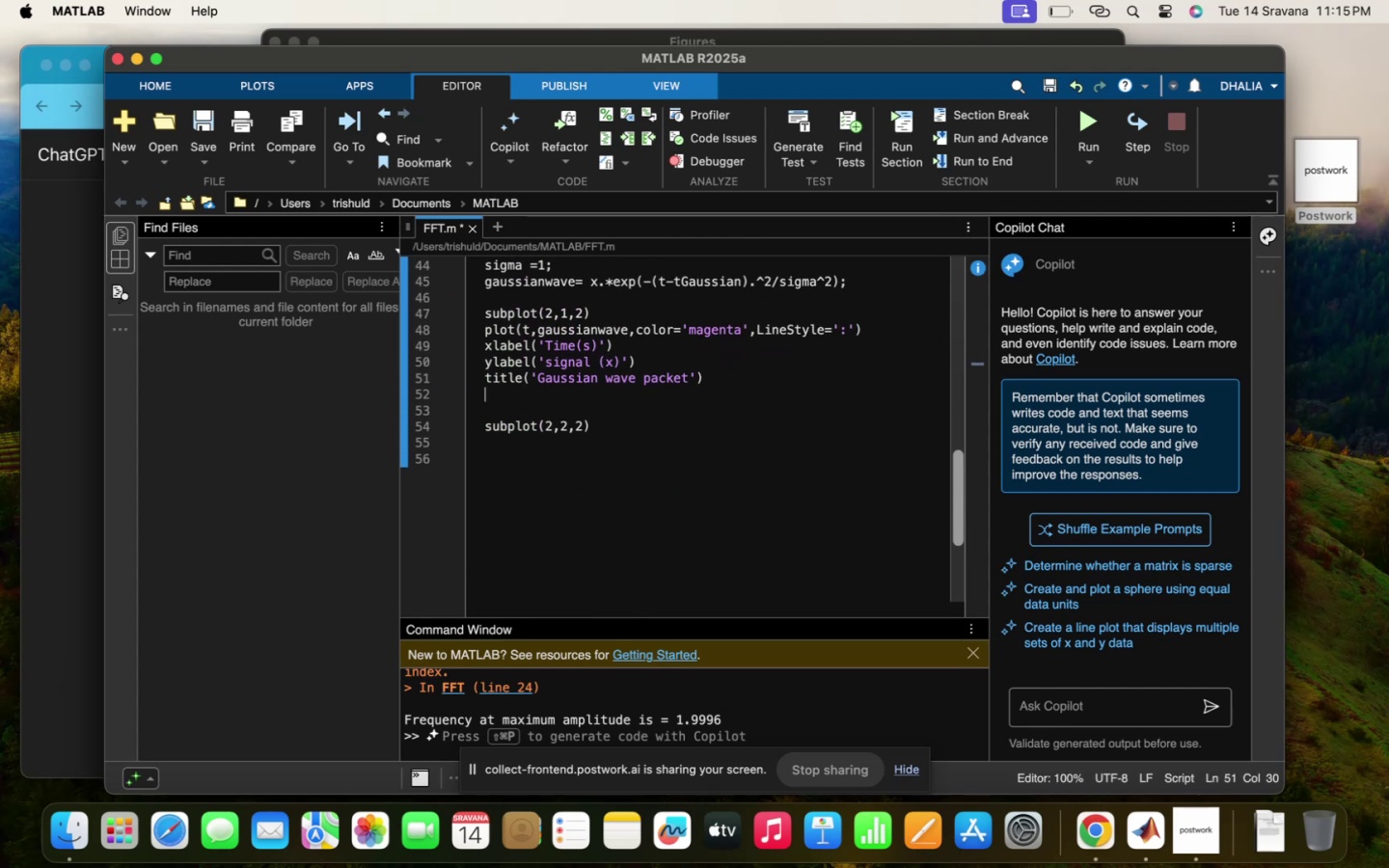 
key(Enter)
 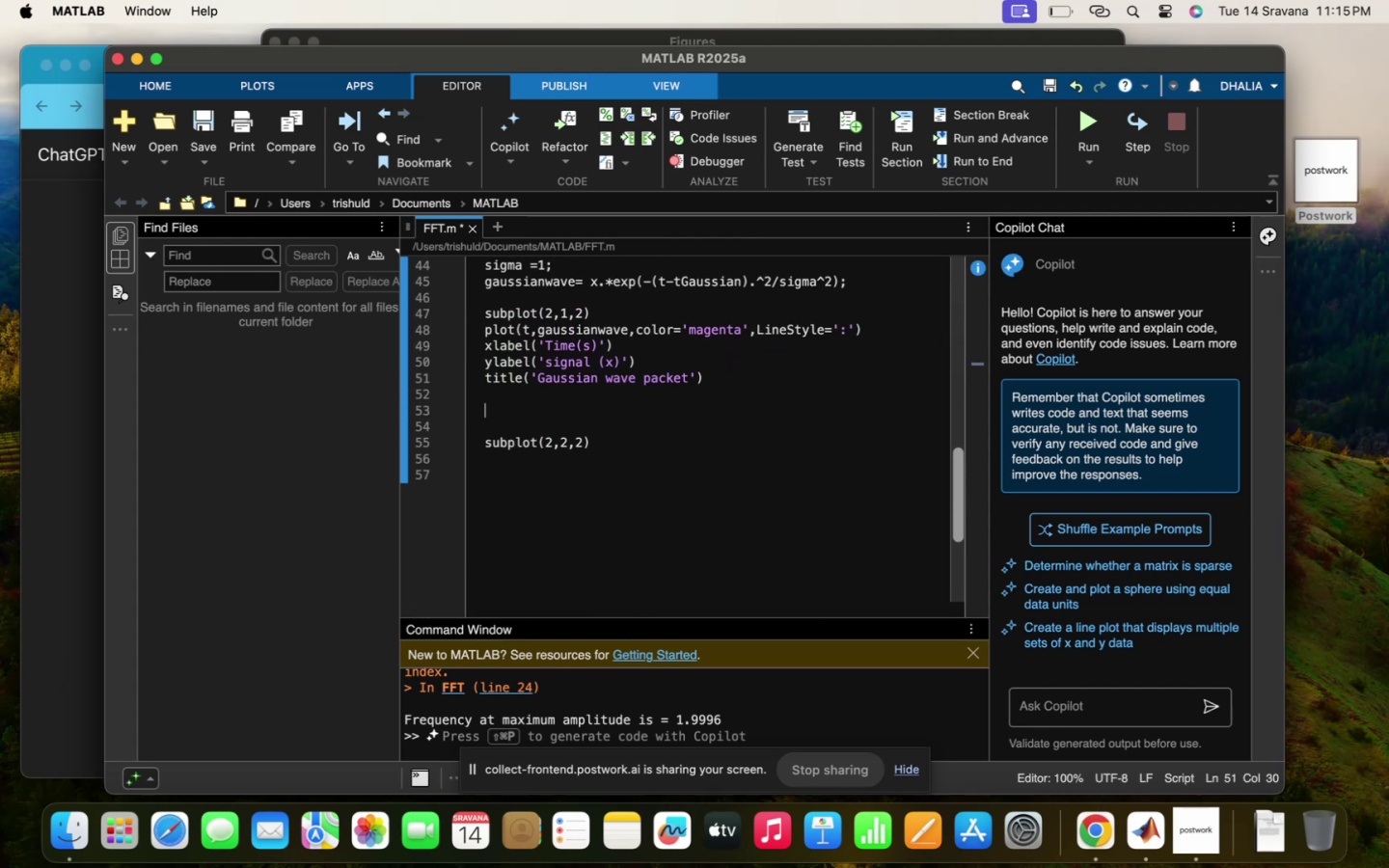 
key(Enter)
 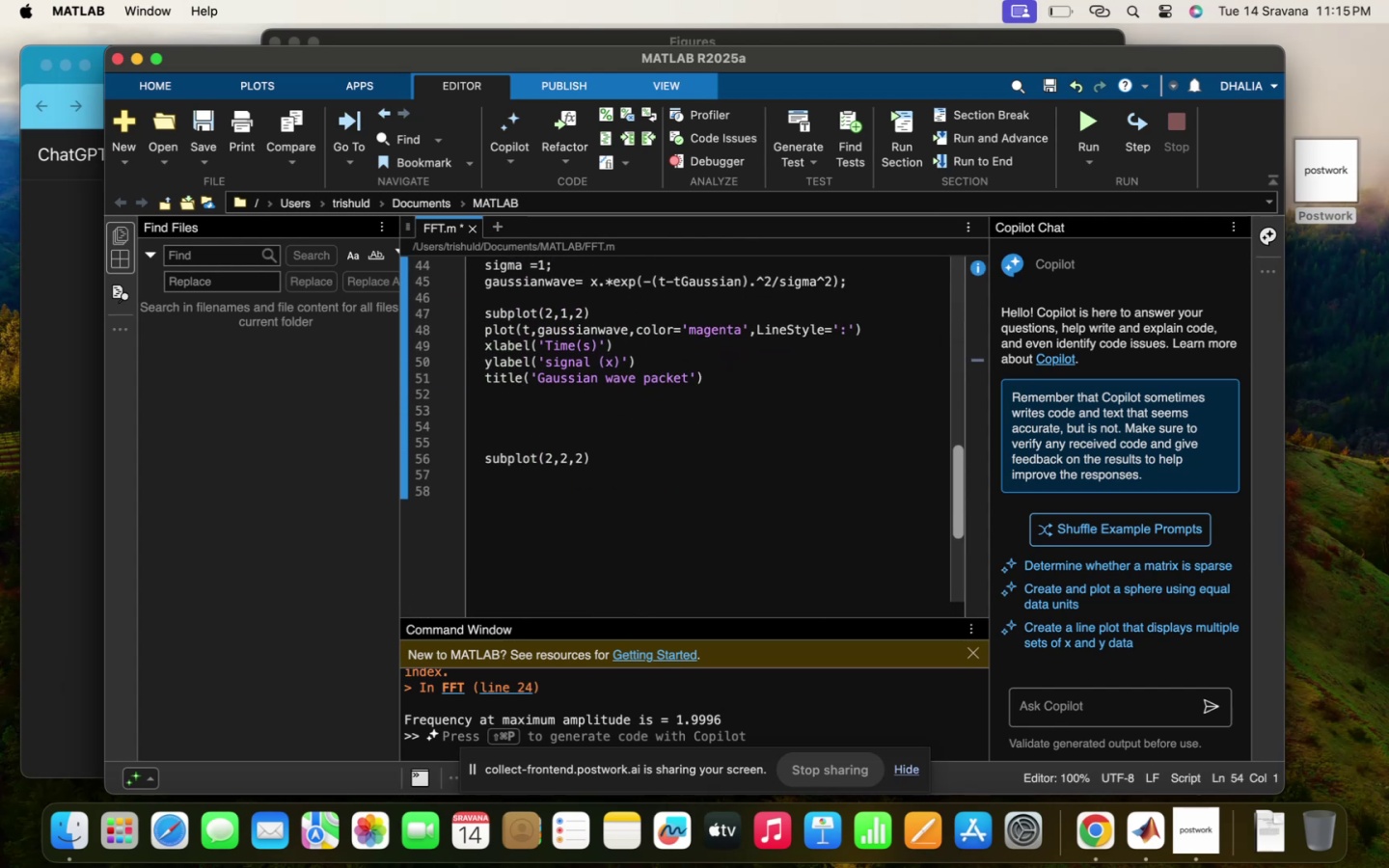 
type(%% N)
key(Backspace)
type(FFy)
key(Backspace)
type(t)
key(Backspace)
key(Backspace)
key(Backspace)
key(Backspace)
key(Backspace)
type( FFT of gaussin)
key(Backspace)
type(an wave)
 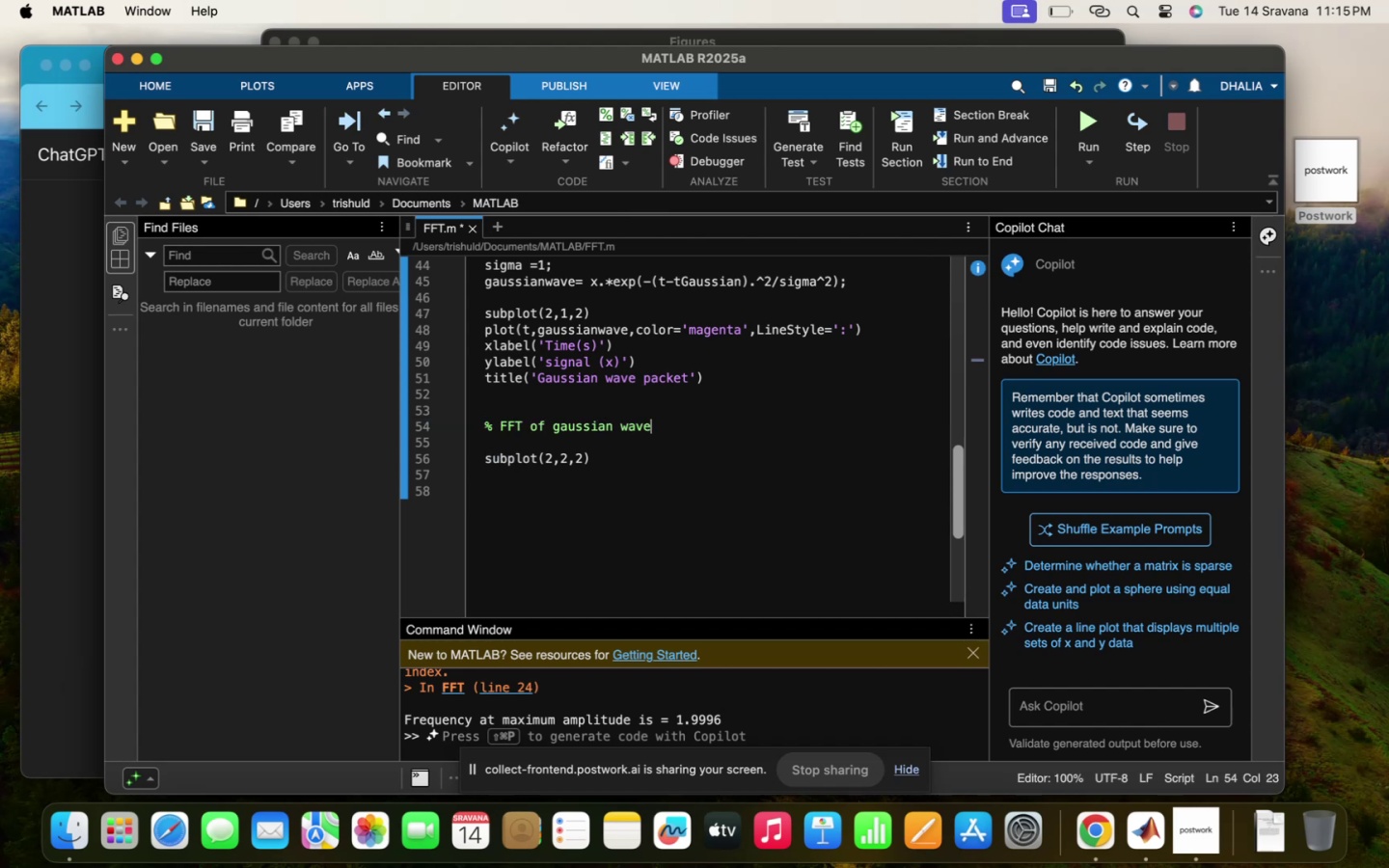 
key(Enter)
 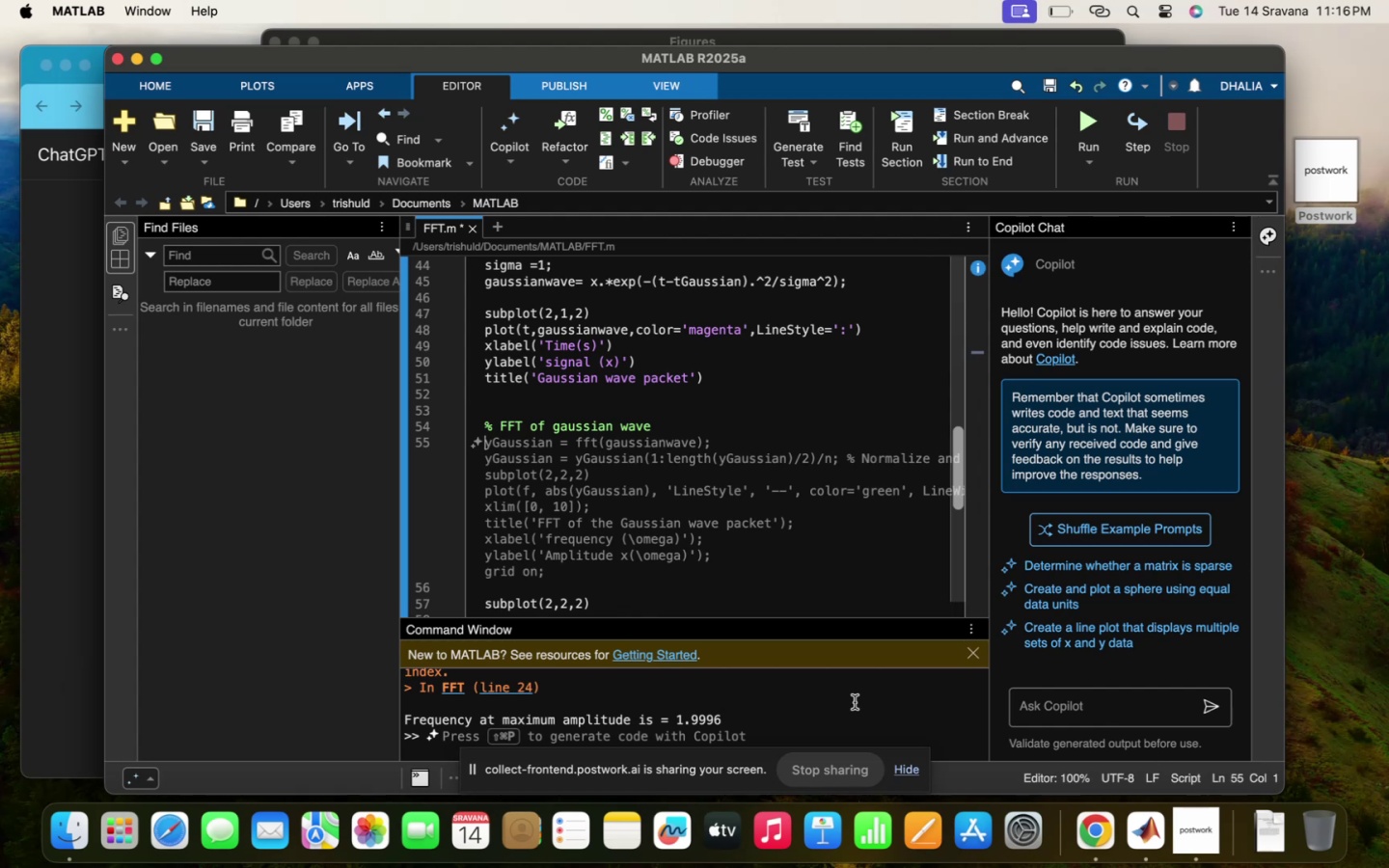 
wait(5.84)
 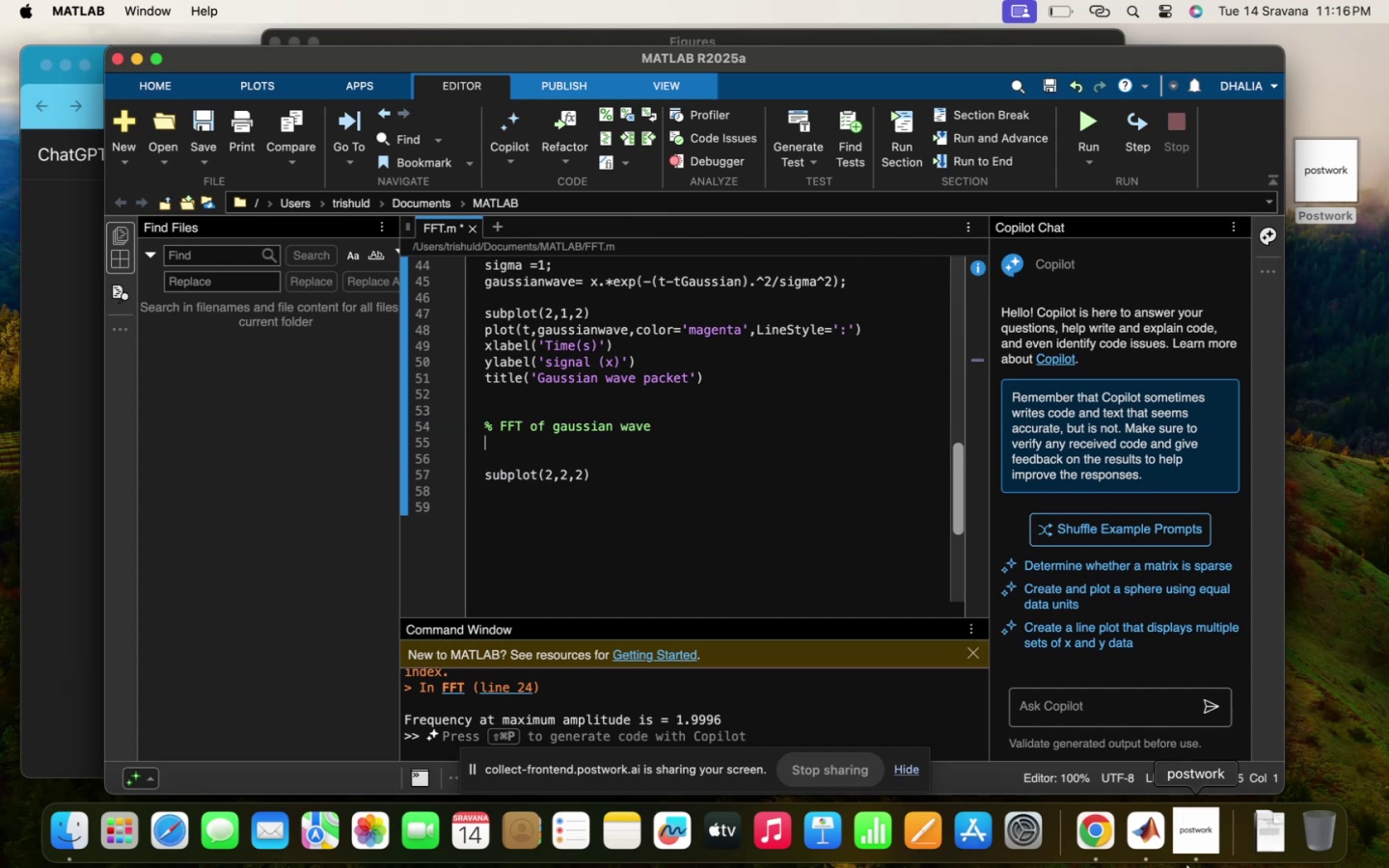 
type(yGaussian= )
key(Backspace)
key(Backspace)
type( =fft(ga)
key(Tab)
 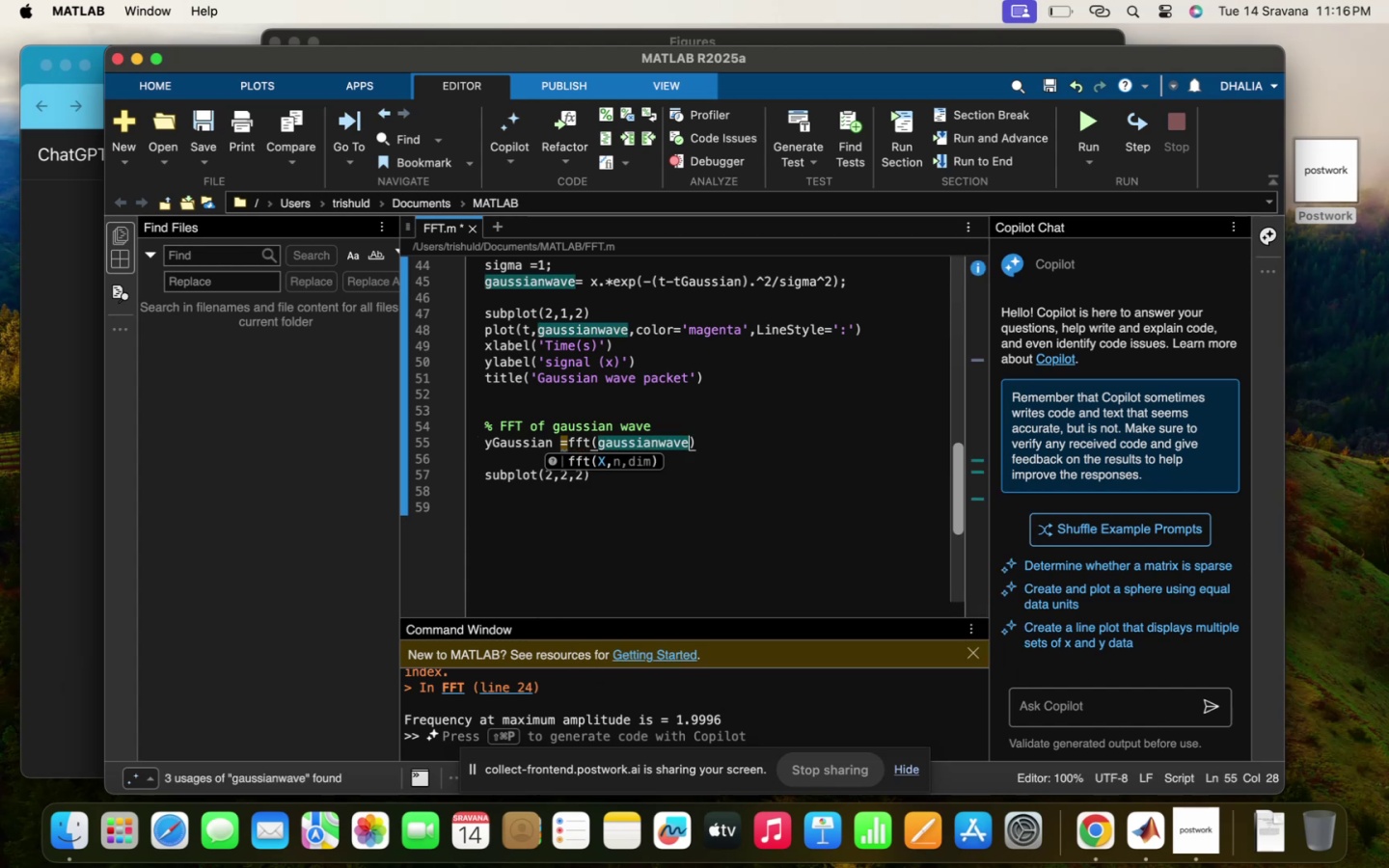 
key(ArrowRight)
 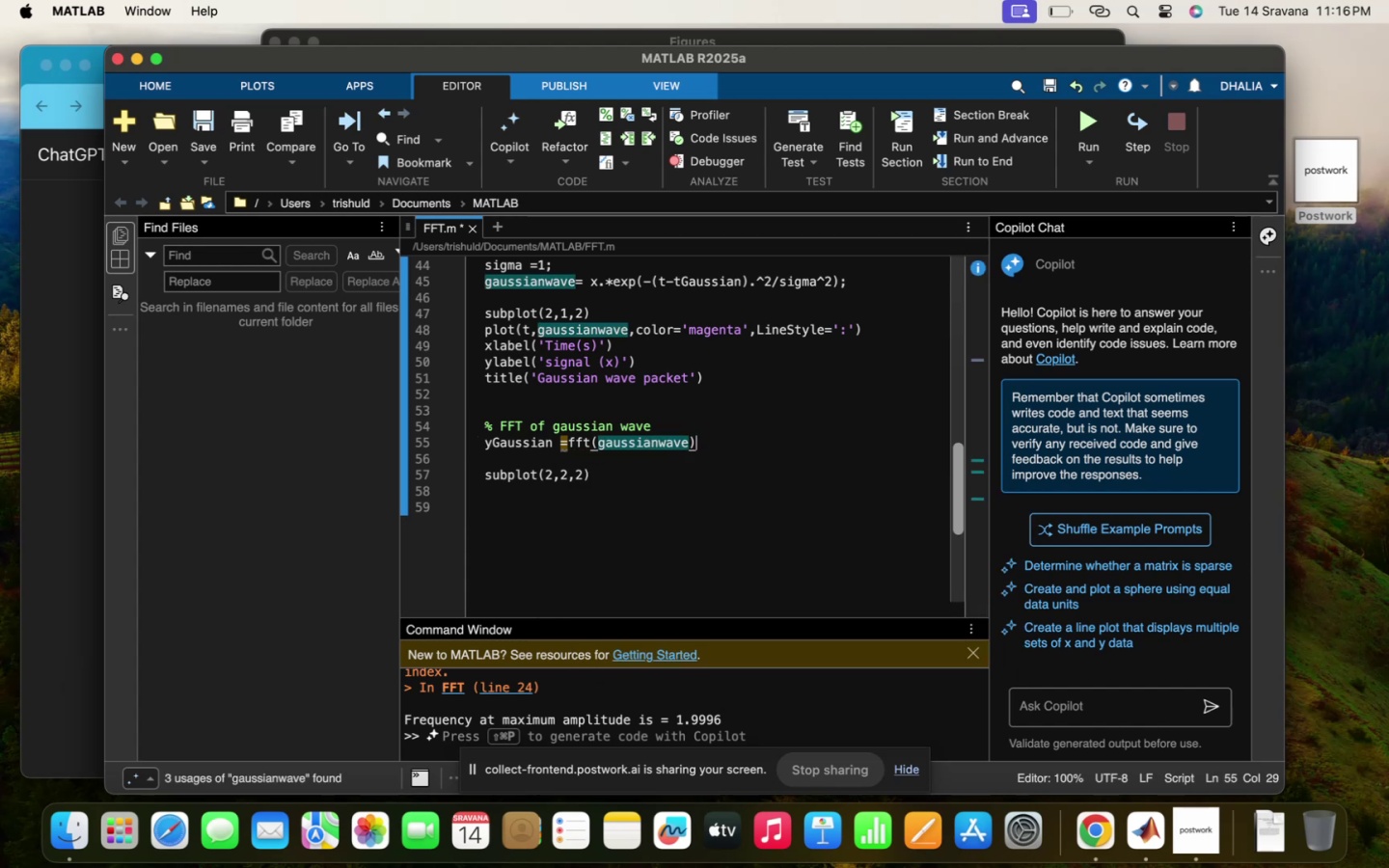 
key(Semicolon)
 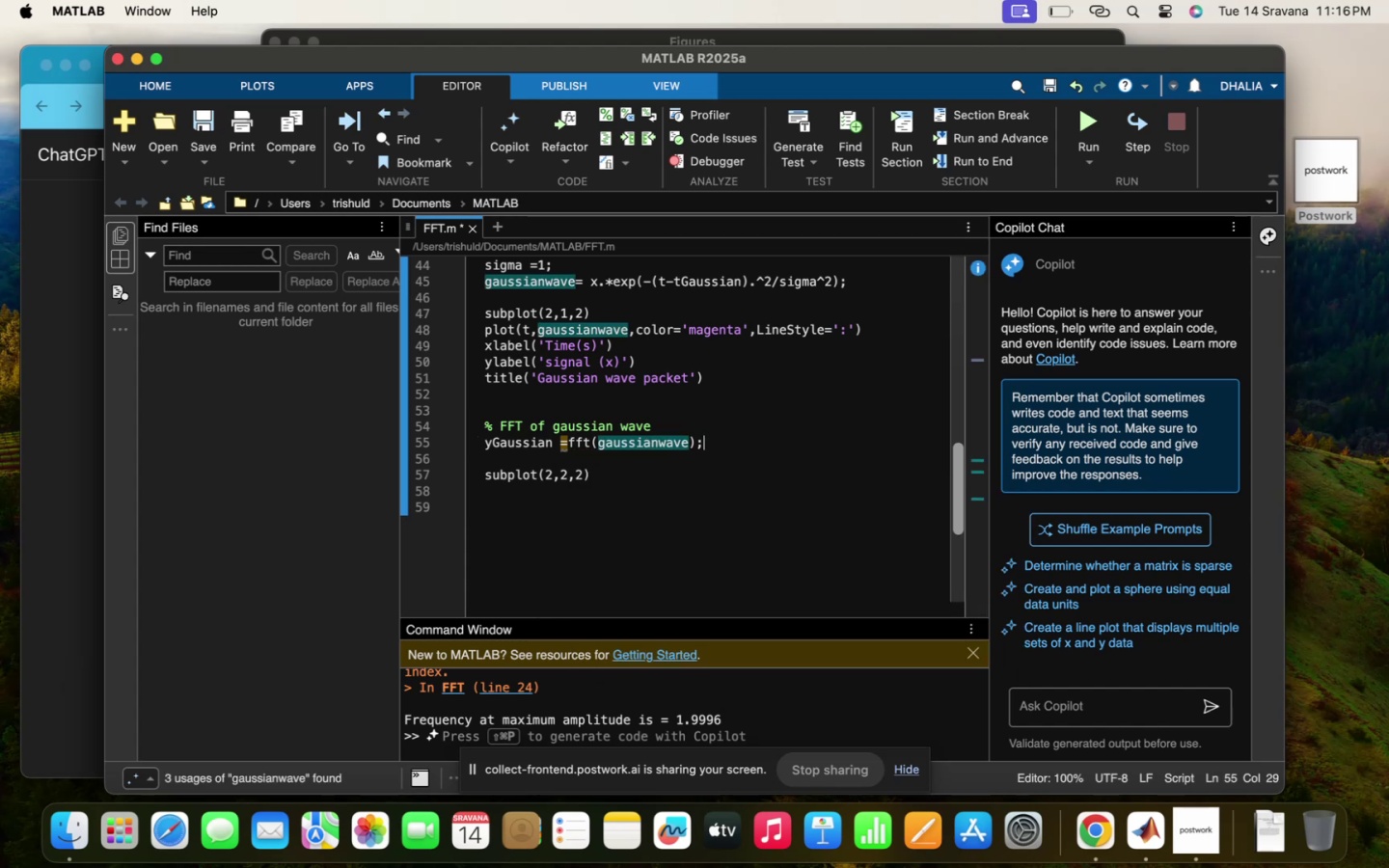 
key(Enter)
 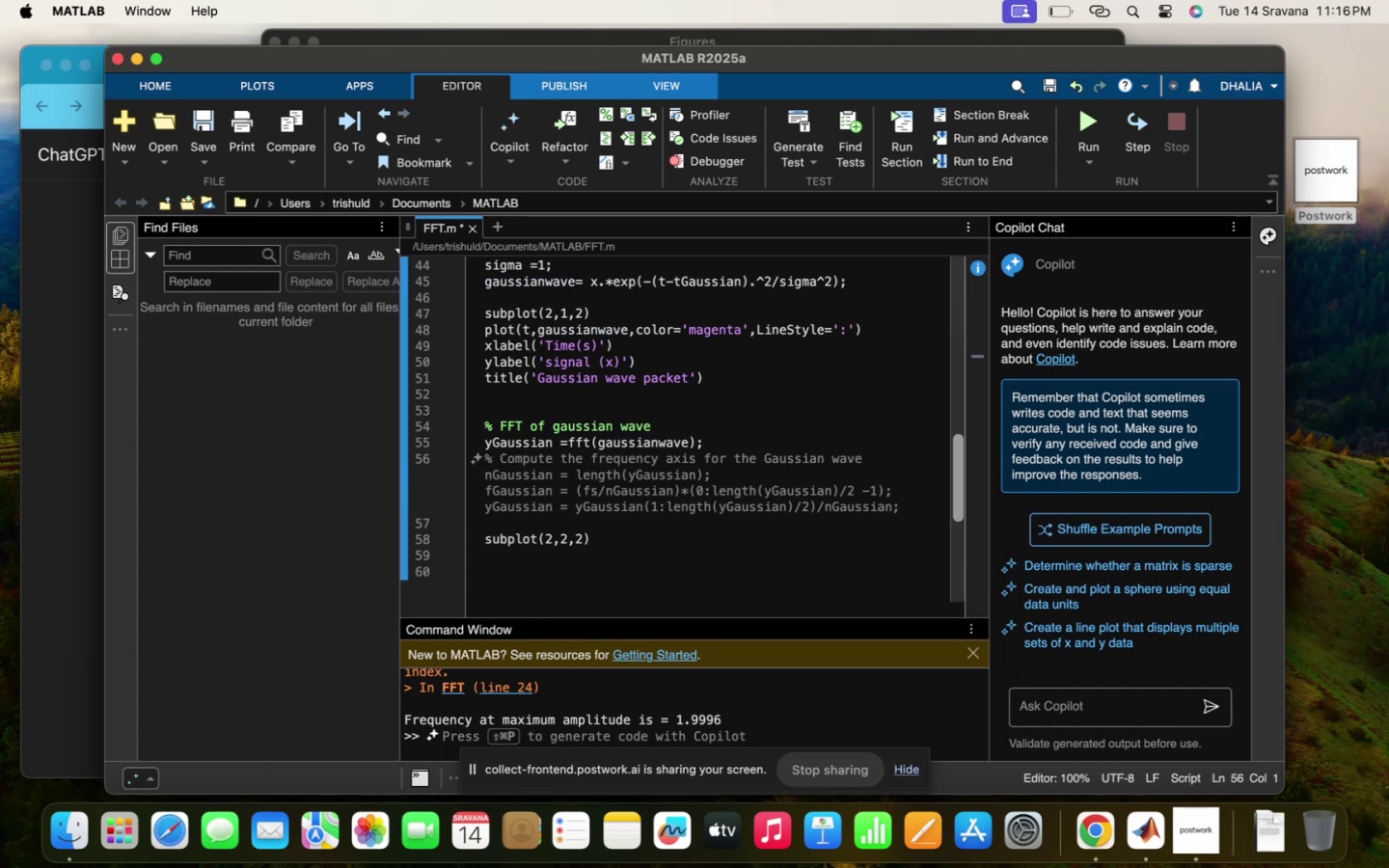 
type(nGaussa)
key(Backspace)
key(Backspace)
type(sian = )
key(Backspace)
type(length()
 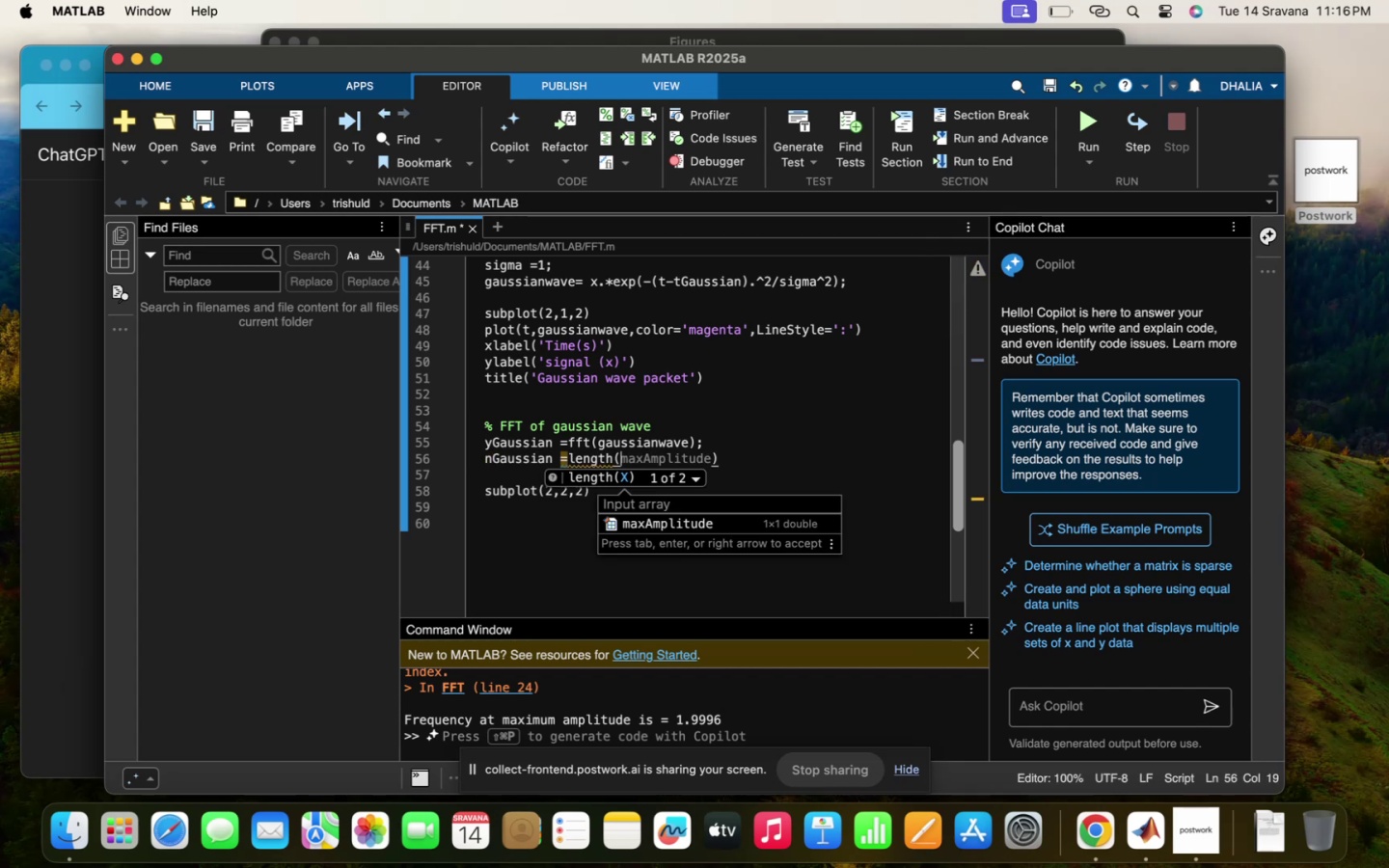 
left_click([790, 450])
 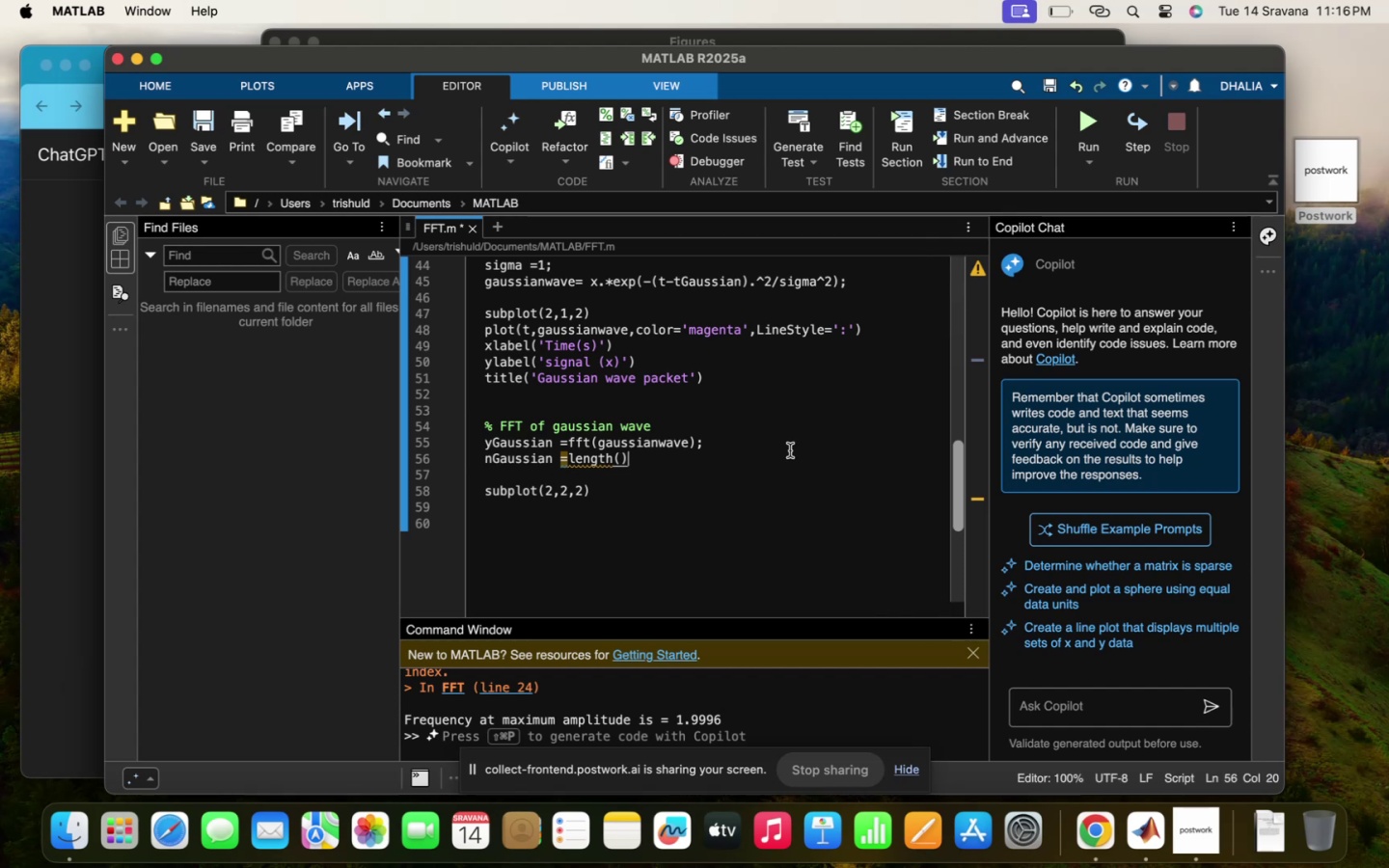 
scroll: coordinate [790, 450], scroll_direction: up, amount: 49.0
 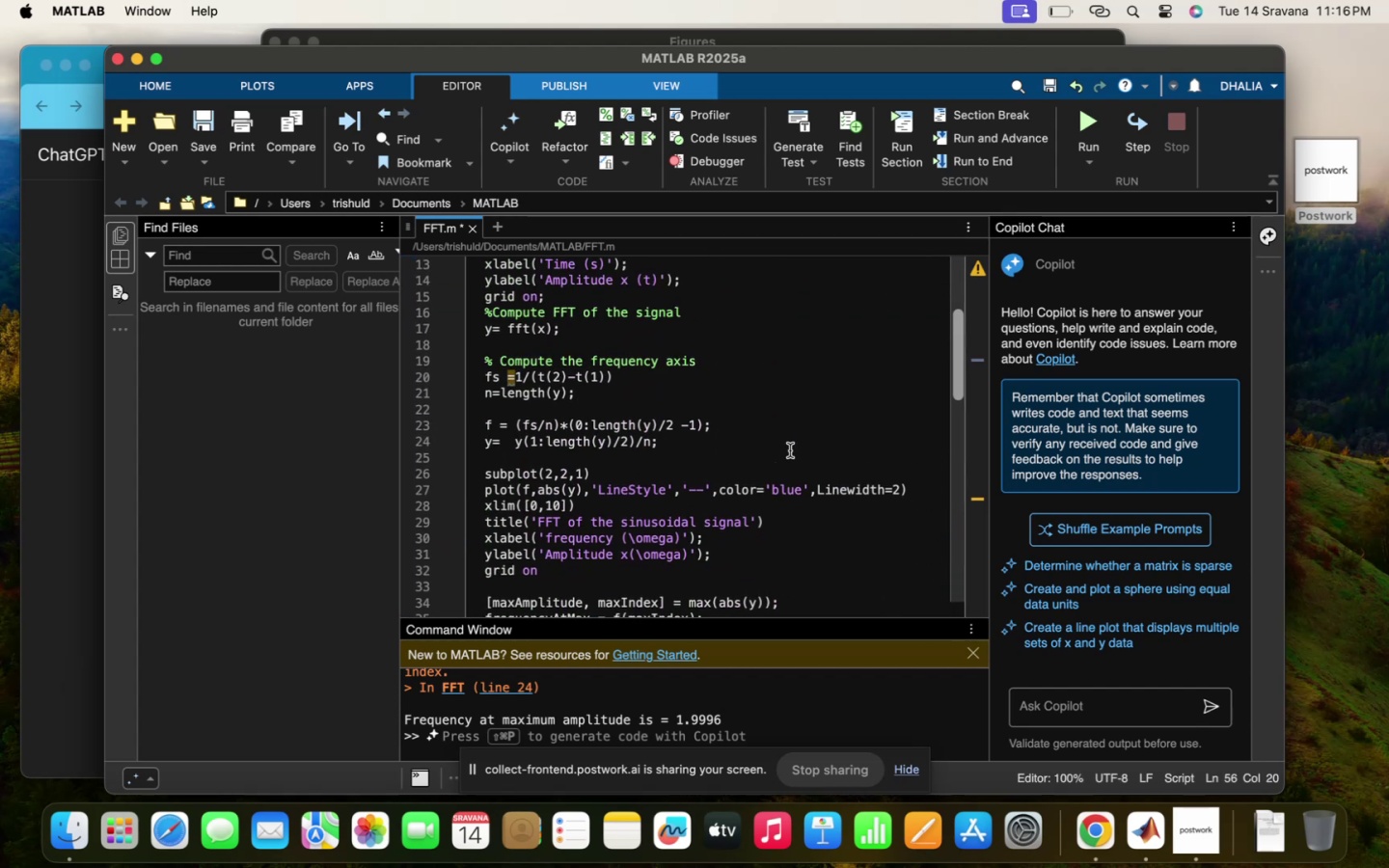 
scroll: coordinate [790, 450], scroll_direction: down, amount: 7.0
 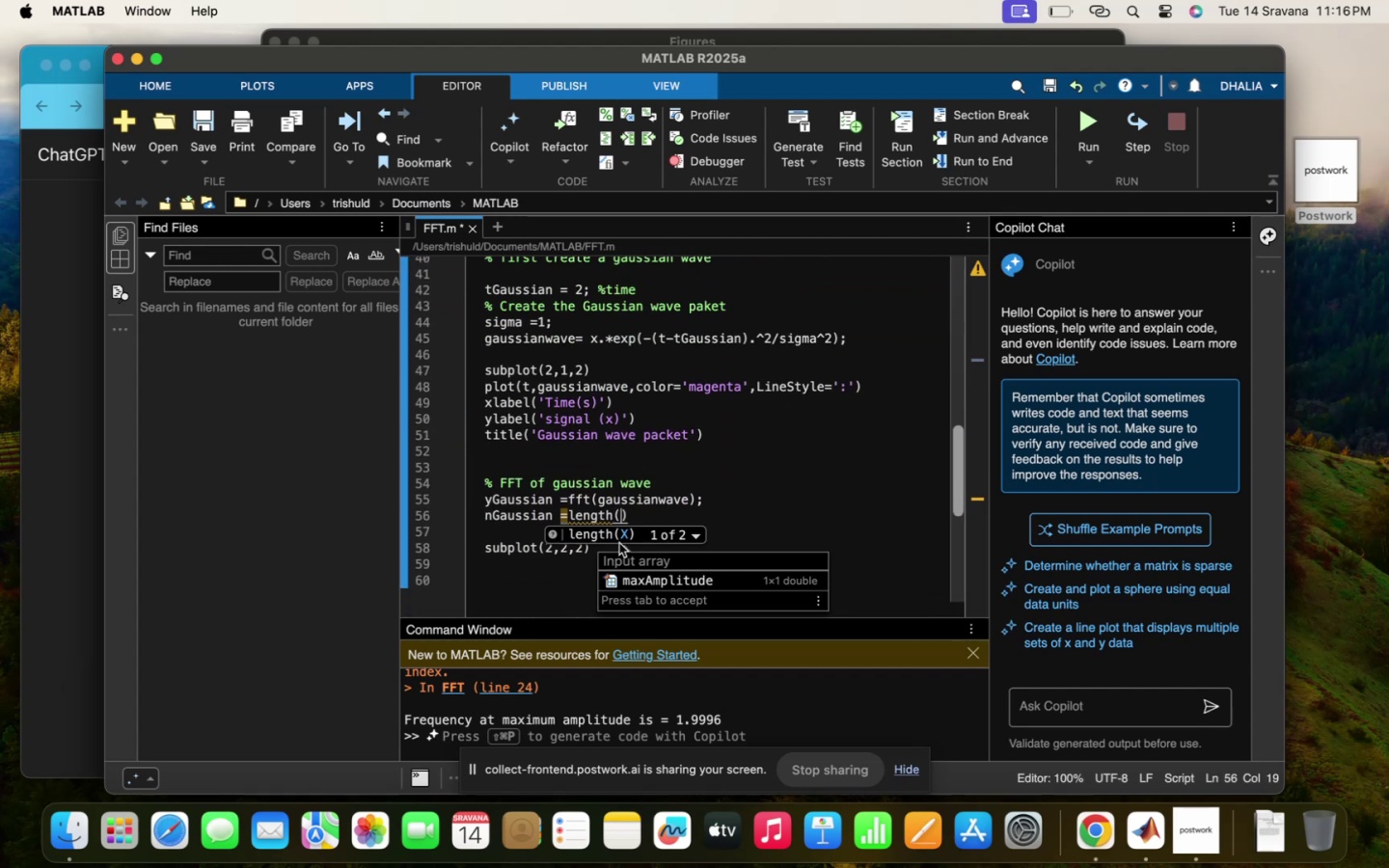 
key(Y)
 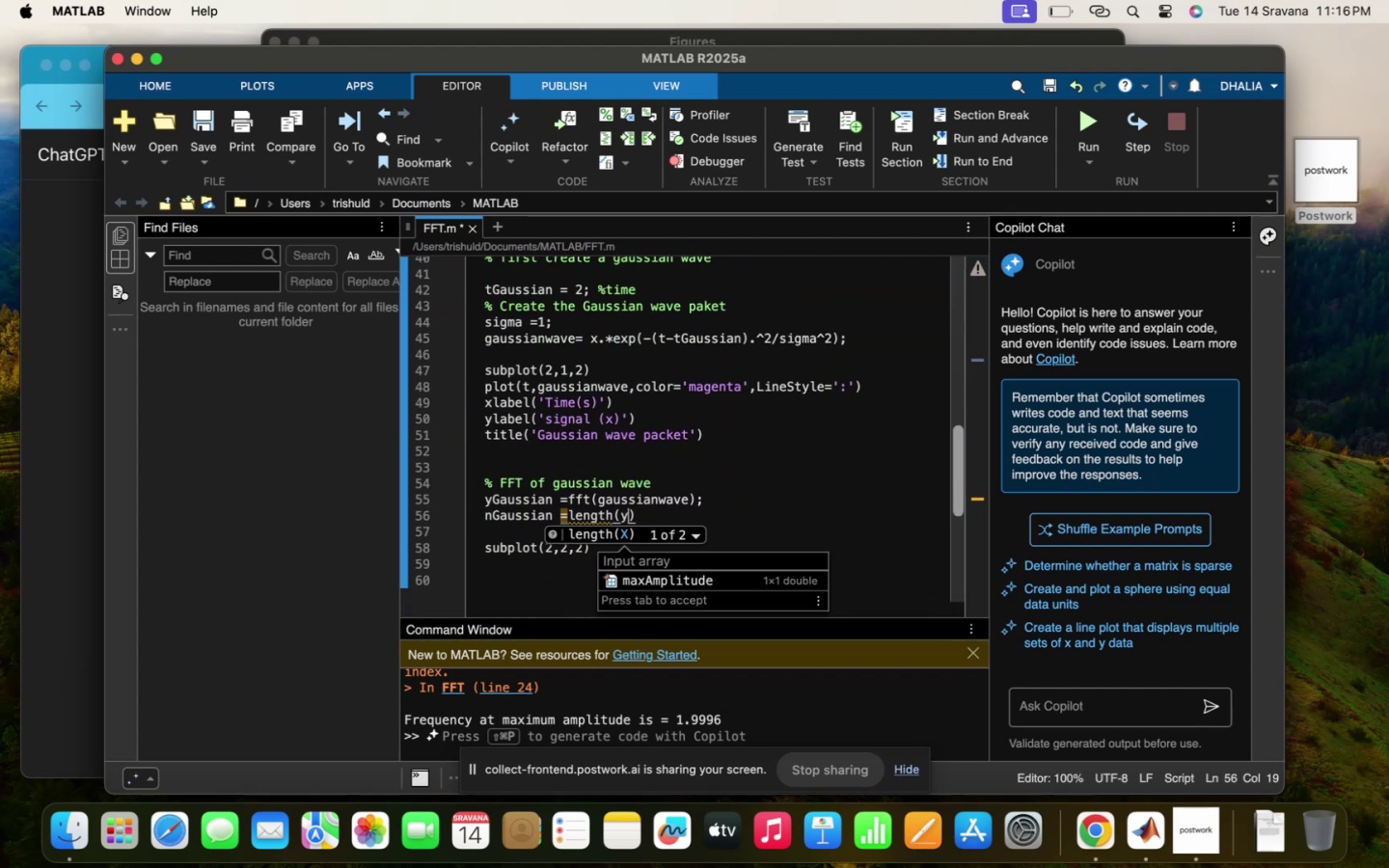 
key(CapsLock)
 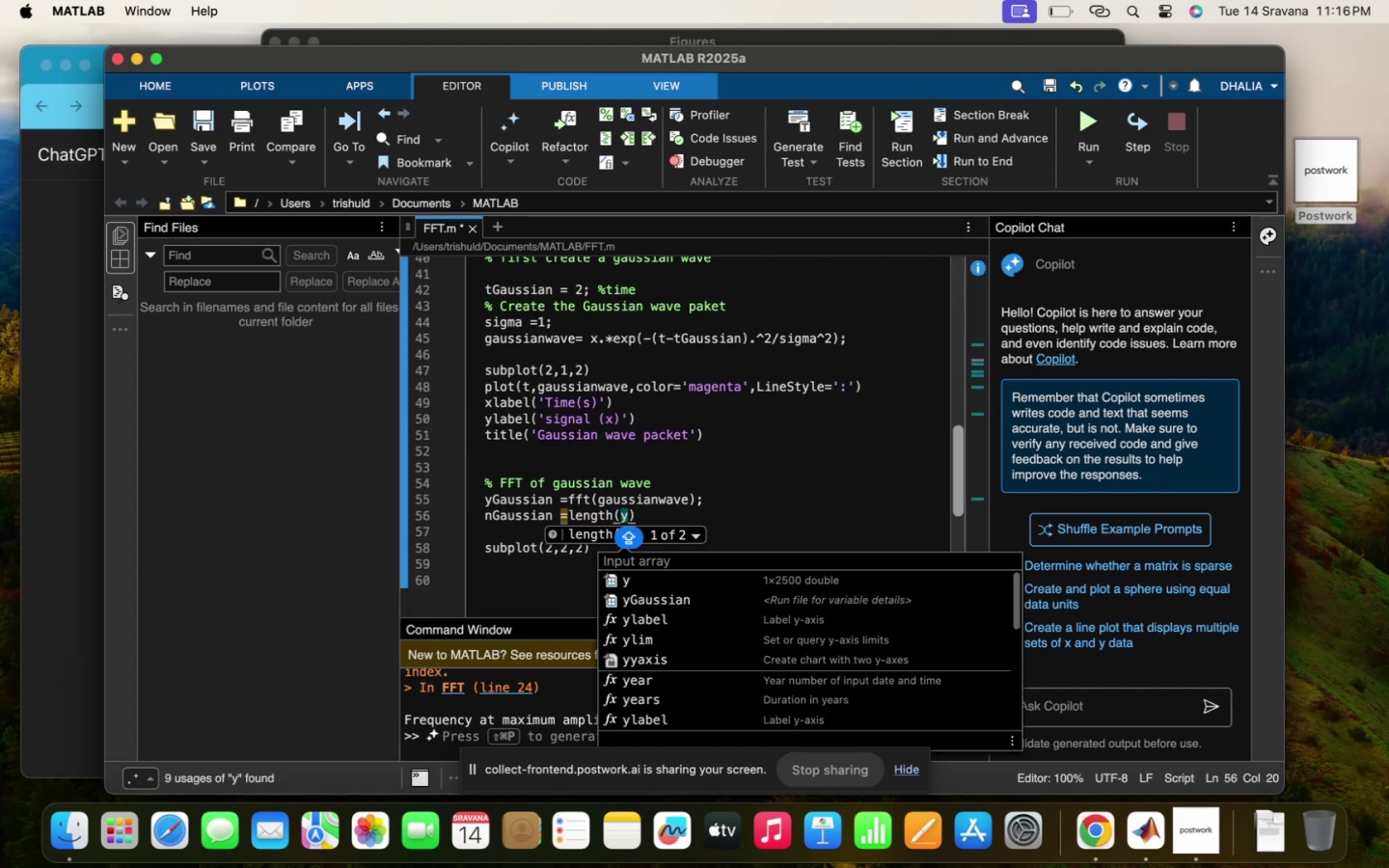 
key(G)
 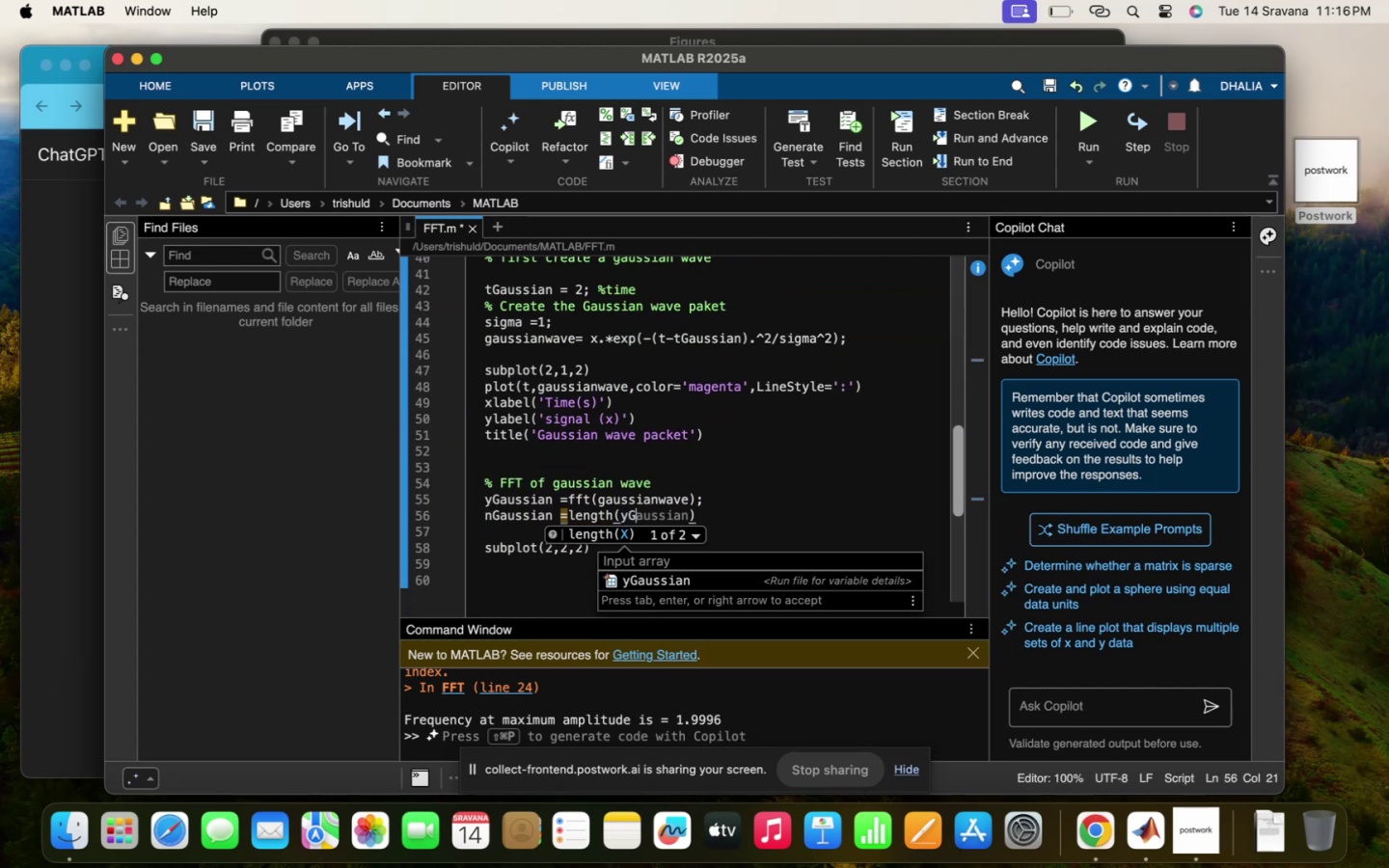 
key(CapsLock)
 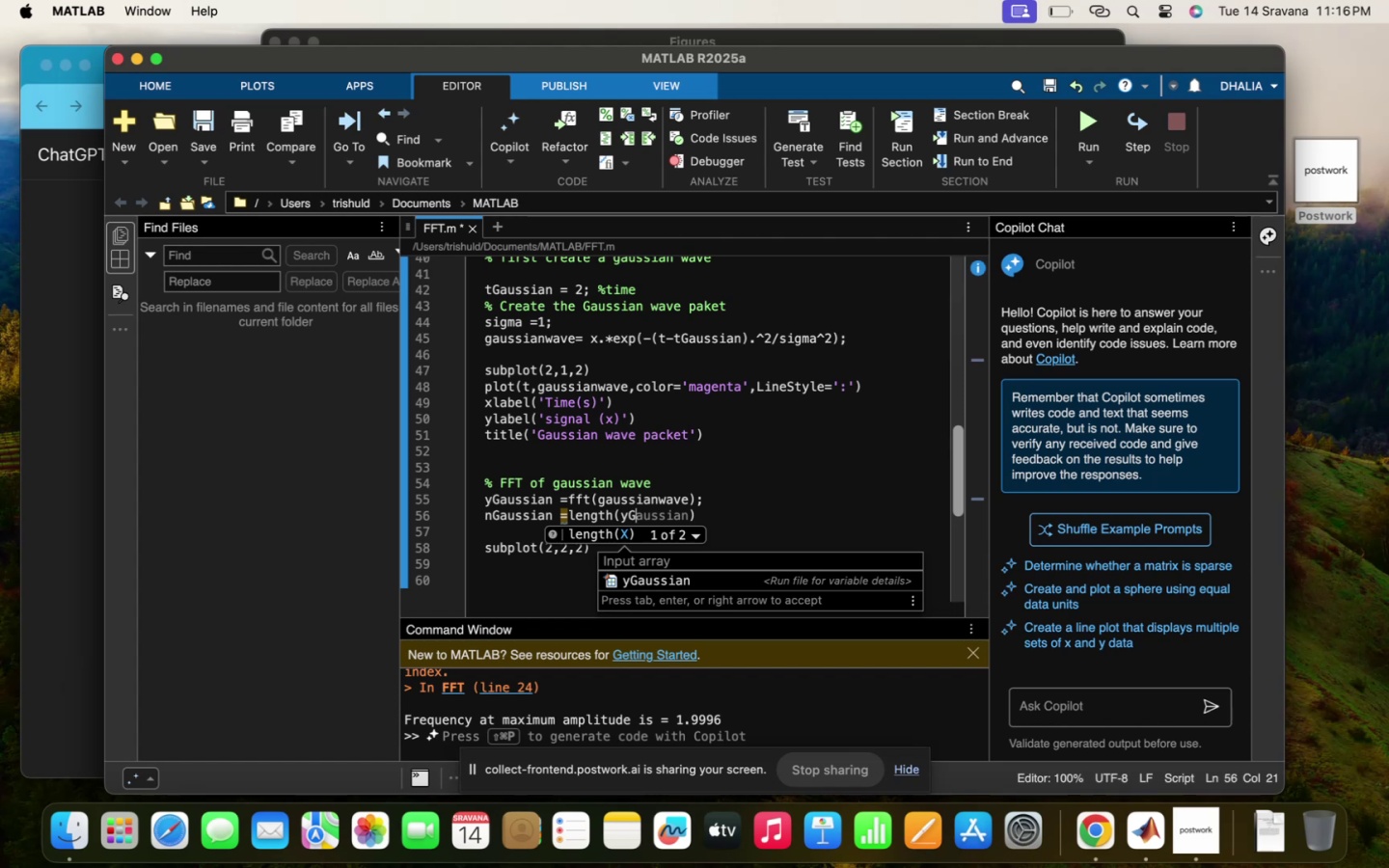 
key(Tab)
 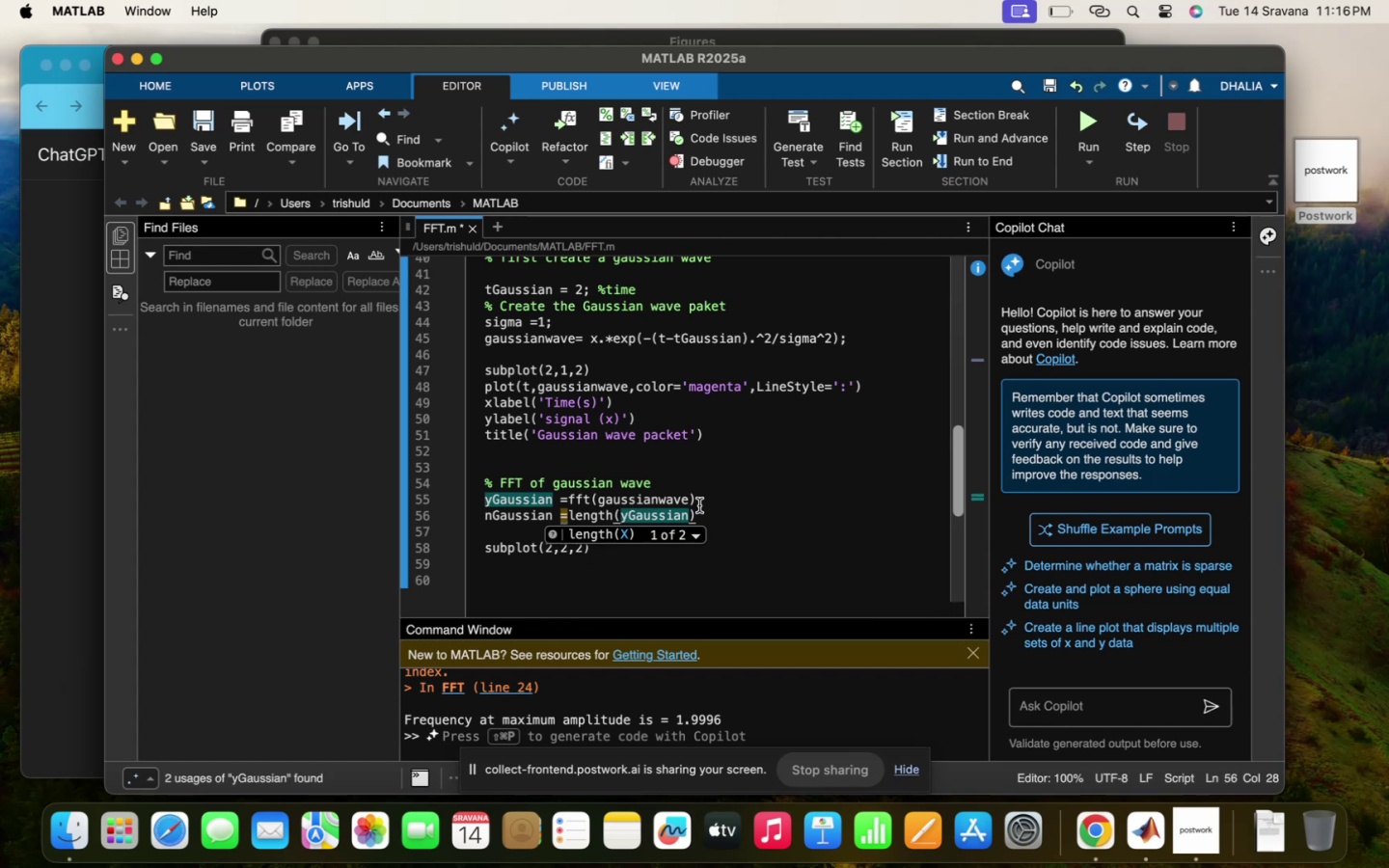 
left_click([704, 522])
 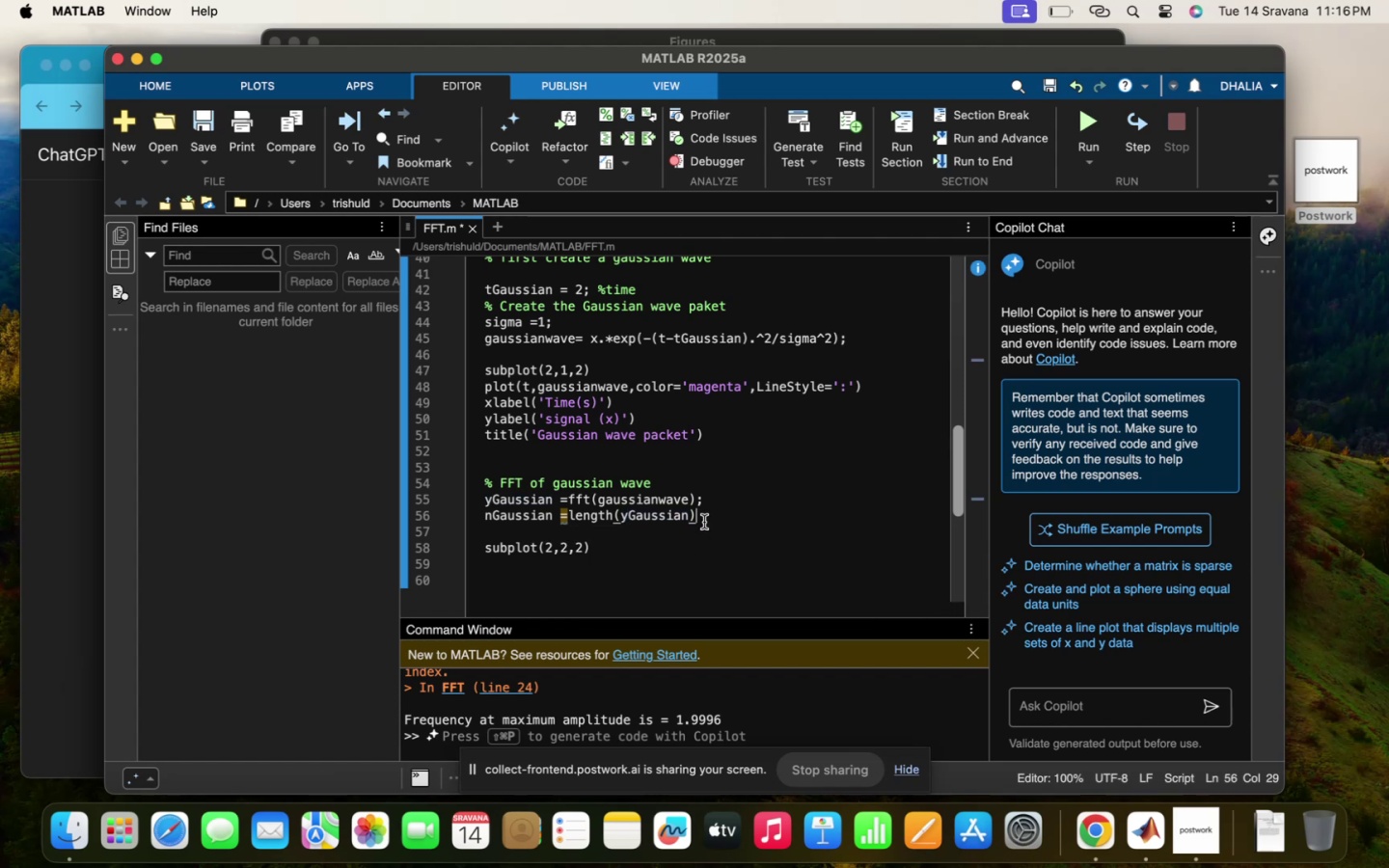 
key(Semicolon)
 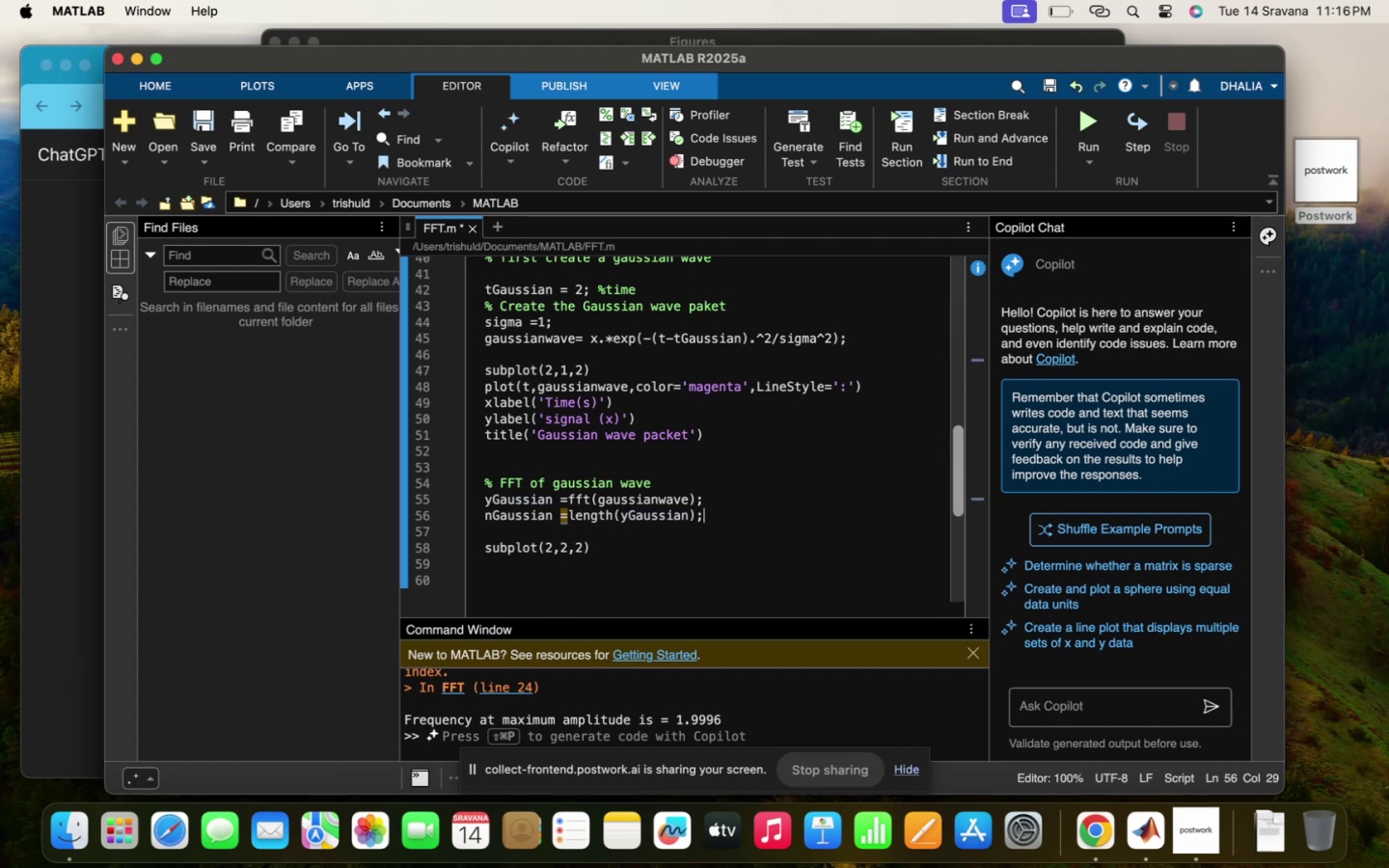 
key(Space)
 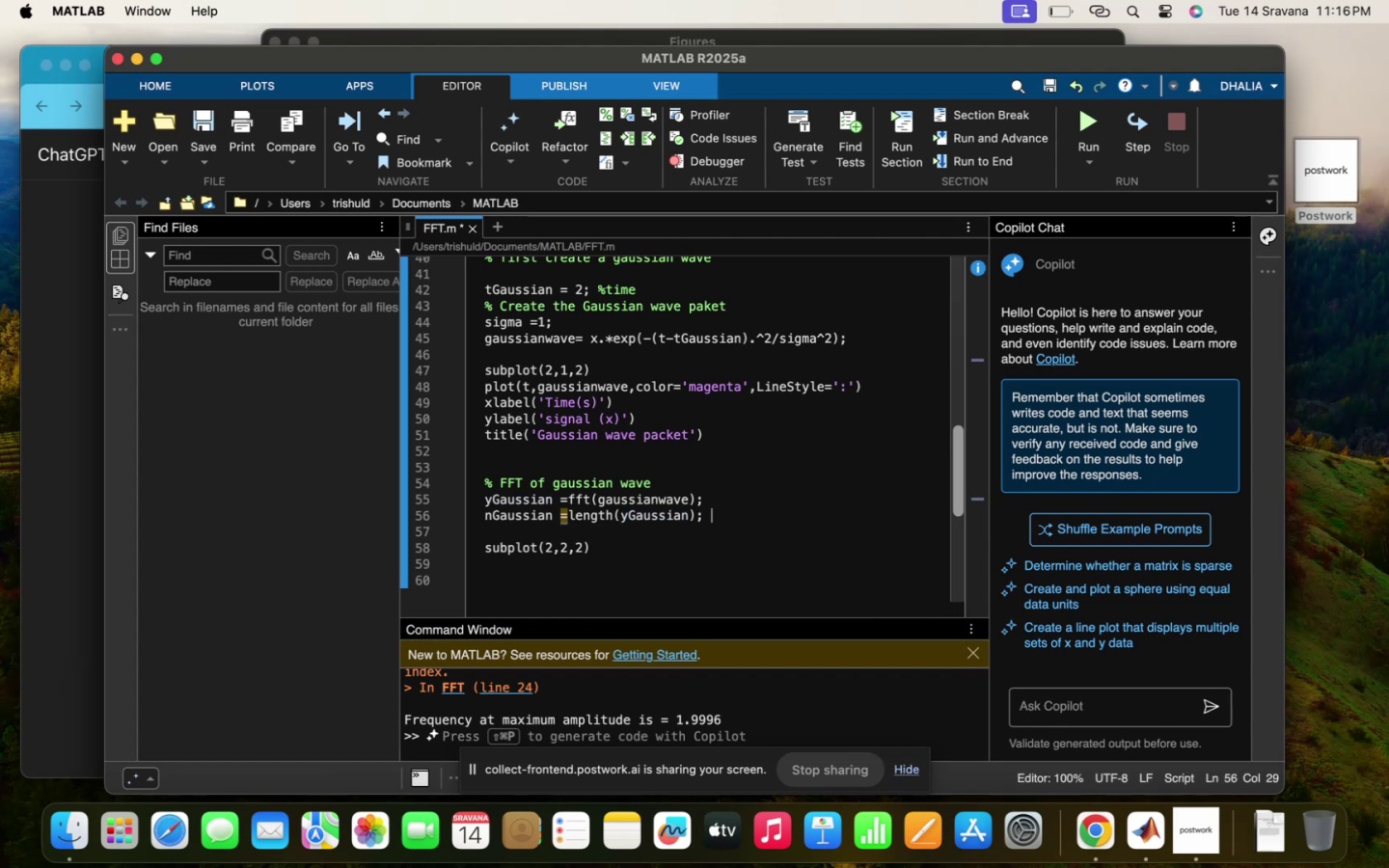 
key(Enter)
 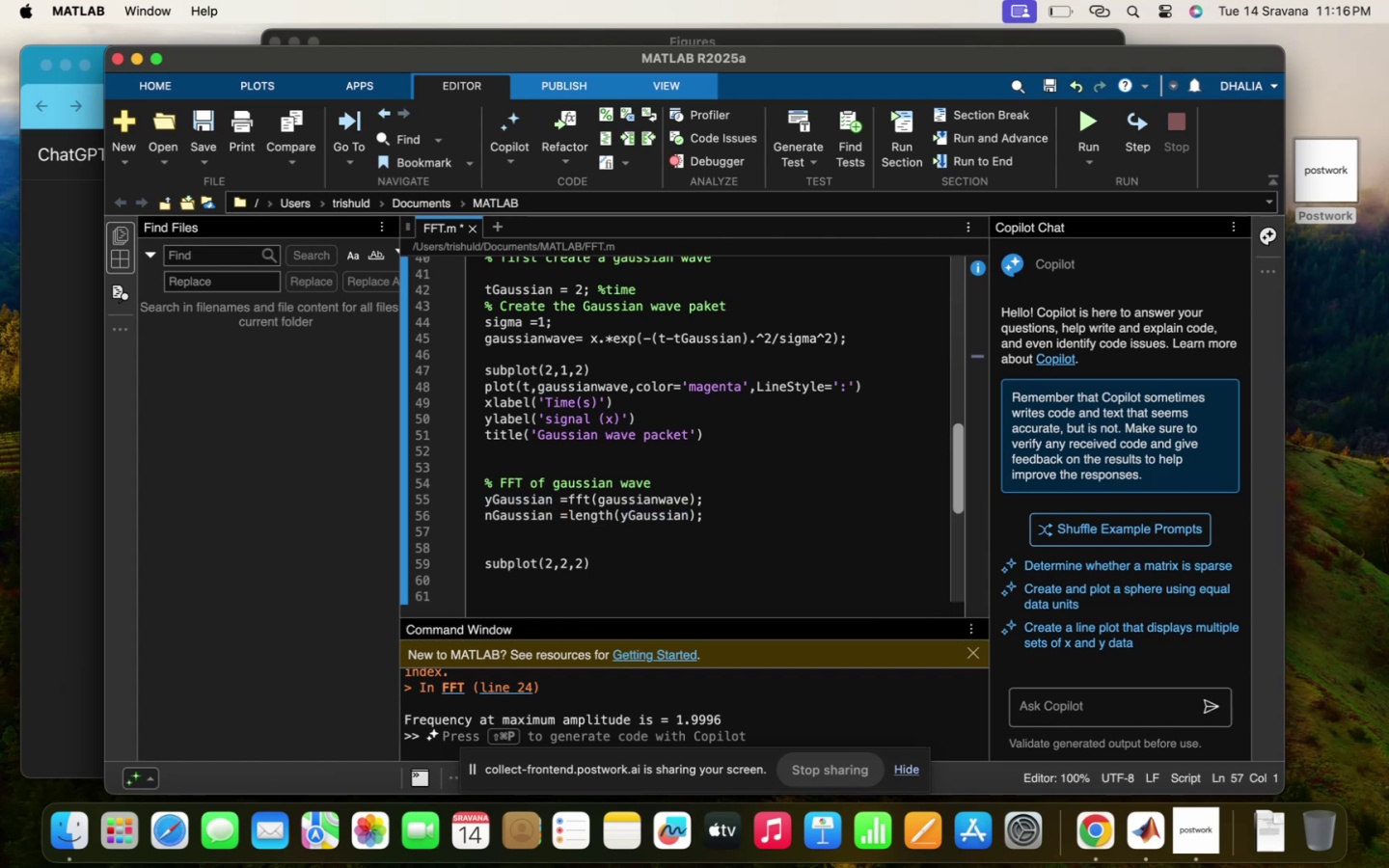 
type(fs= 1/(f)
key(Backspace)
key(Backspace)
key(Backspace)
key(Backspace)
key(Backspace)
key(Backspace)
key(Backspace)
key(Backspace)
 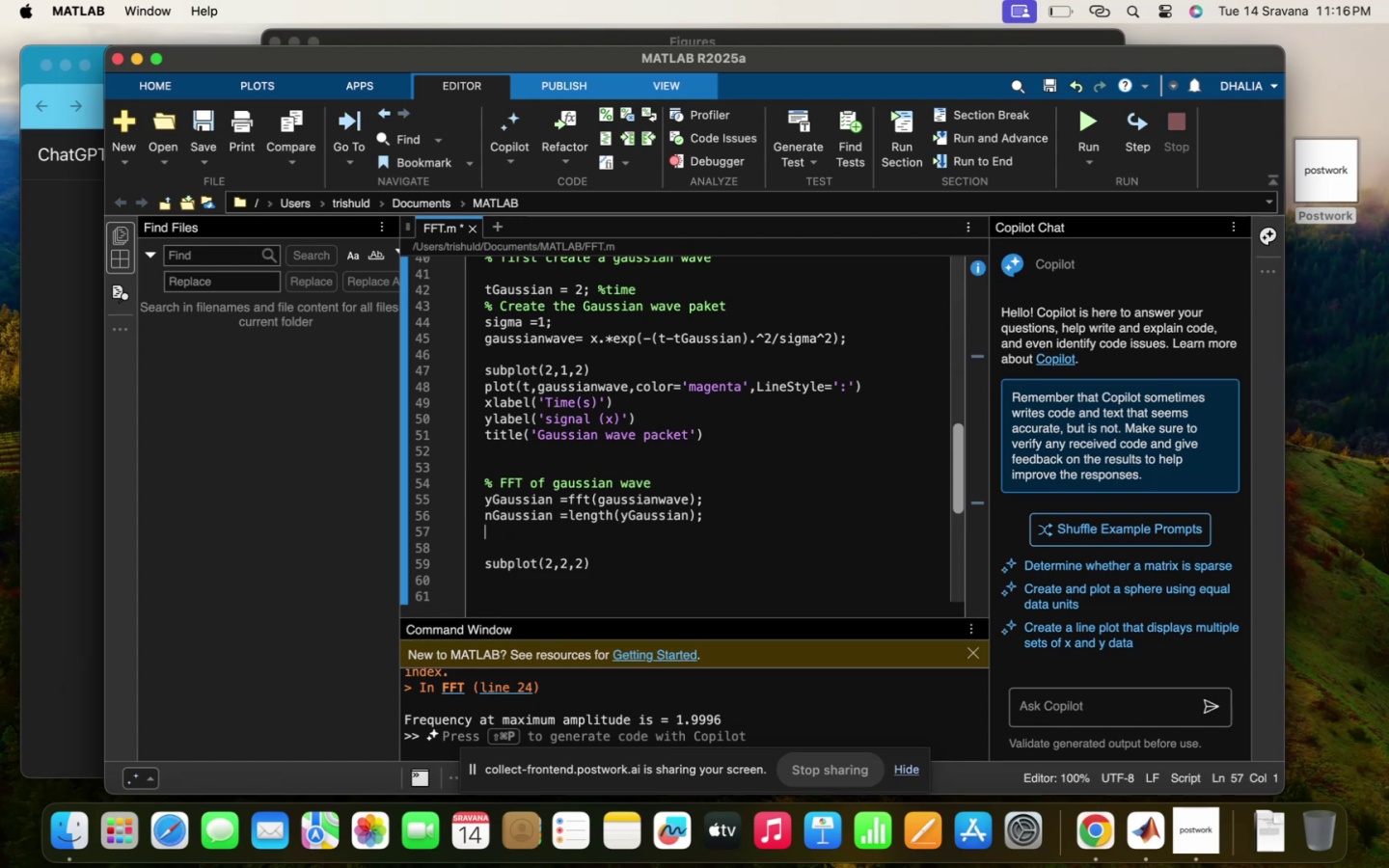 
key(Enter)
 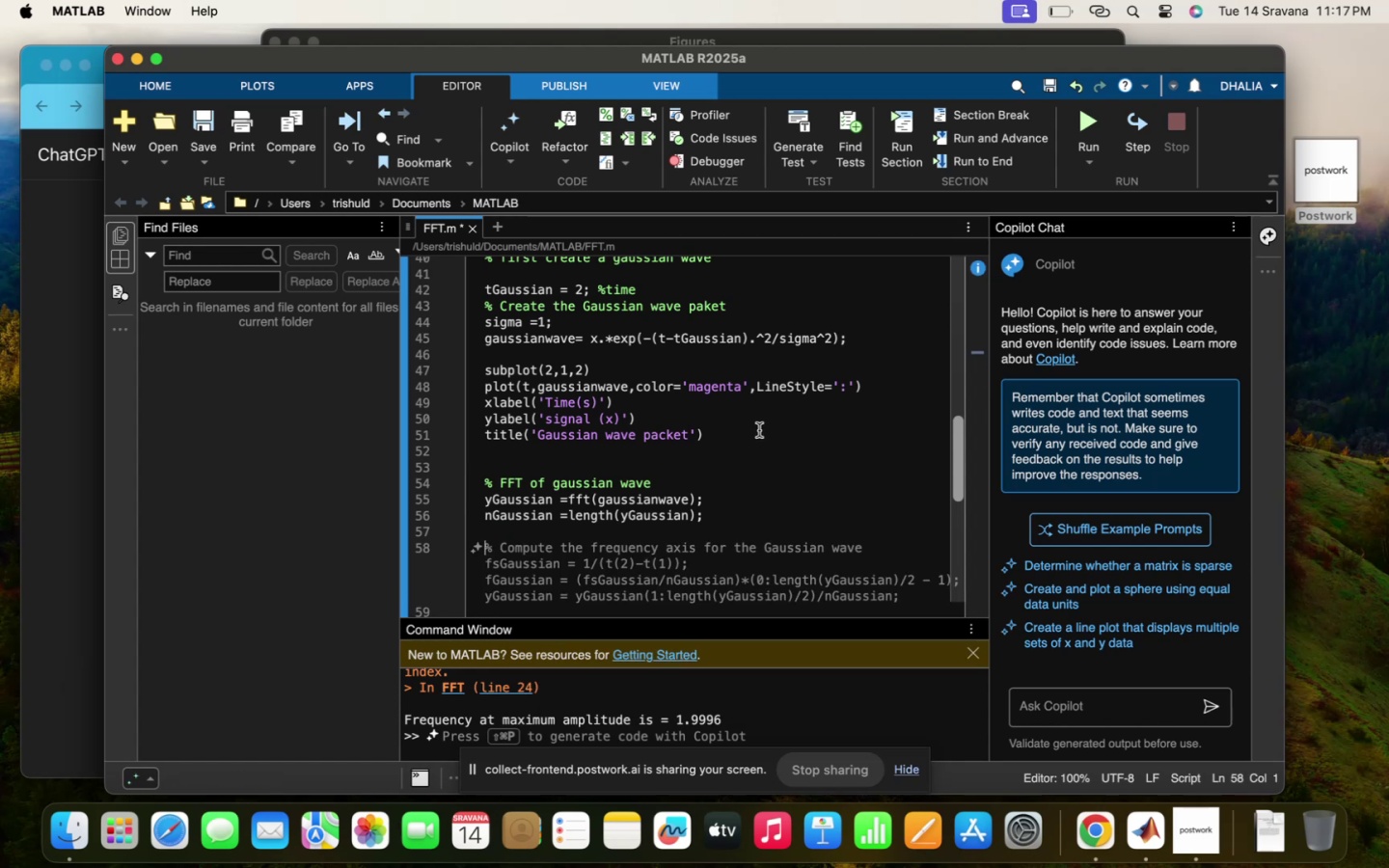 
wait(5.06)
 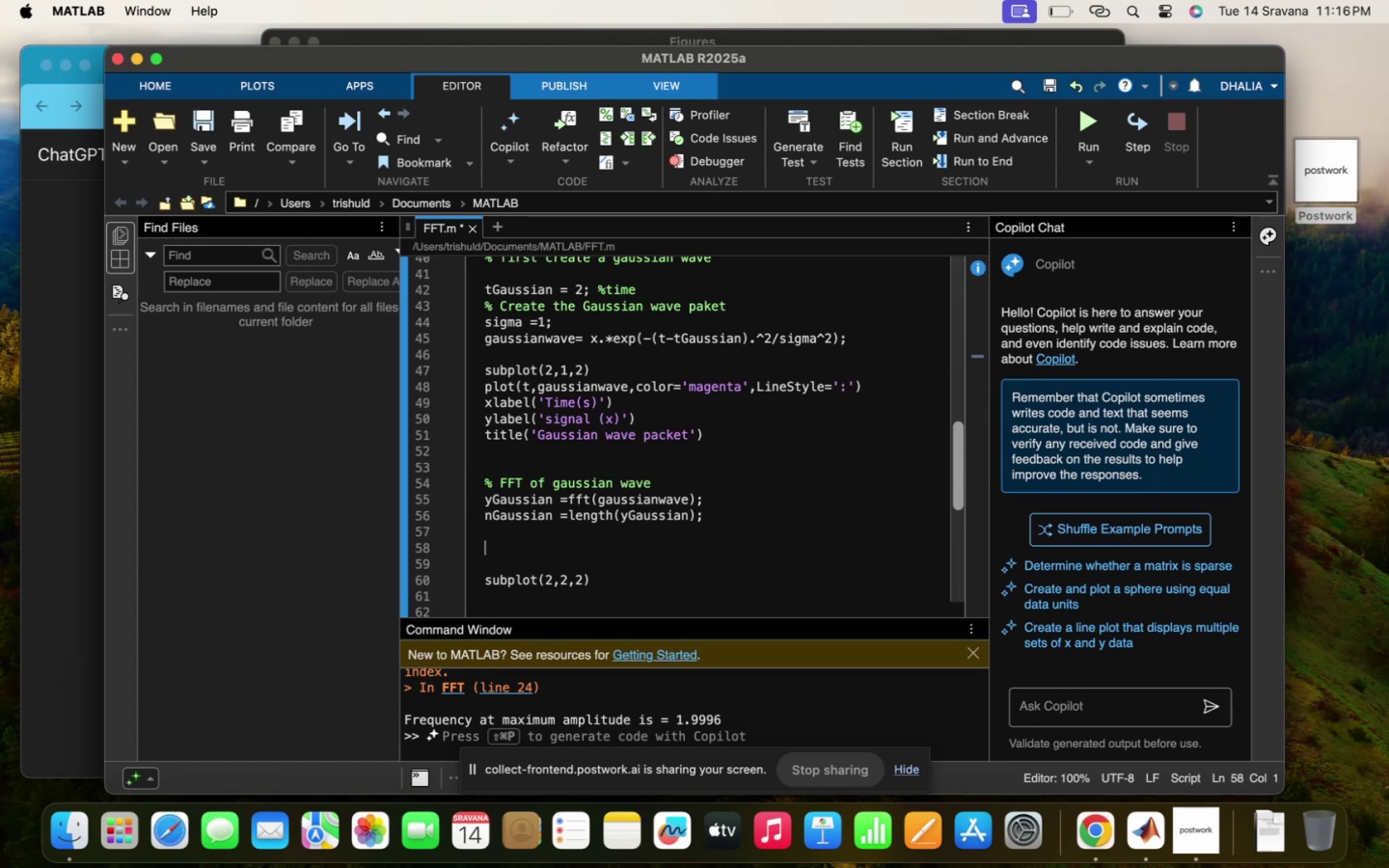 
scroll: coordinate [639, 558], scroll_direction: down, amount: 7.0
 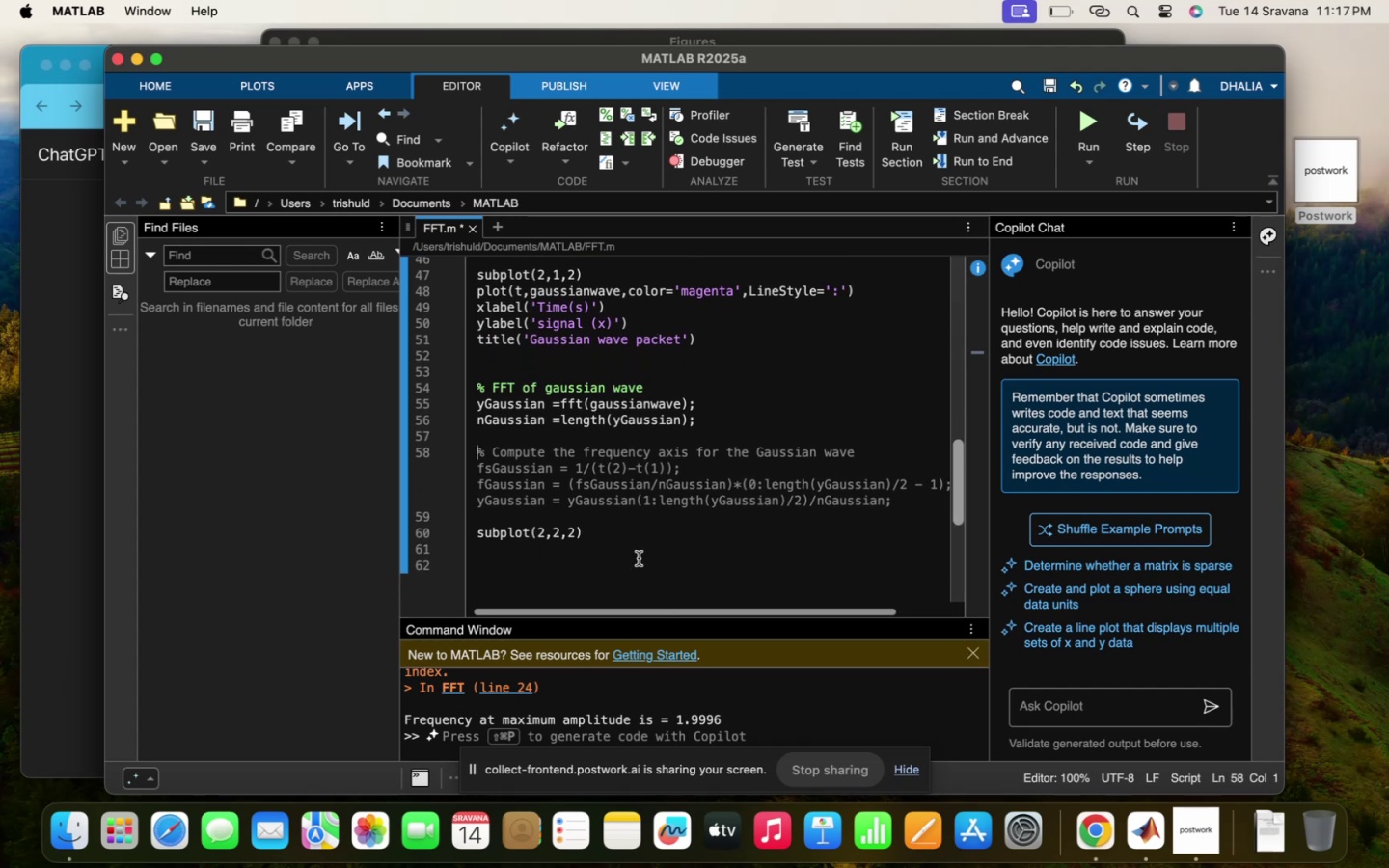 
scroll: coordinate [639, 558], scroll_direction: up, amount: 2.0
 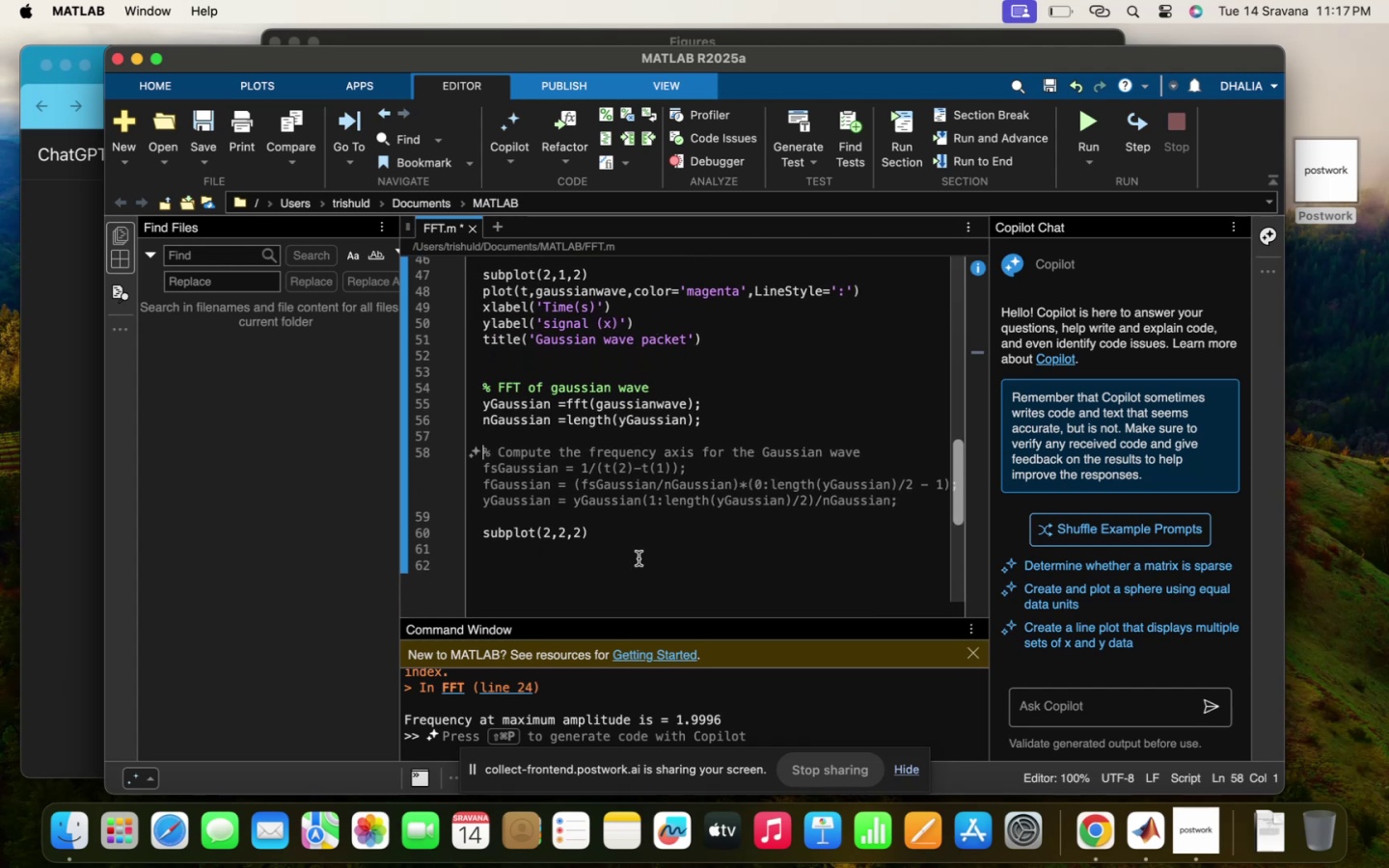 
type(fs=)
 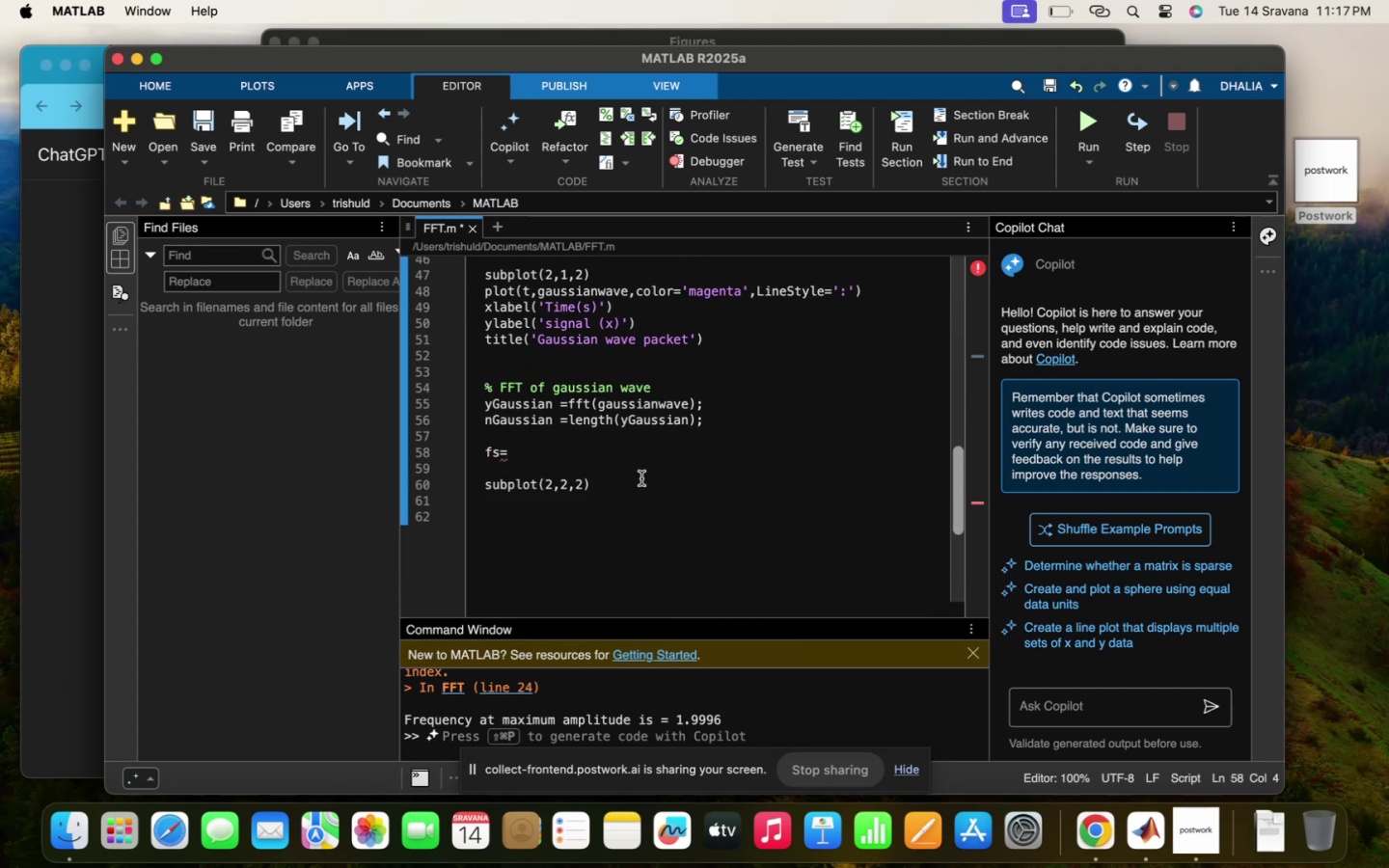 
scroll: coordinate [587, 445], scroll_direction: up, amount: 5.0
 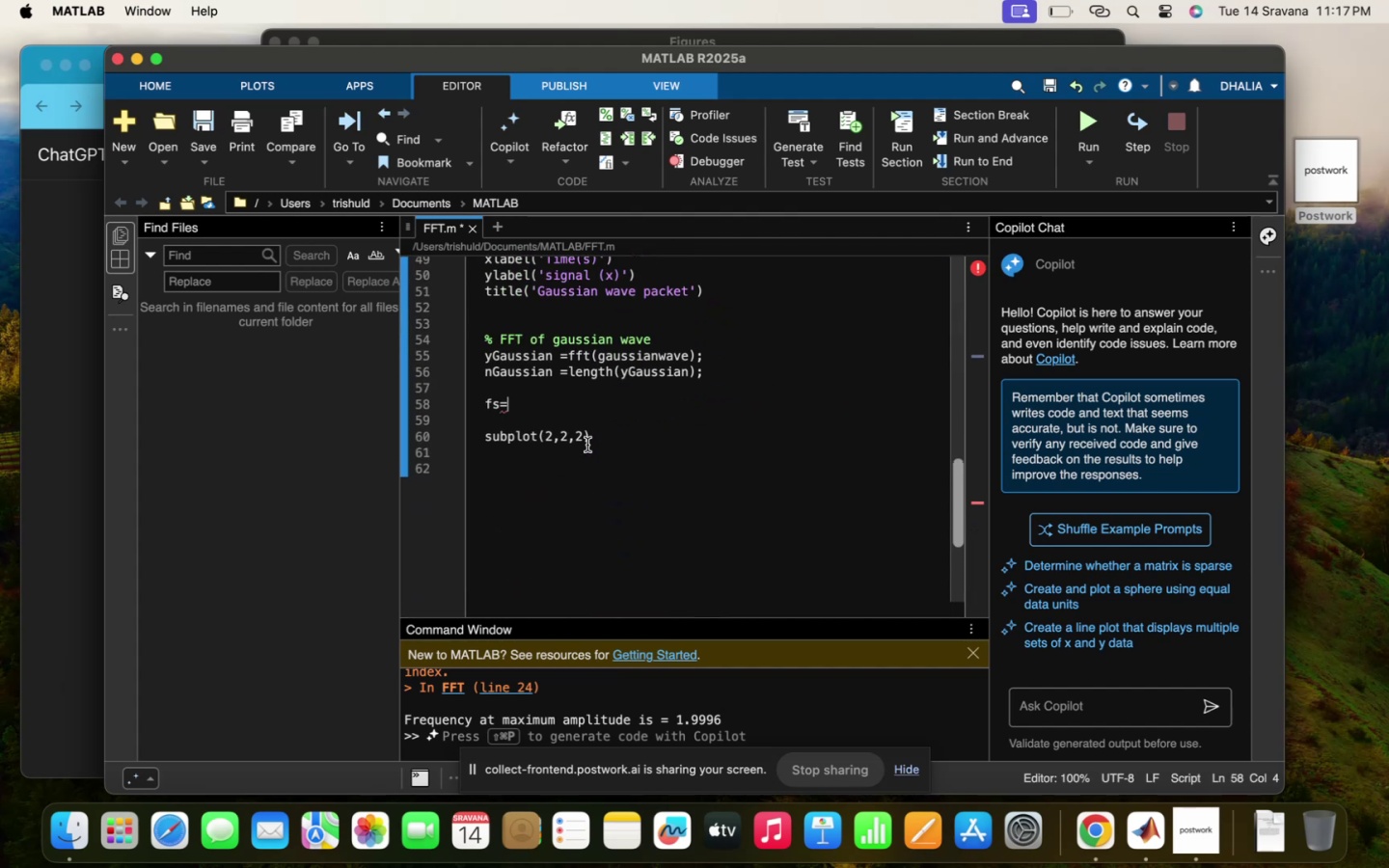 
key(Backspace)
 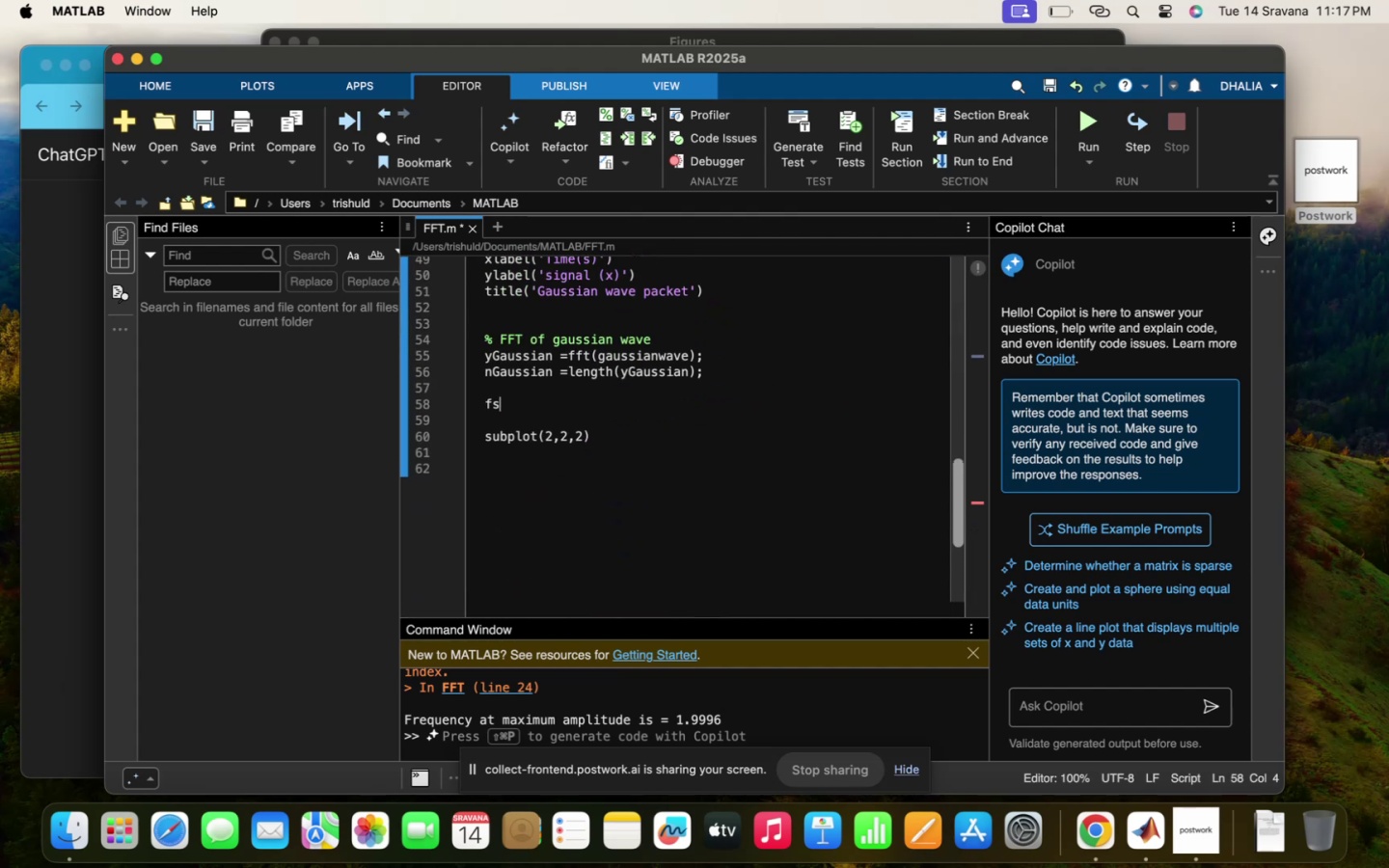 
key(Backspace)
 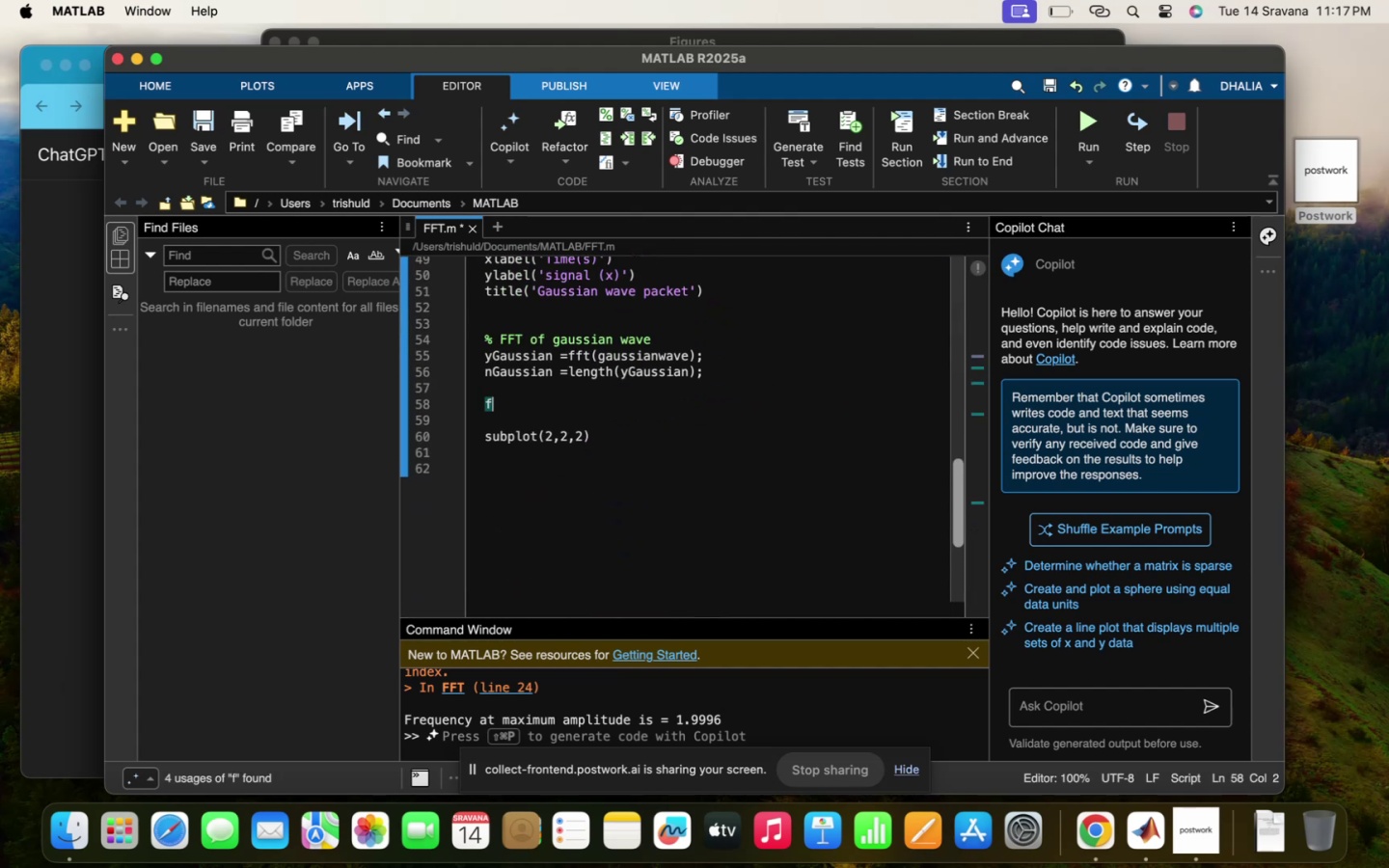 
key(Space)
 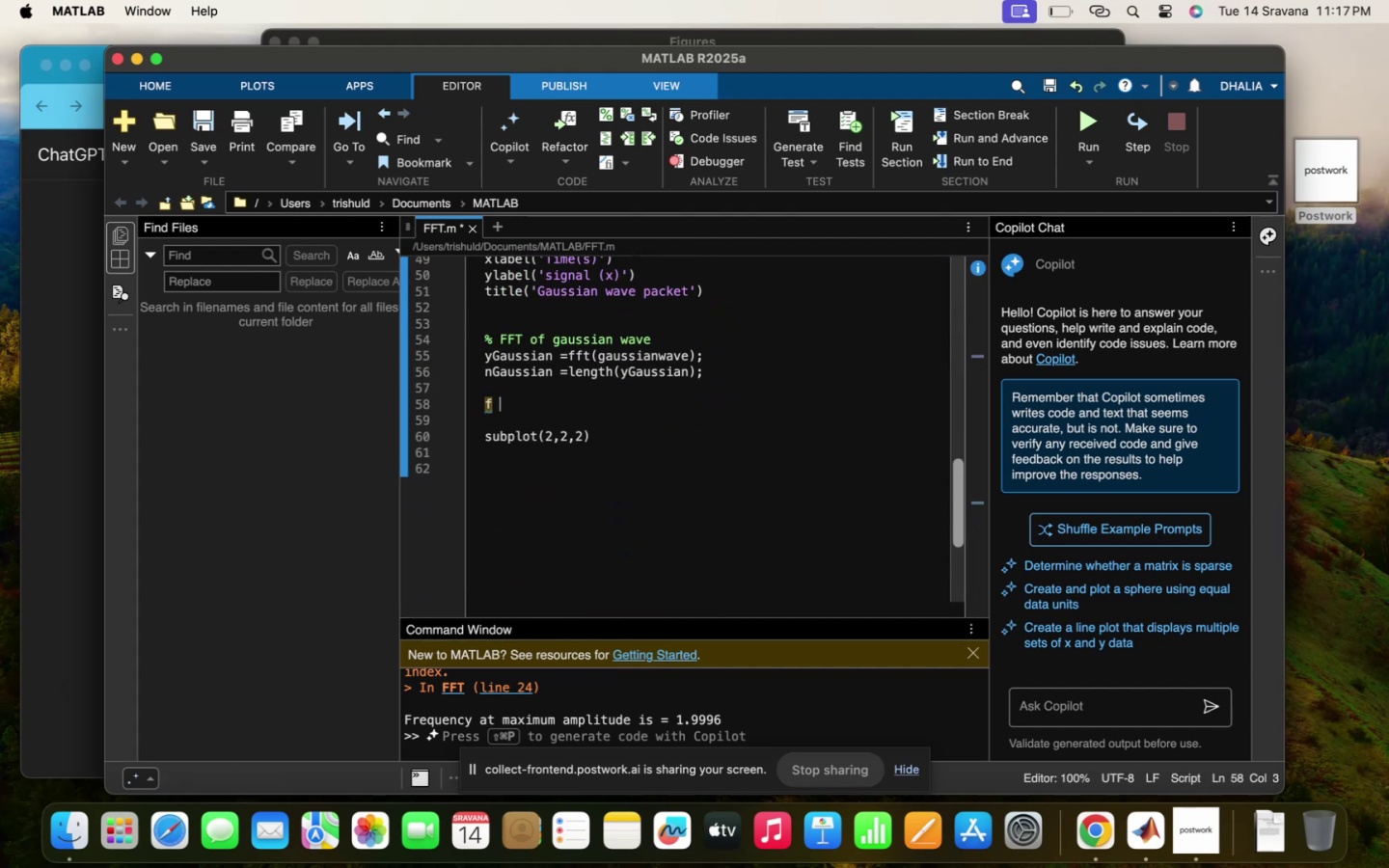 
key(Backspace)
 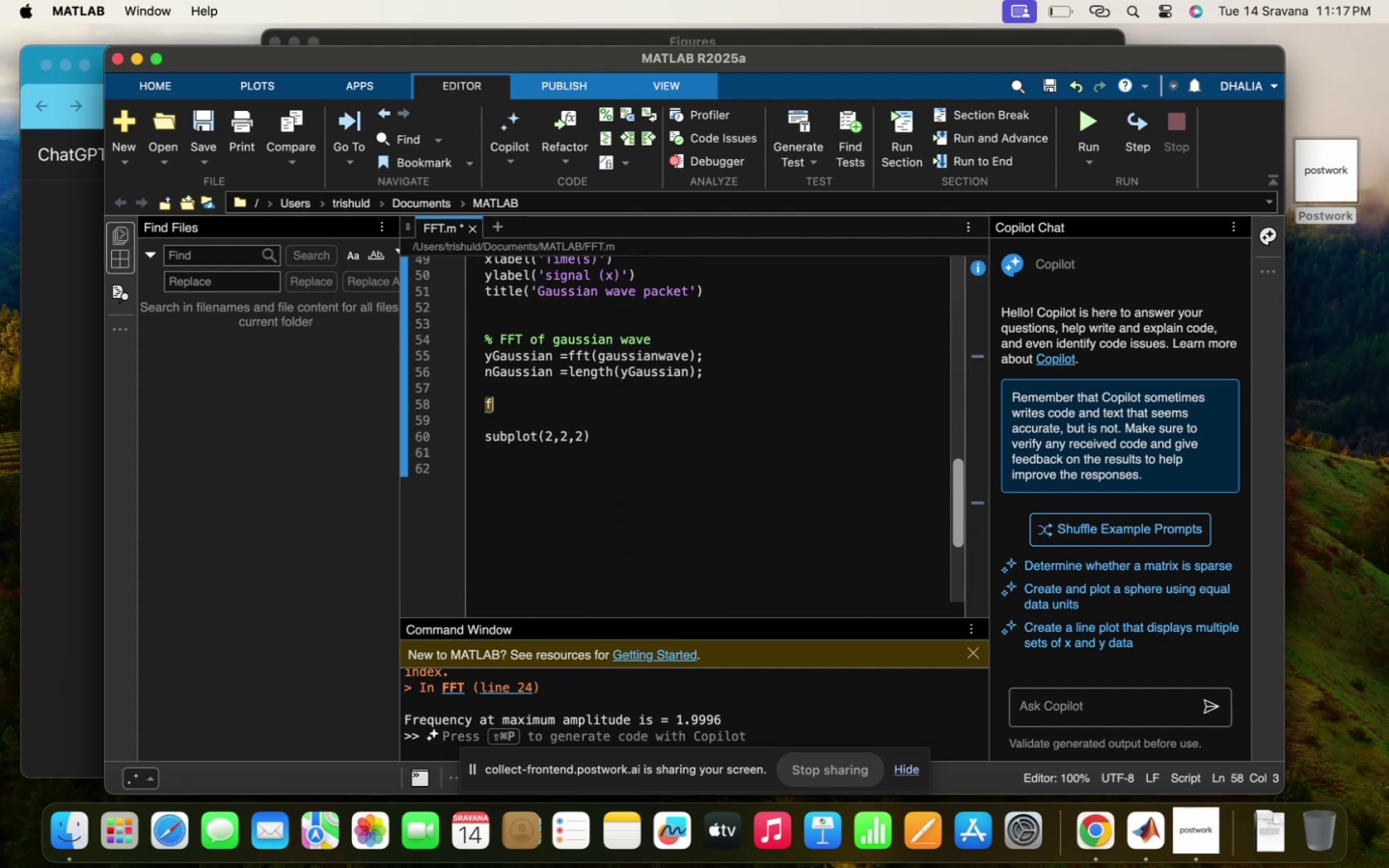 
key(Backspace)
 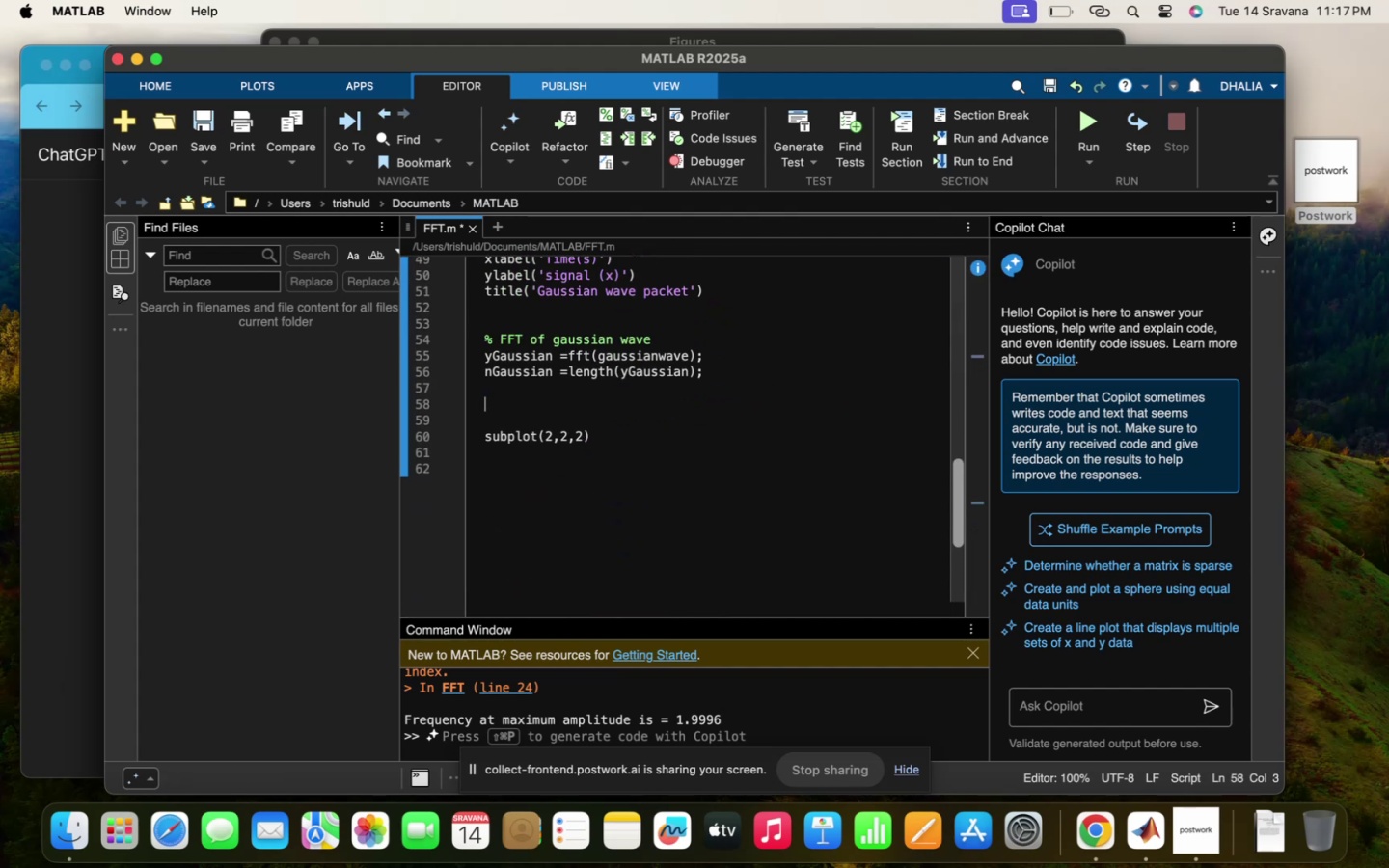 
key(Backspace)
 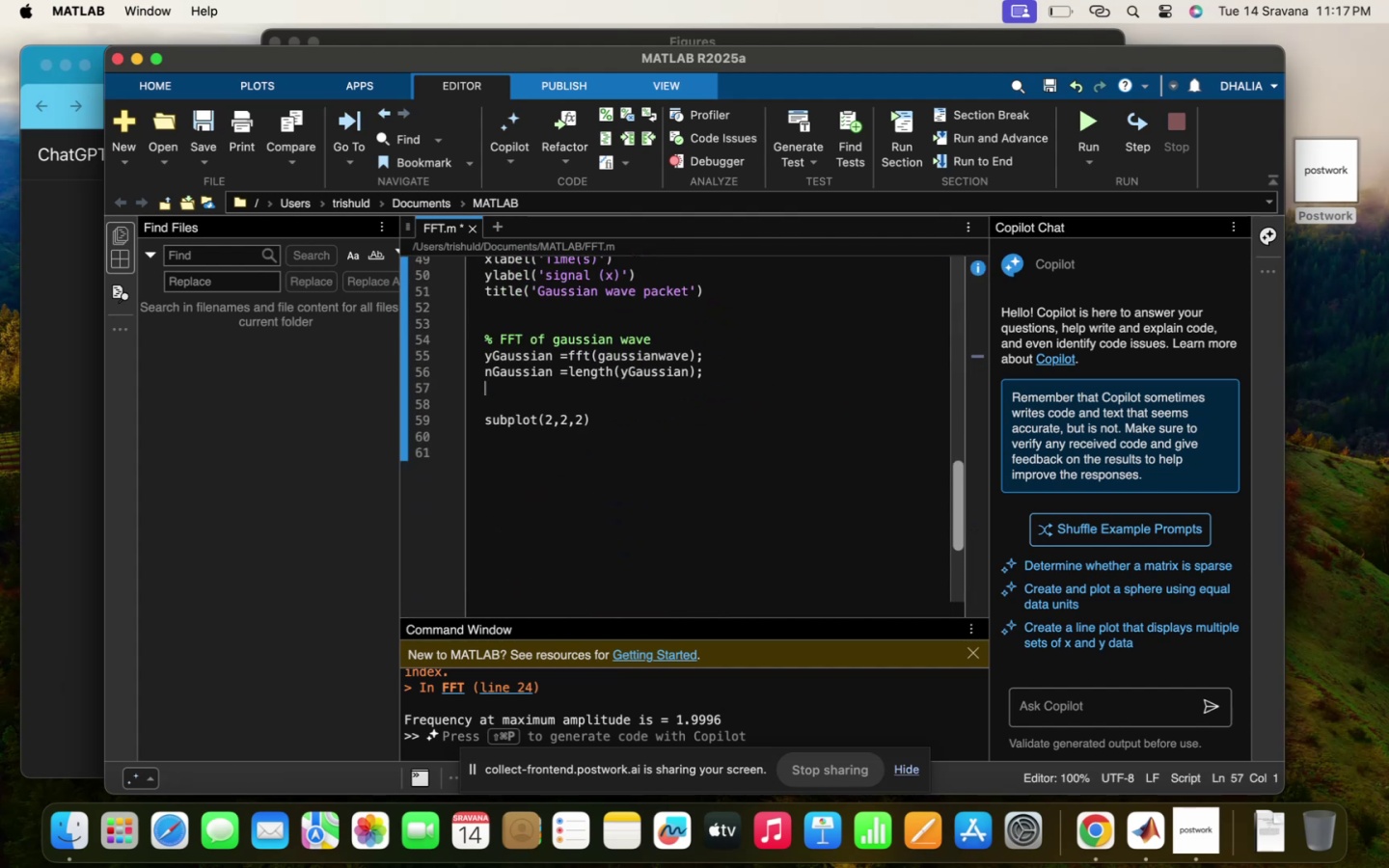 
key(Enter)
 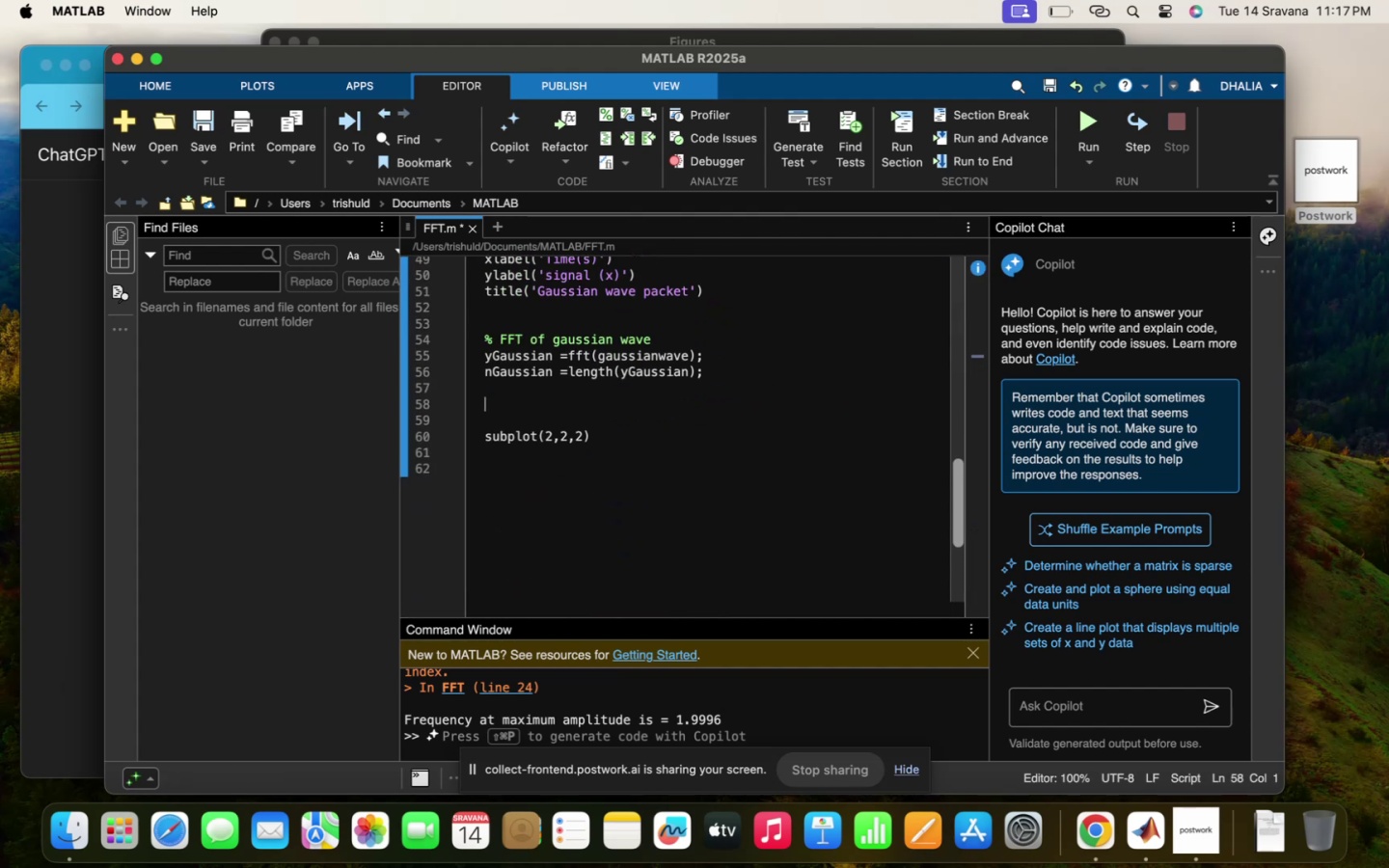 
key(Y)
 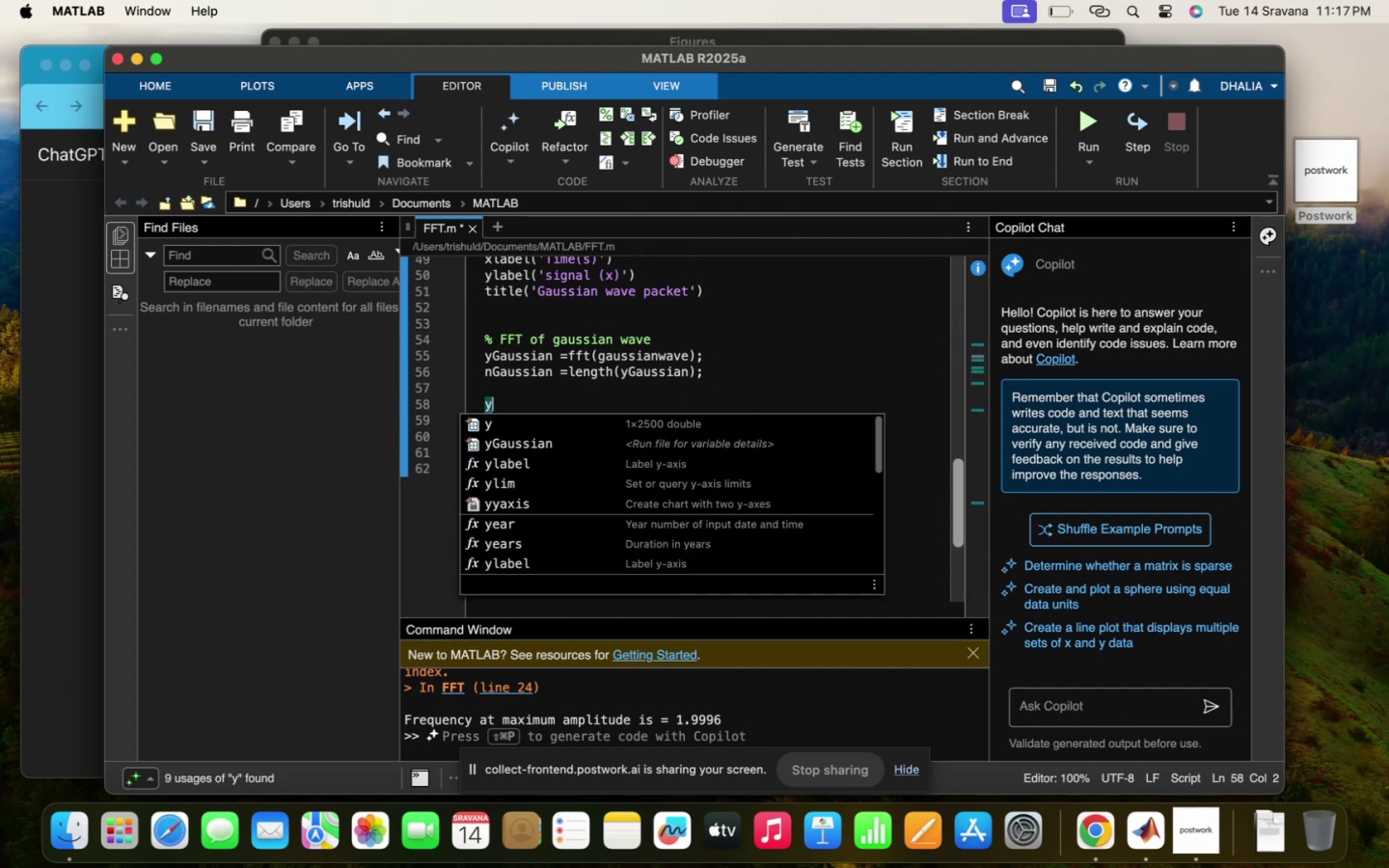 
key(CapsLock)
 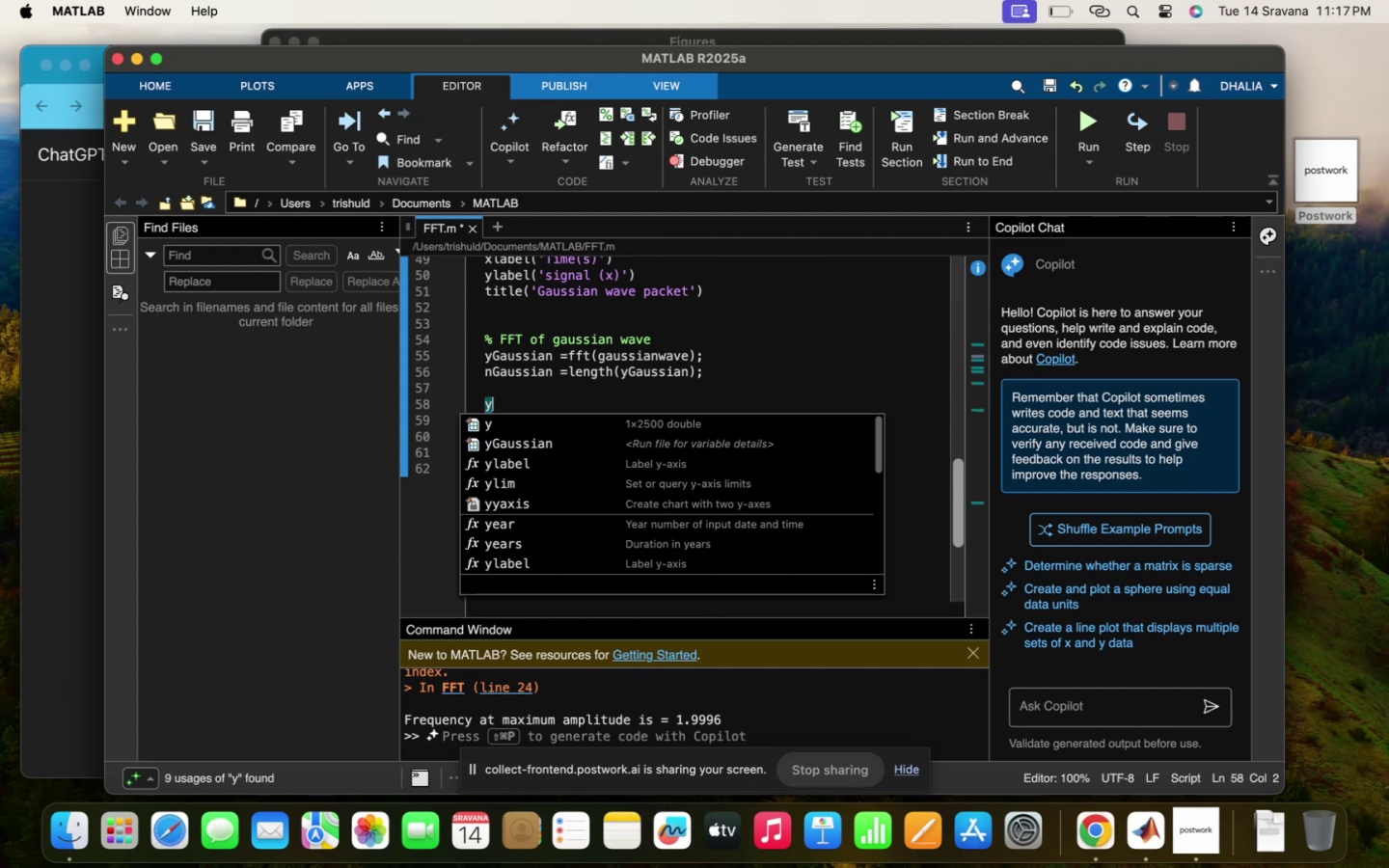 
key(G)
 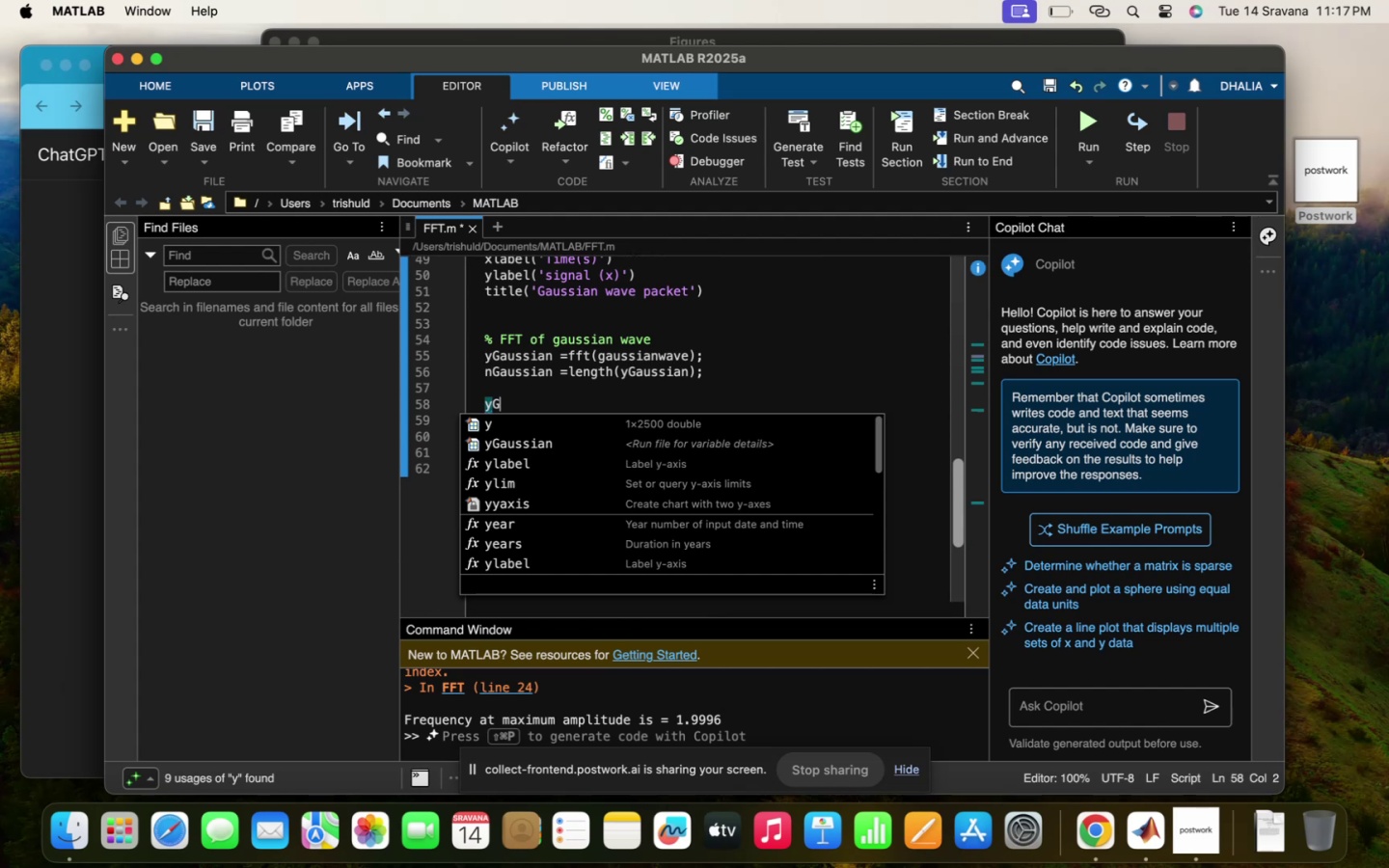 
key(CapsLock)
 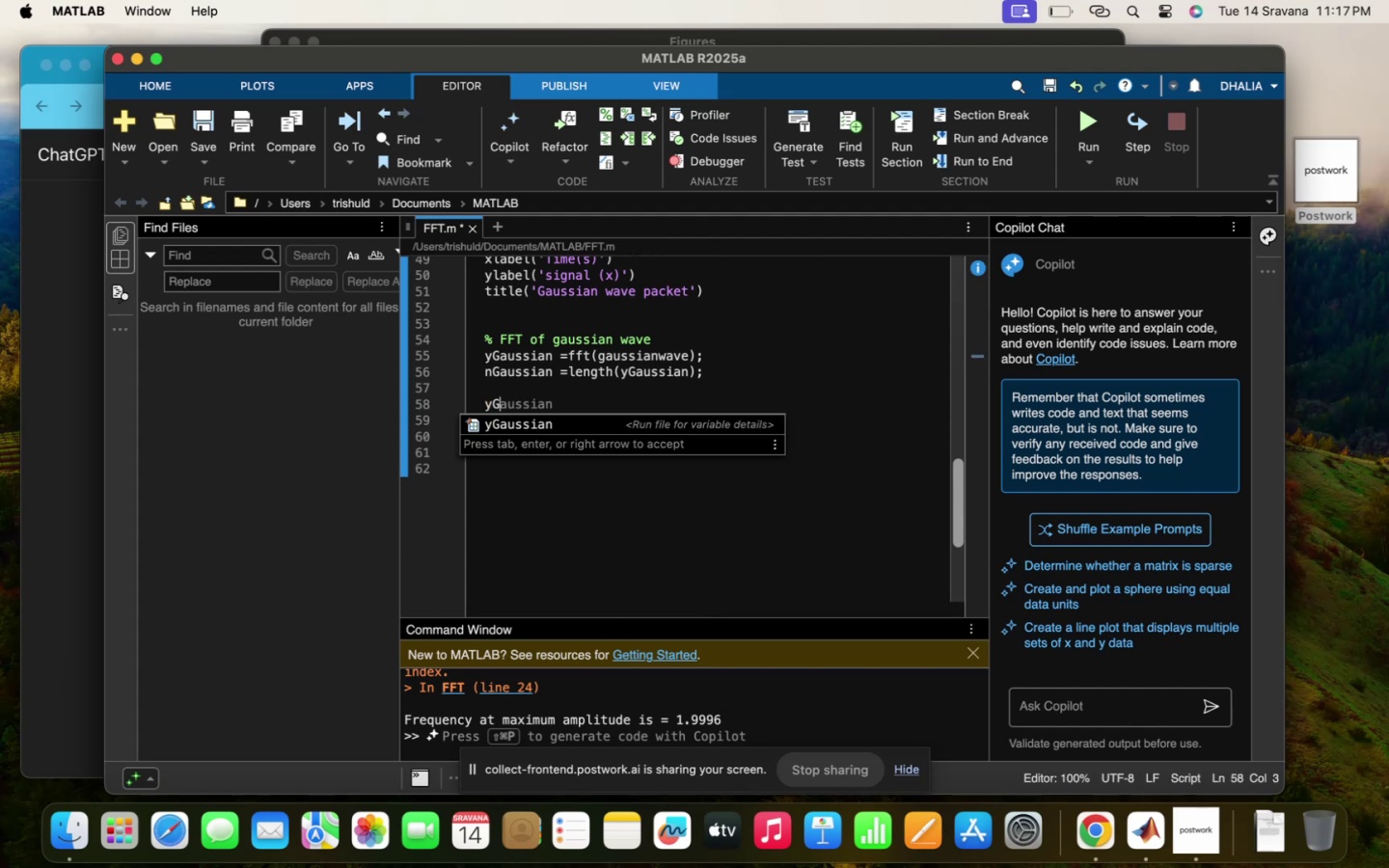 
key(Tab)
 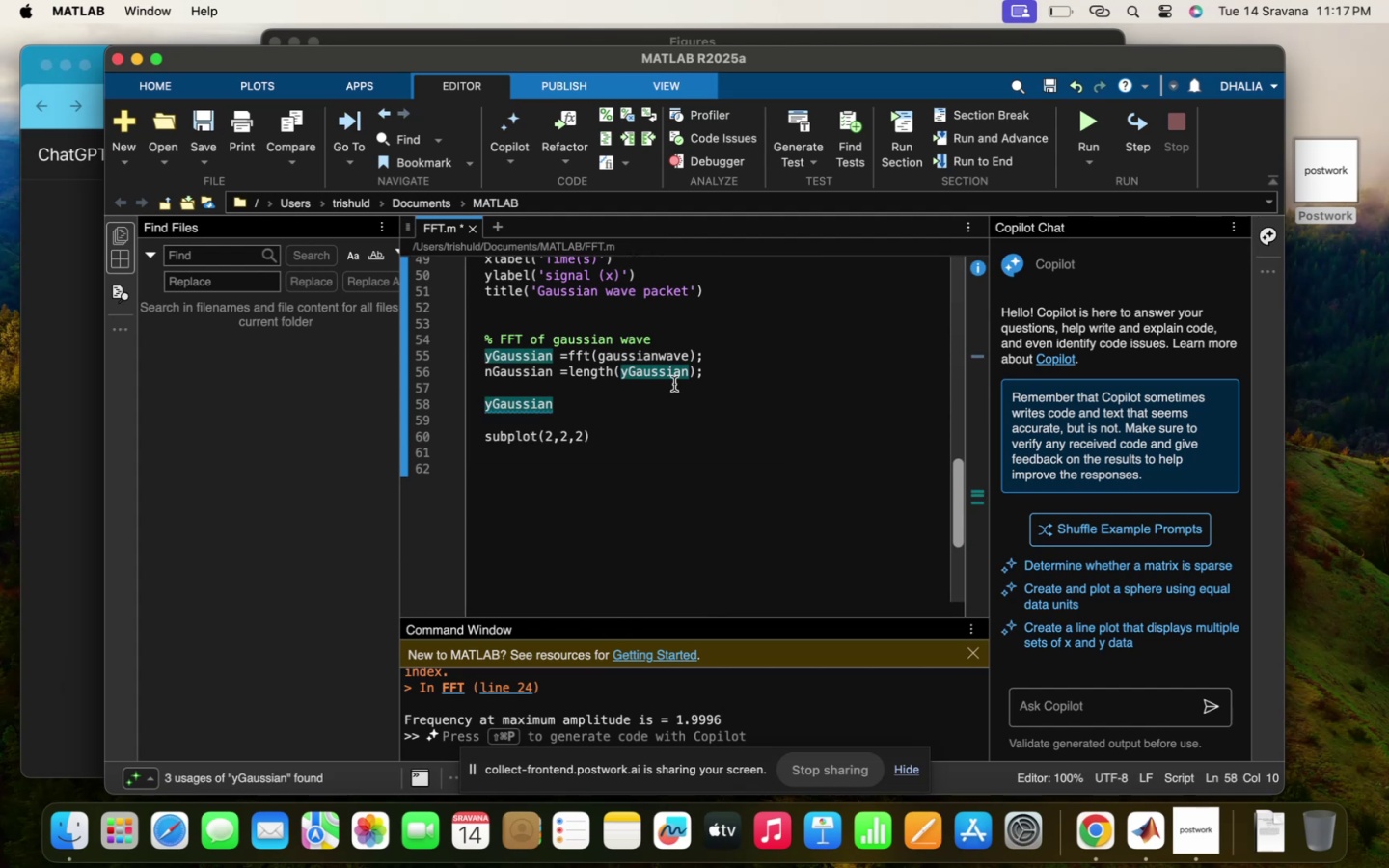 
scroll: coordinate [679, 380], scroll_direction: up, amount: 9.0
 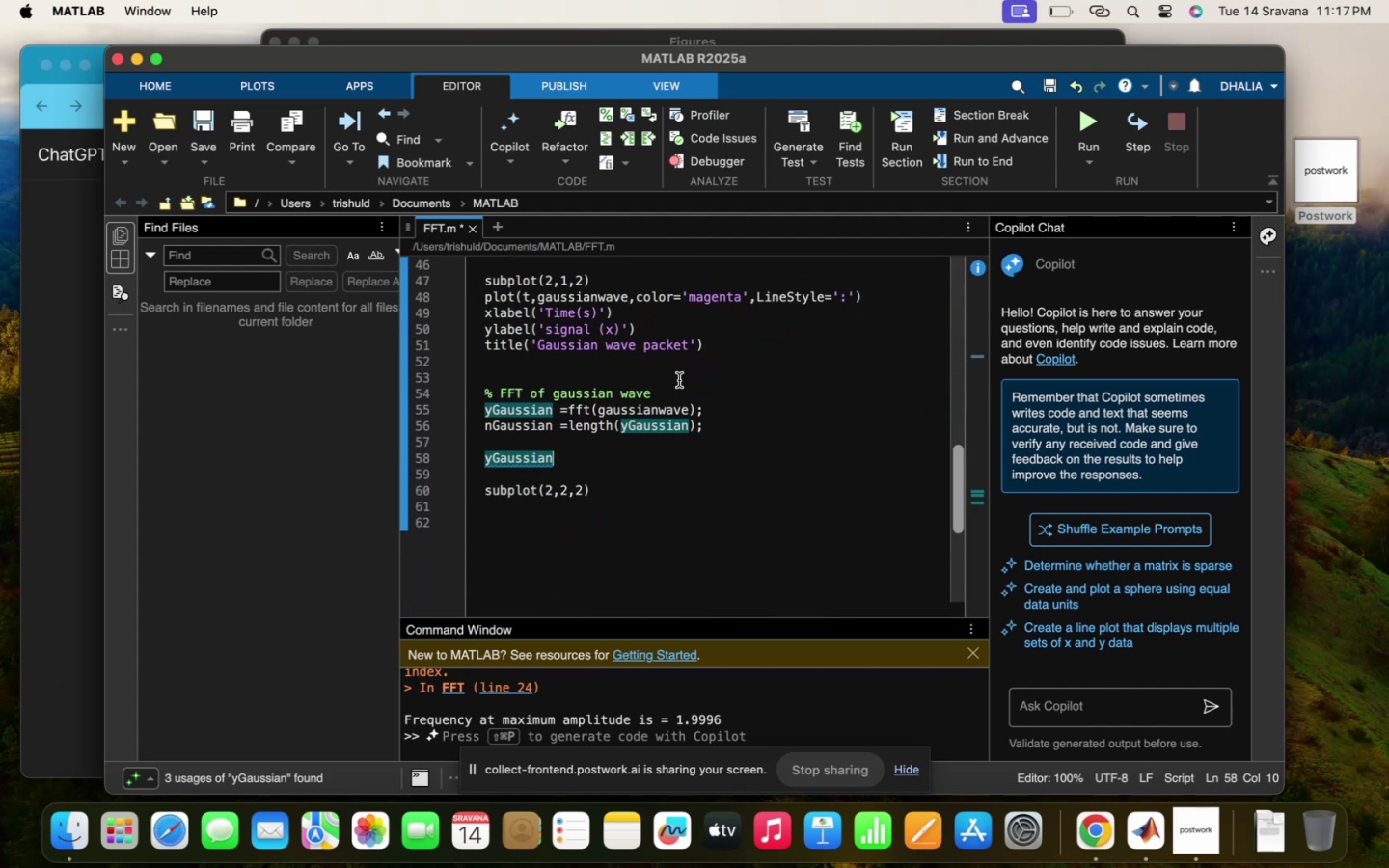 
type( =yGa)
key(Tab)
type((1:len)
key(Tab)
type(()
key(Backspace)
key(Backspace)
key(Backspace)
key(Backspace)
key(Backspace)
key(Backspace)
key(Backspace)
type(n)
 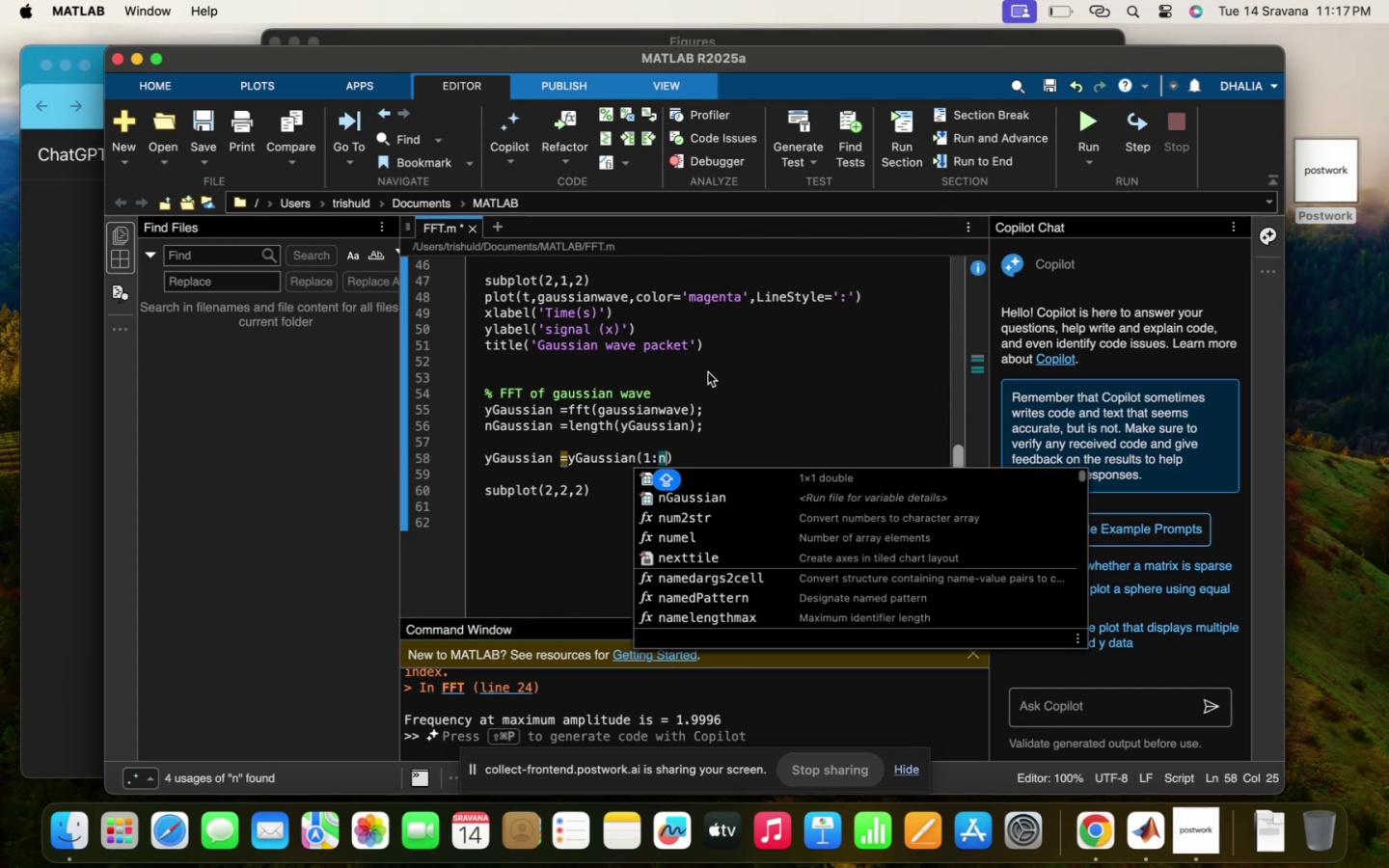 
left_click([740, 492])
 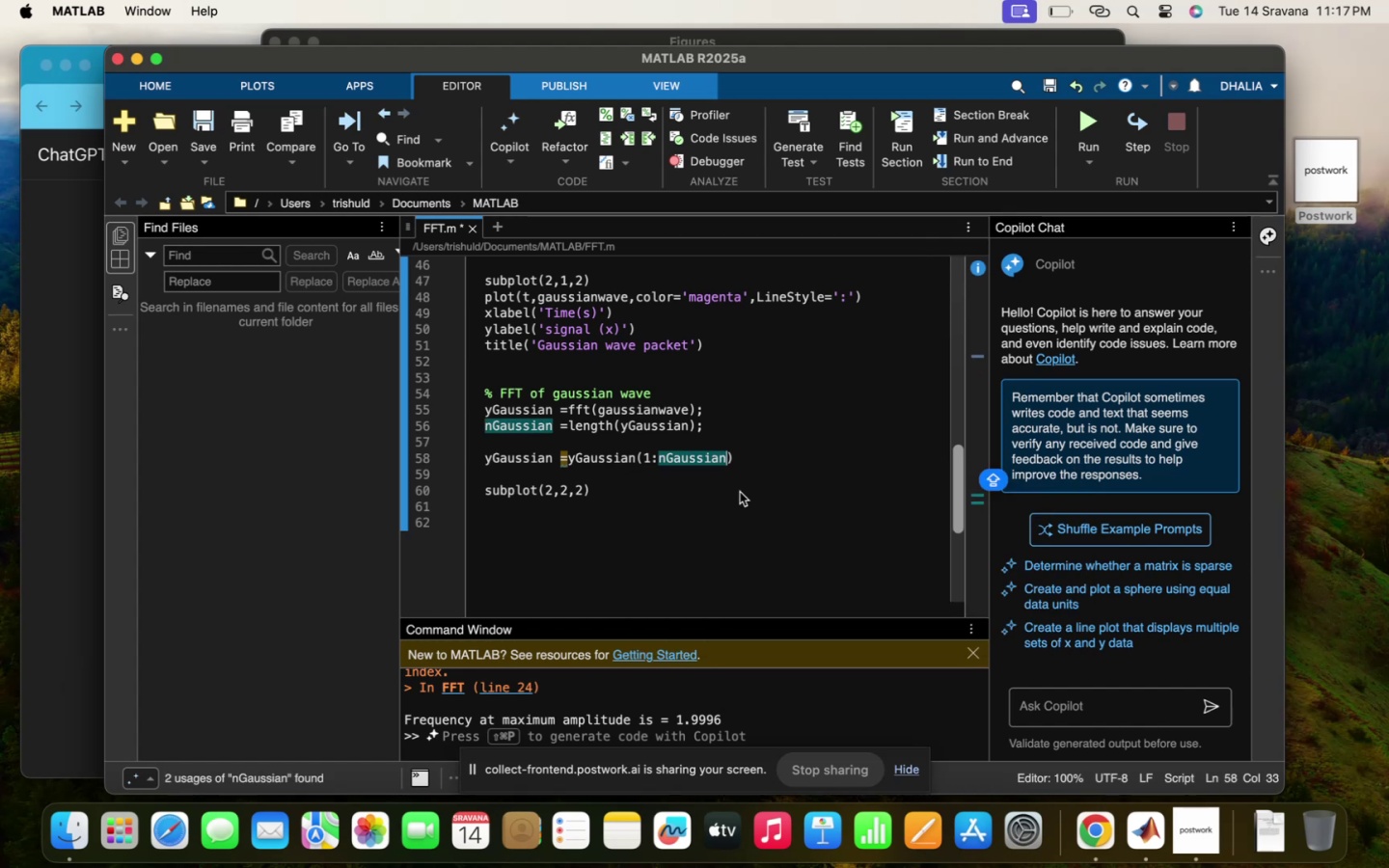 
scroll: coordinate [790, 386], scroll_direction: up, amount: 39.0
 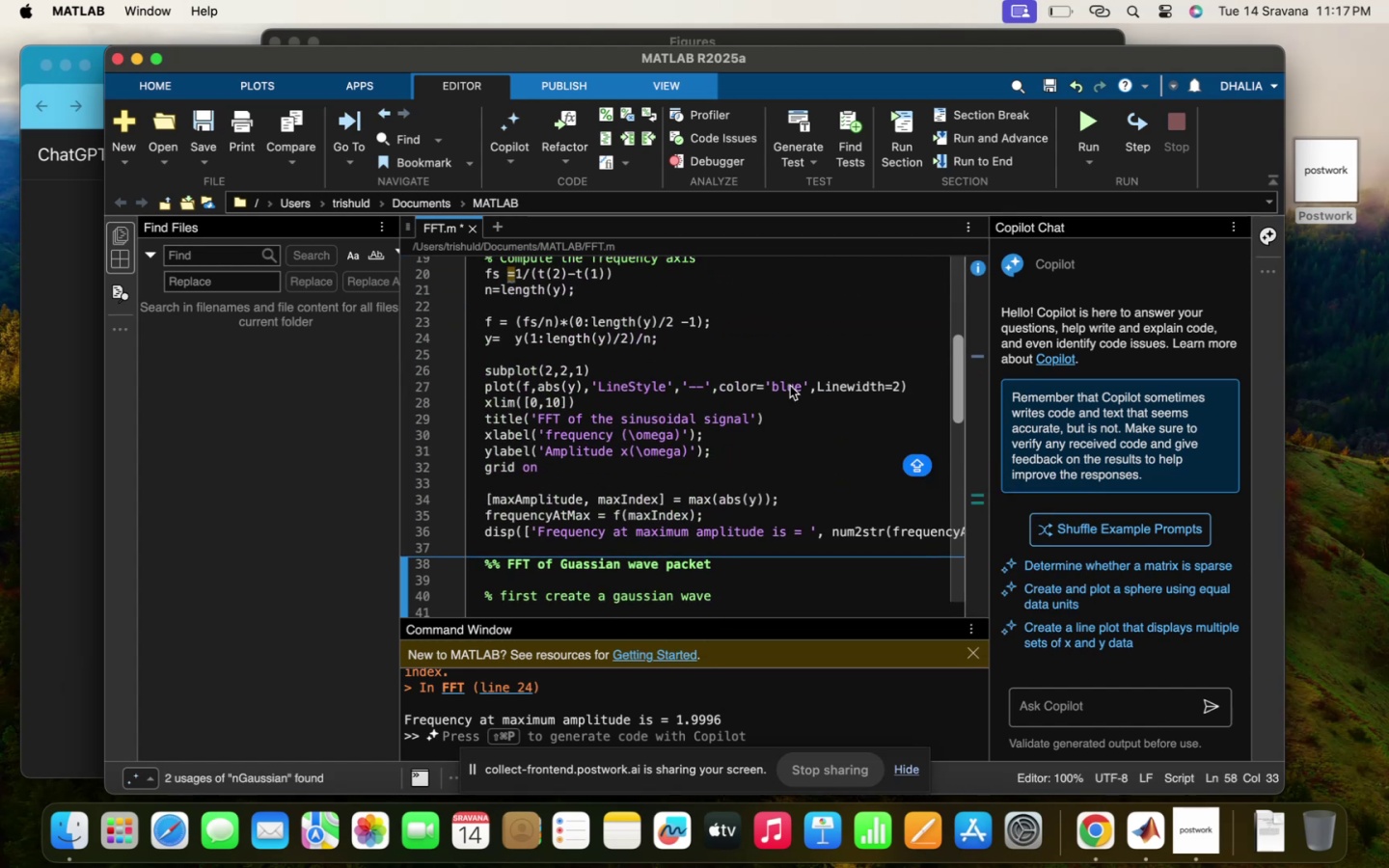 
scroll: coordinate [790, 386], scroll_direction: down, amount: 36.0
 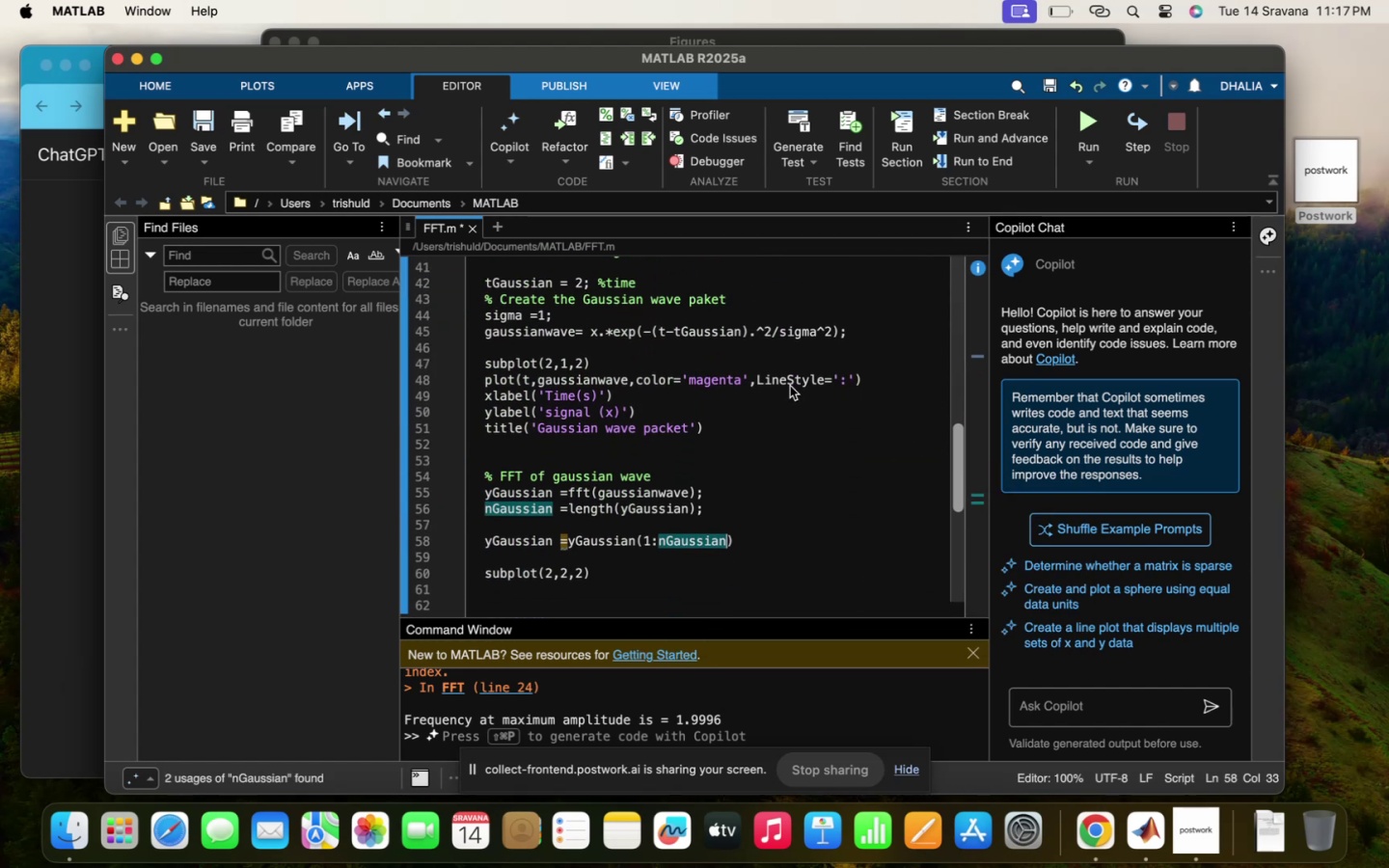 
key(Slash)
 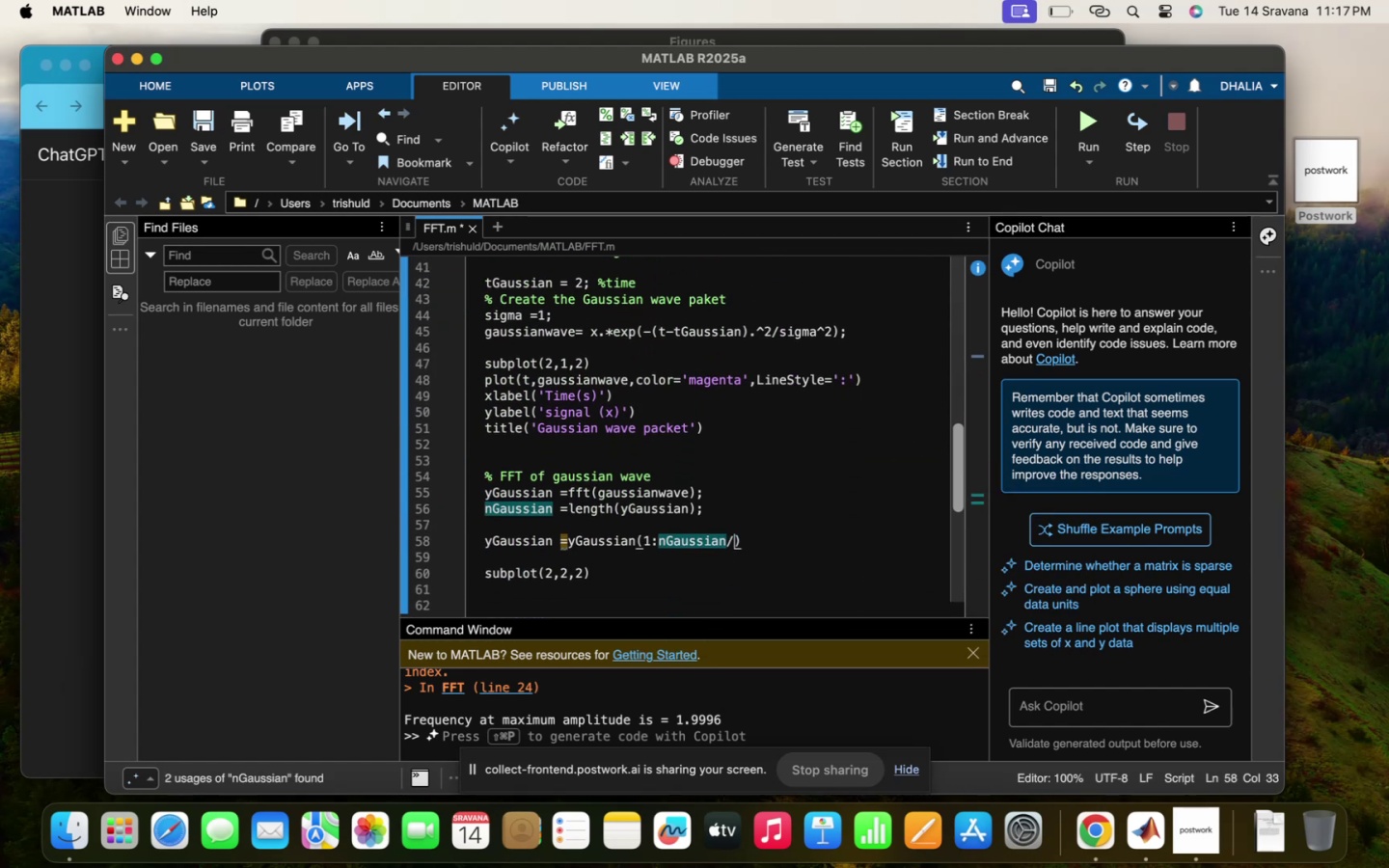 
key(2)
 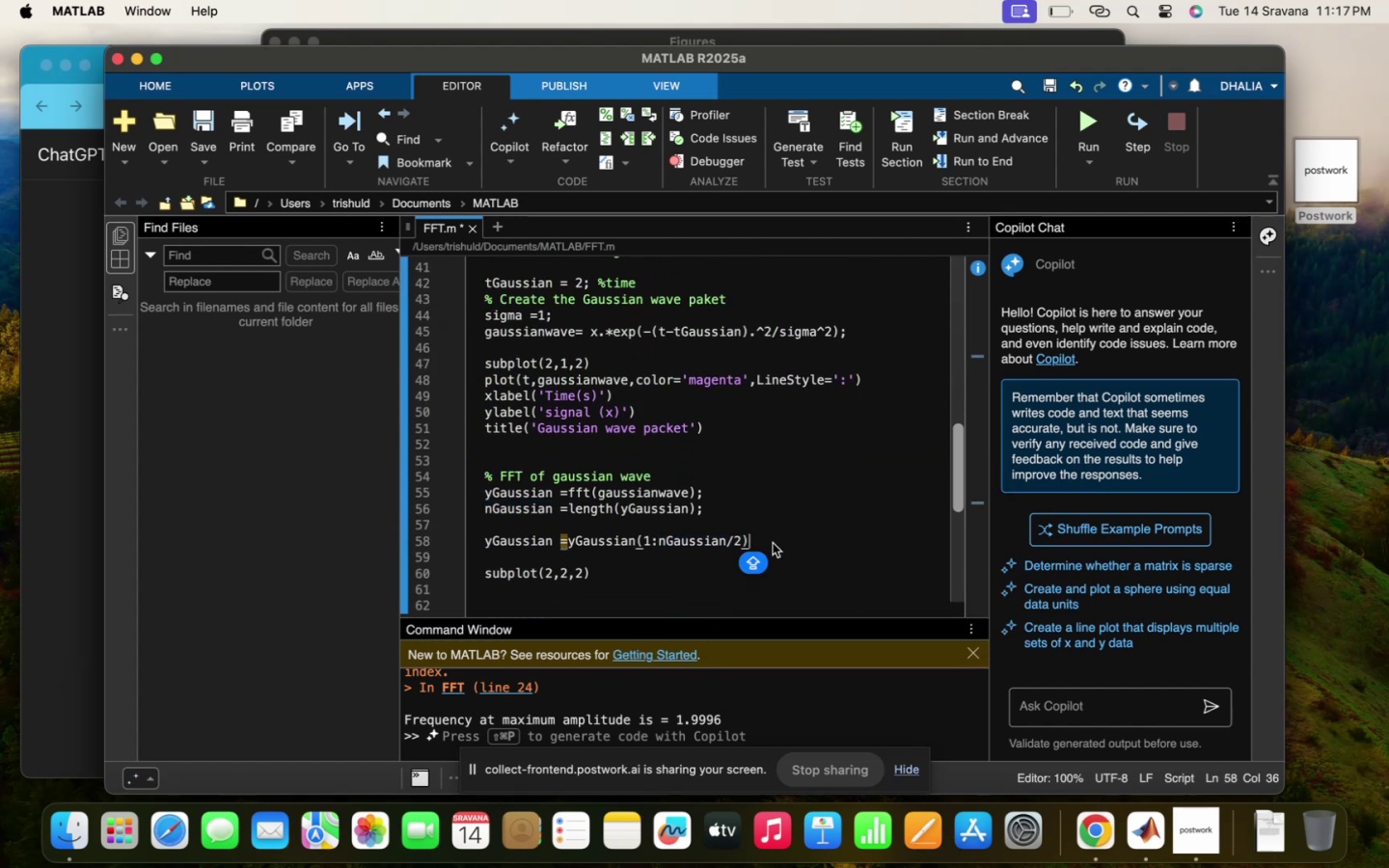 
key(Slash)
 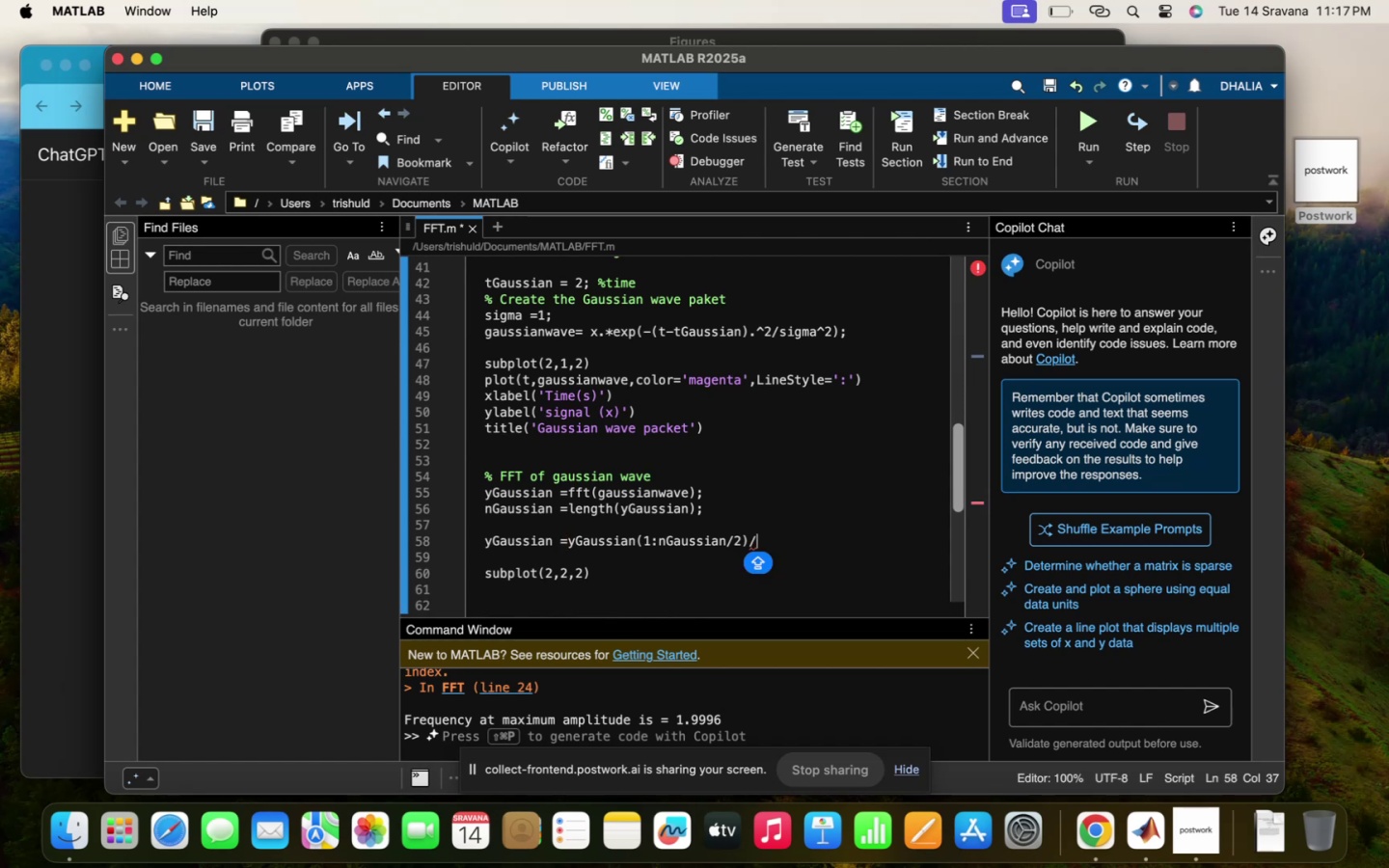 
key(CapsLock)
 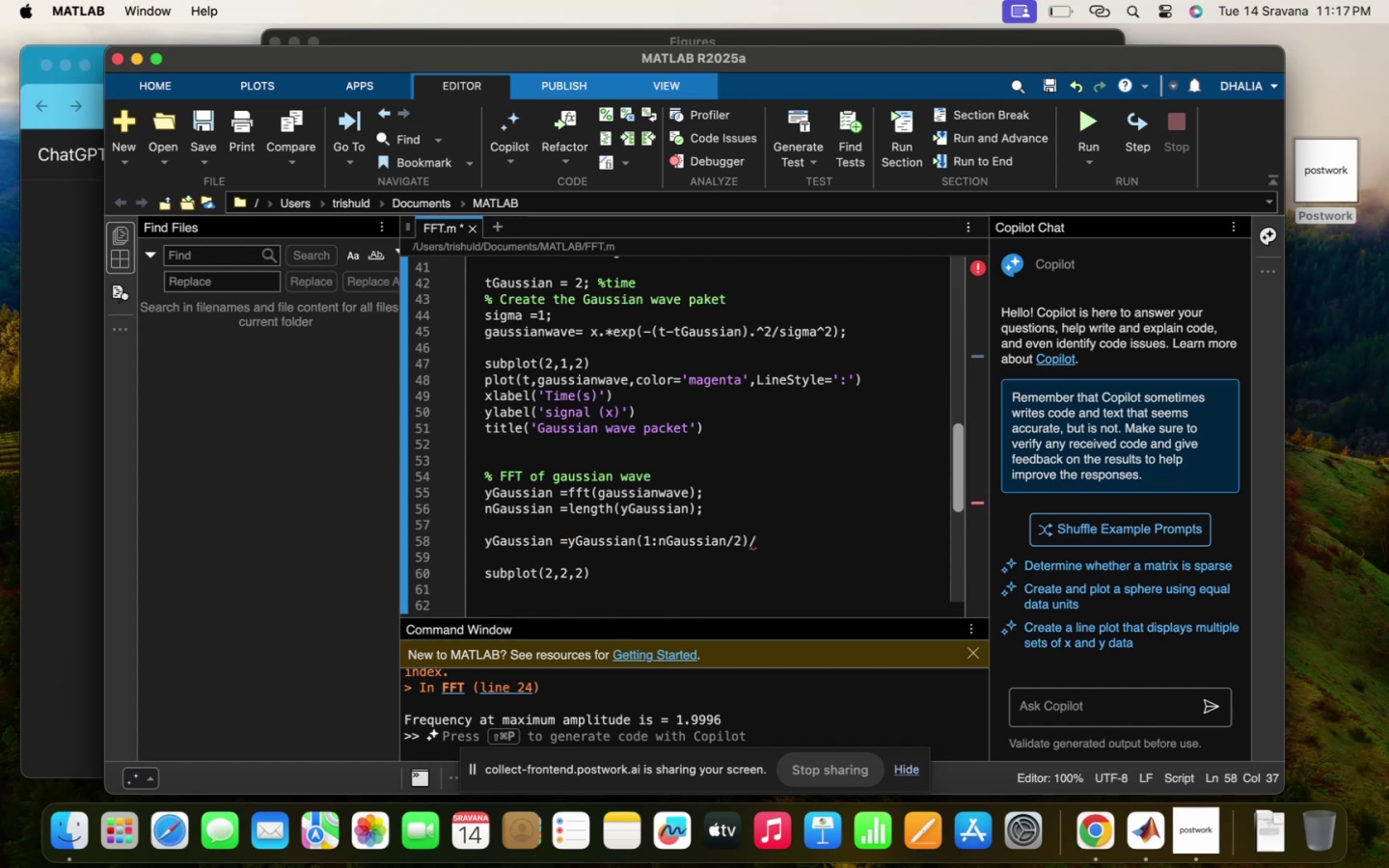 
key(N)
 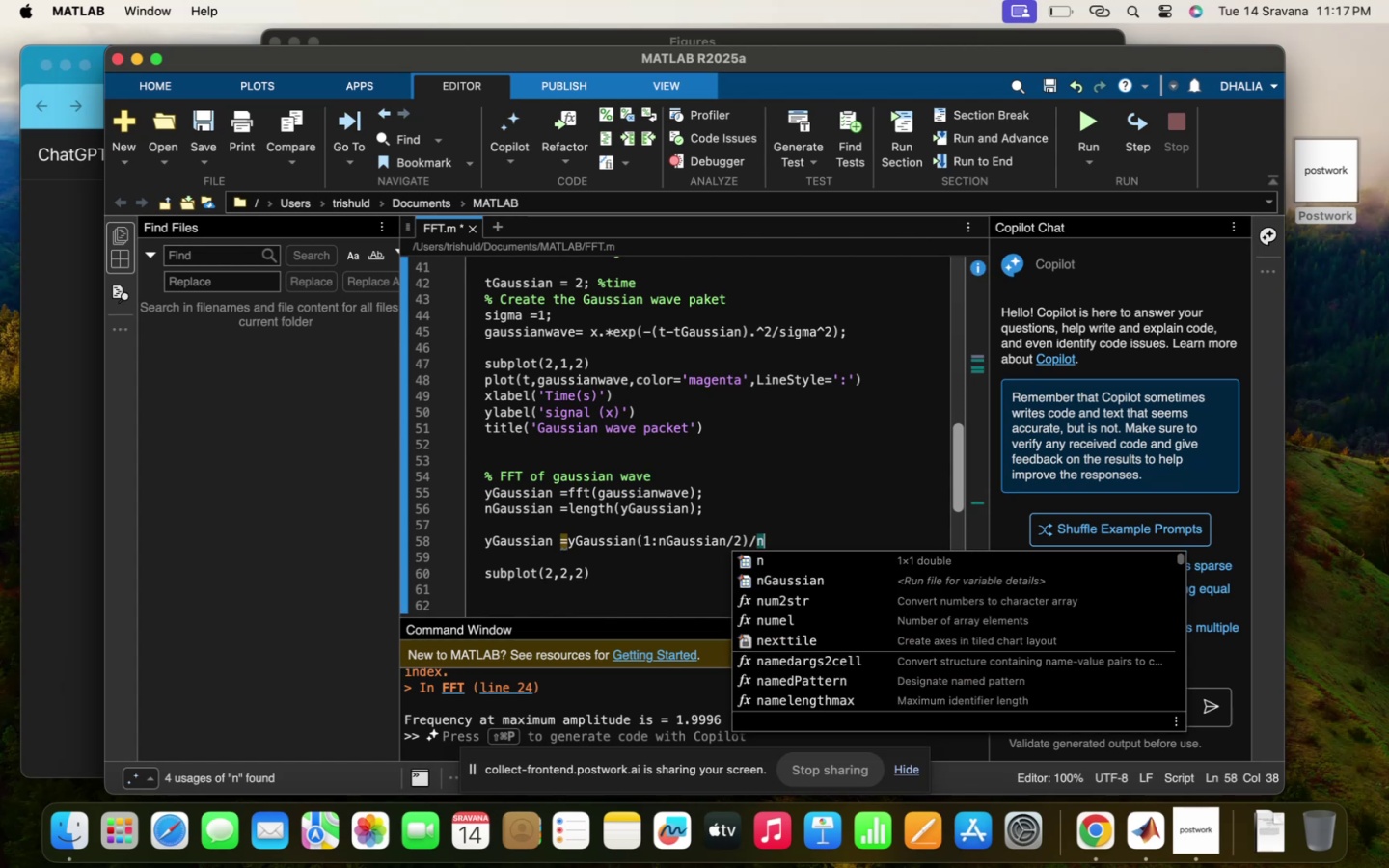 
key(CapsLock)
 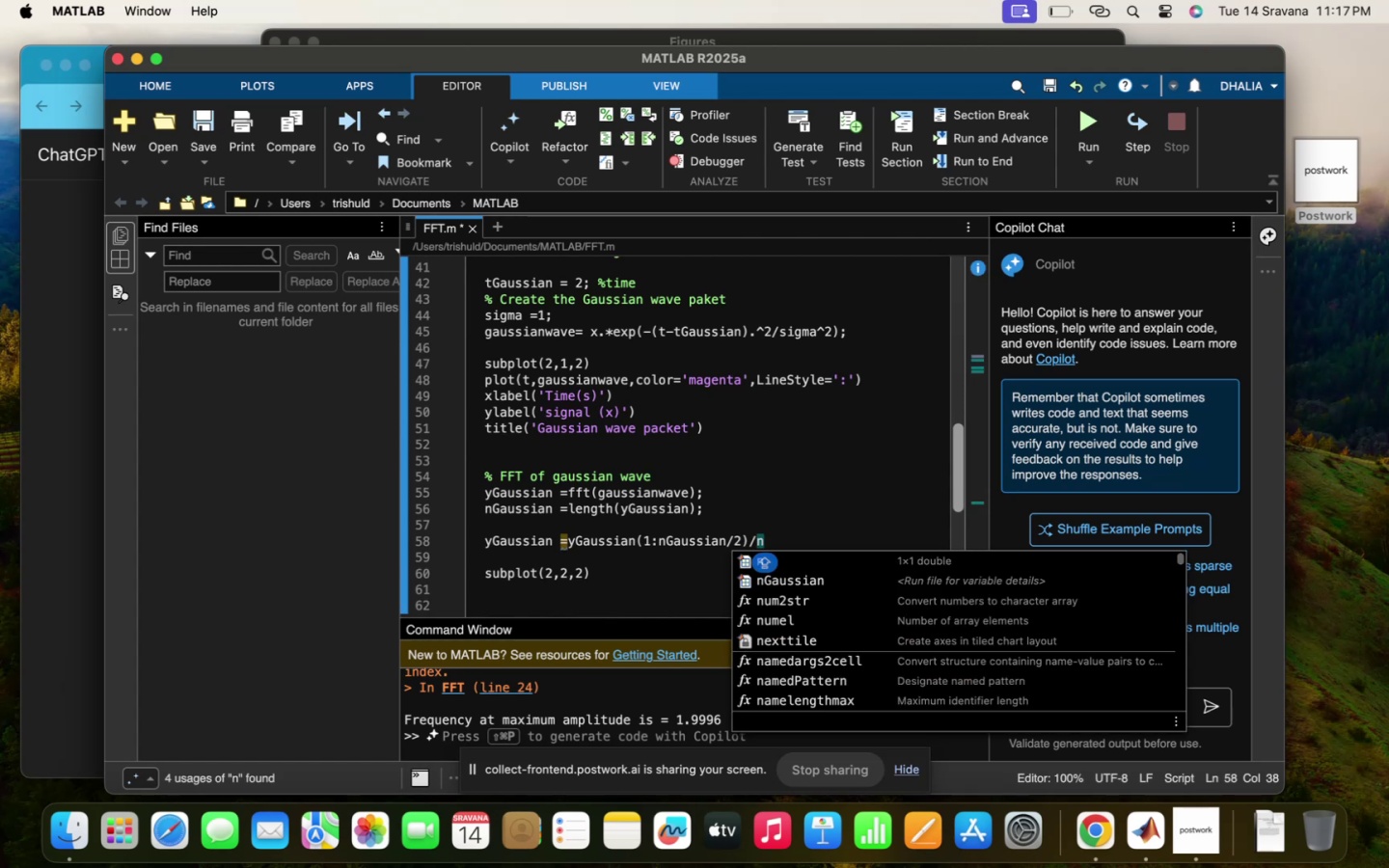 
key(G)
 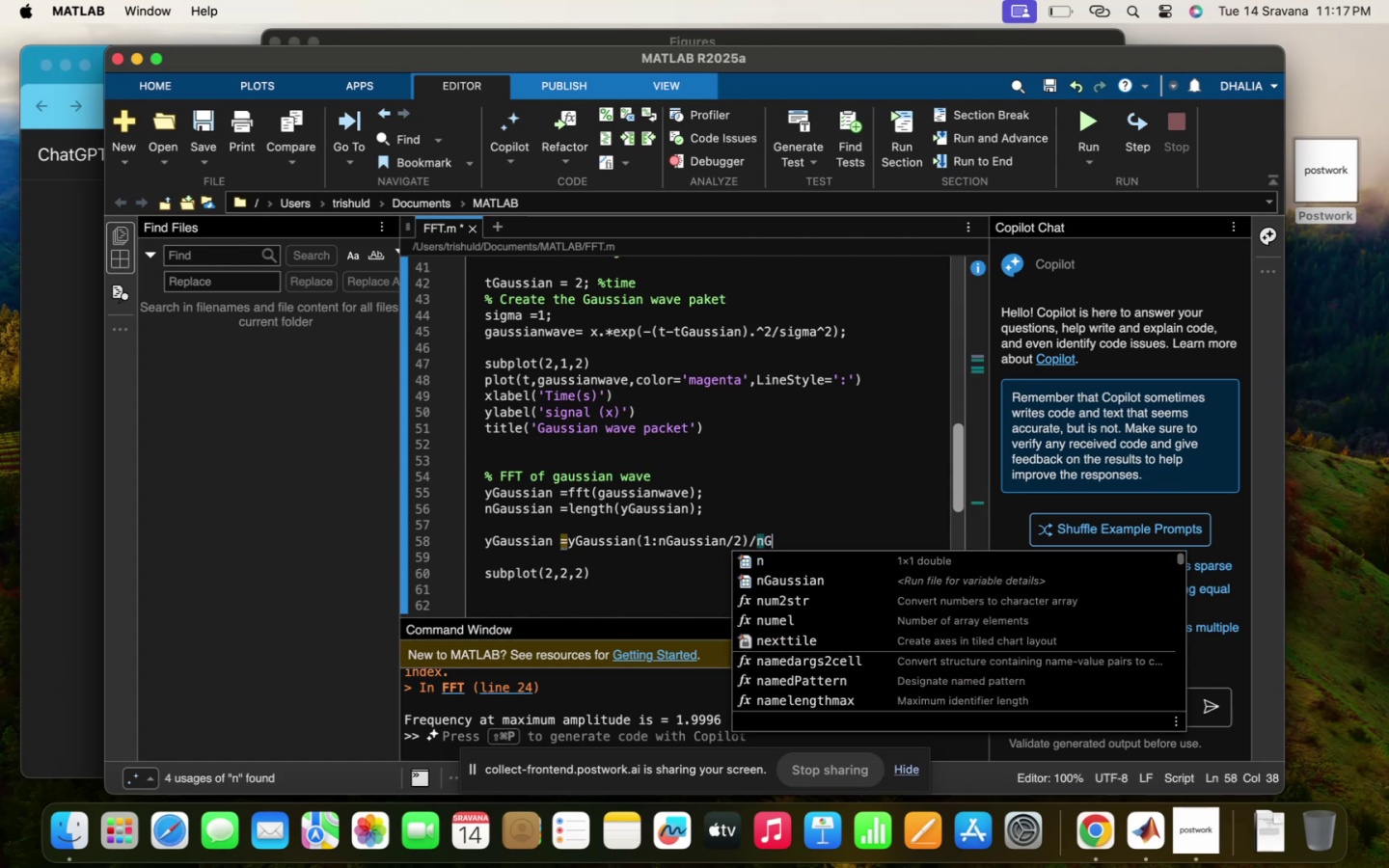 
key(CapsLock)
 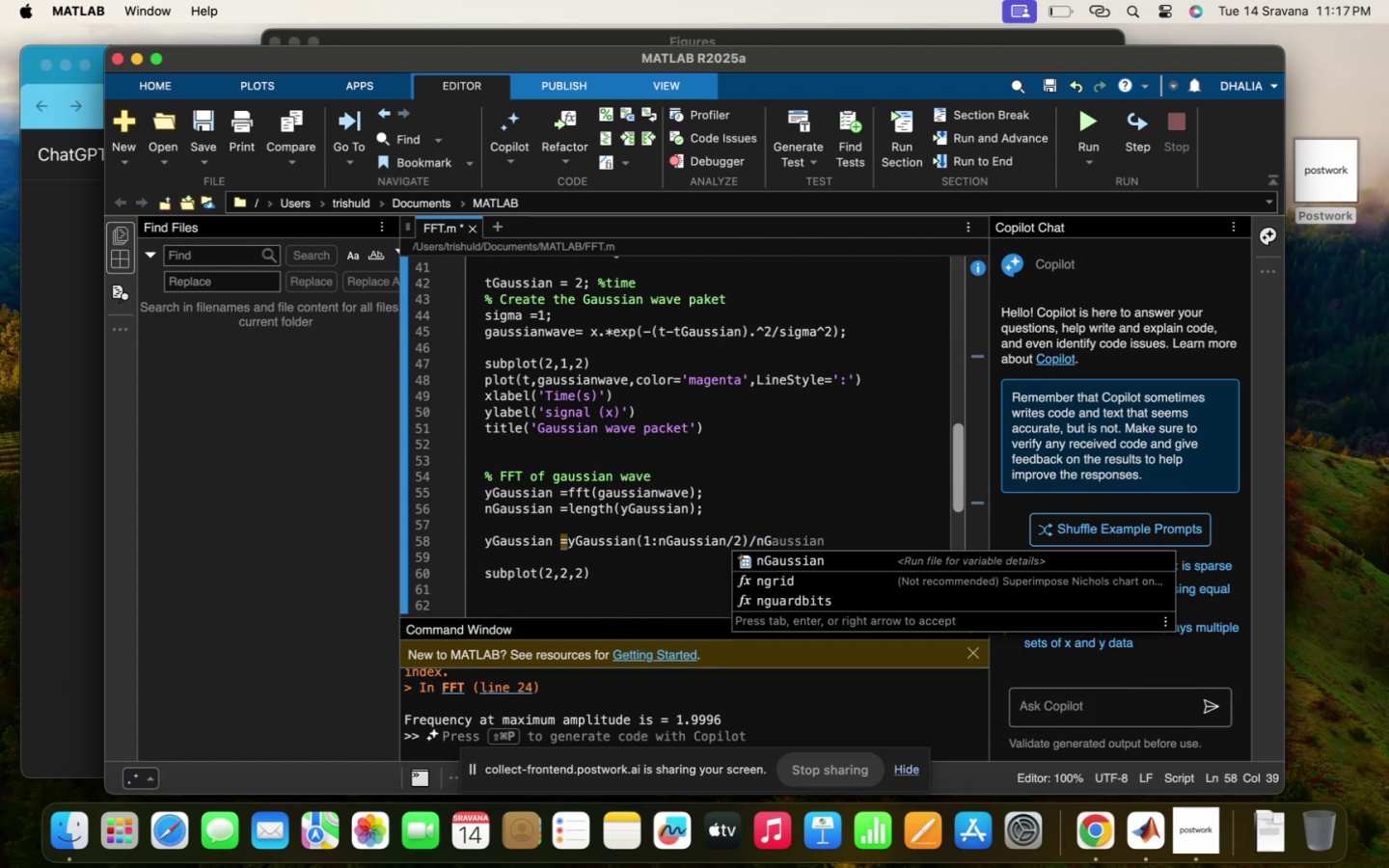 
key(Tab)
 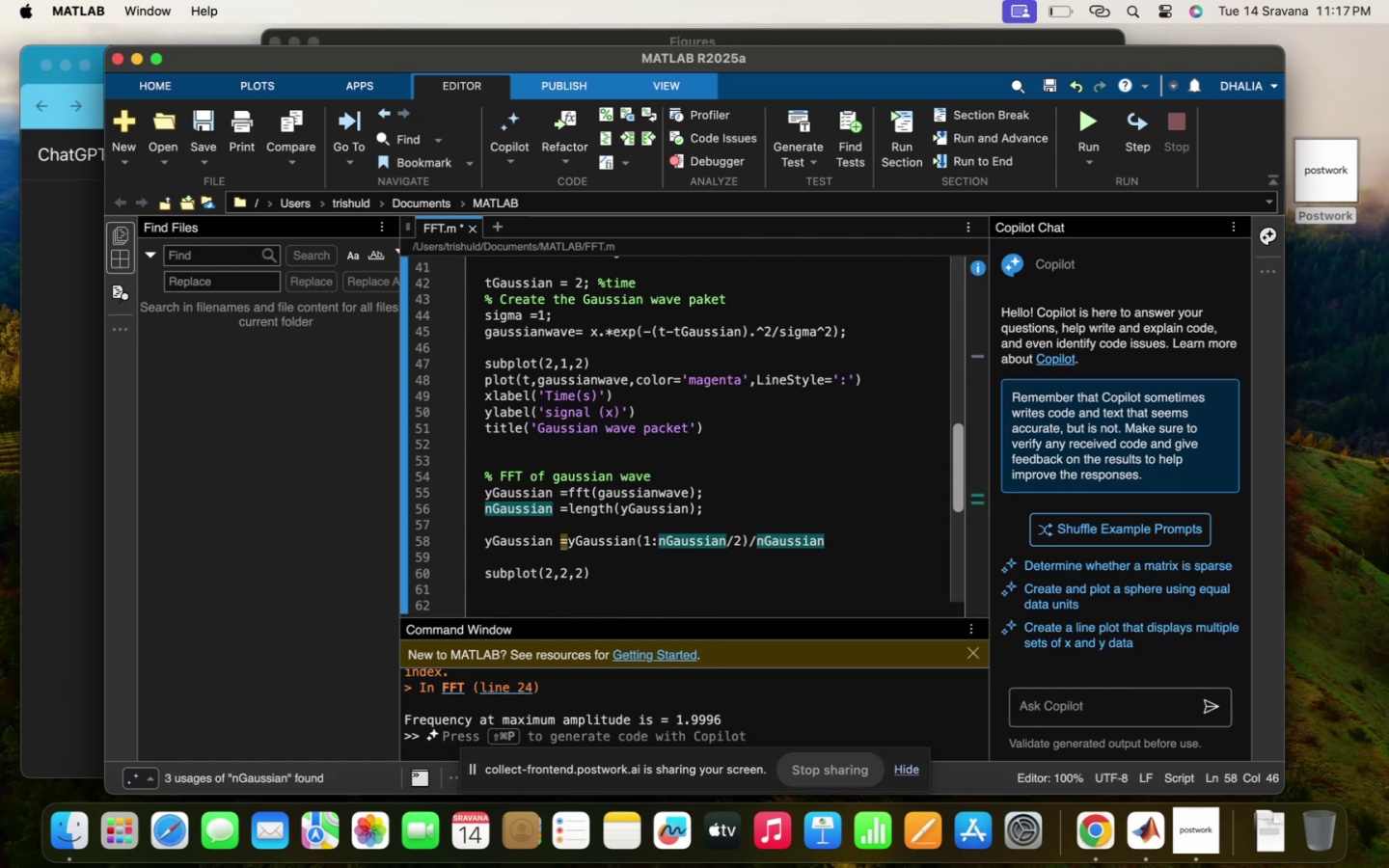 
key(Space)
 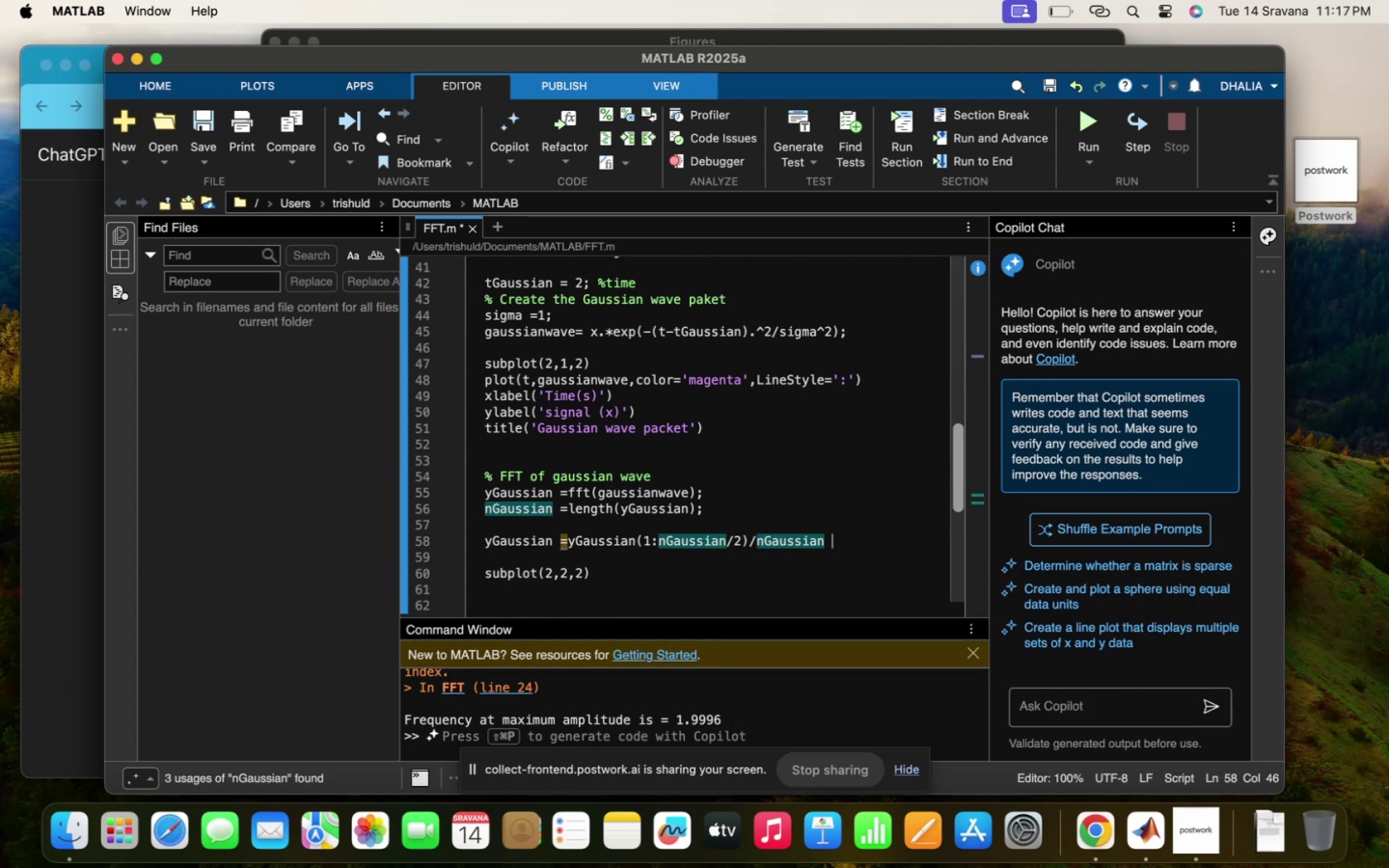 
key(Semicolon)
 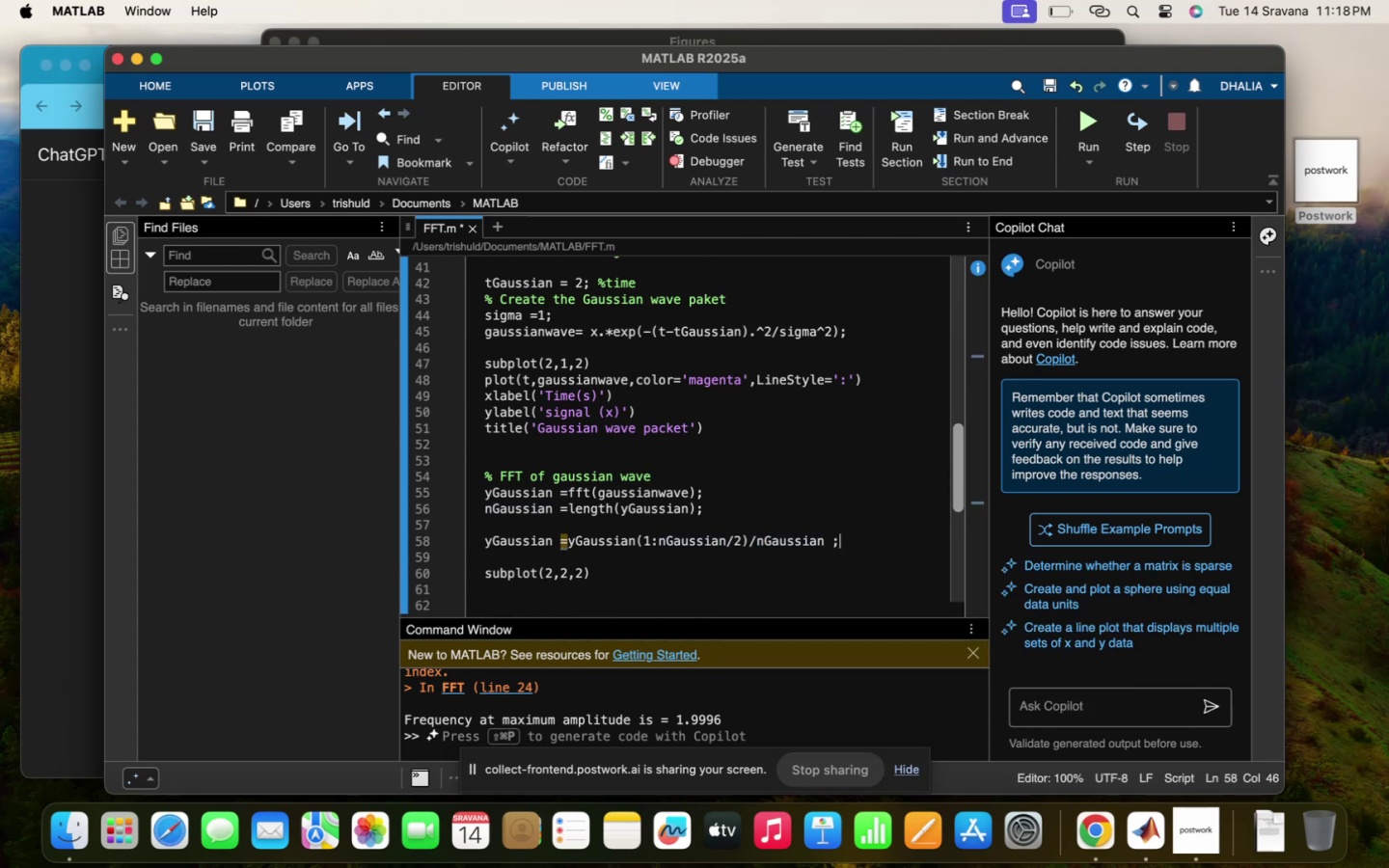 
key(Enter)
 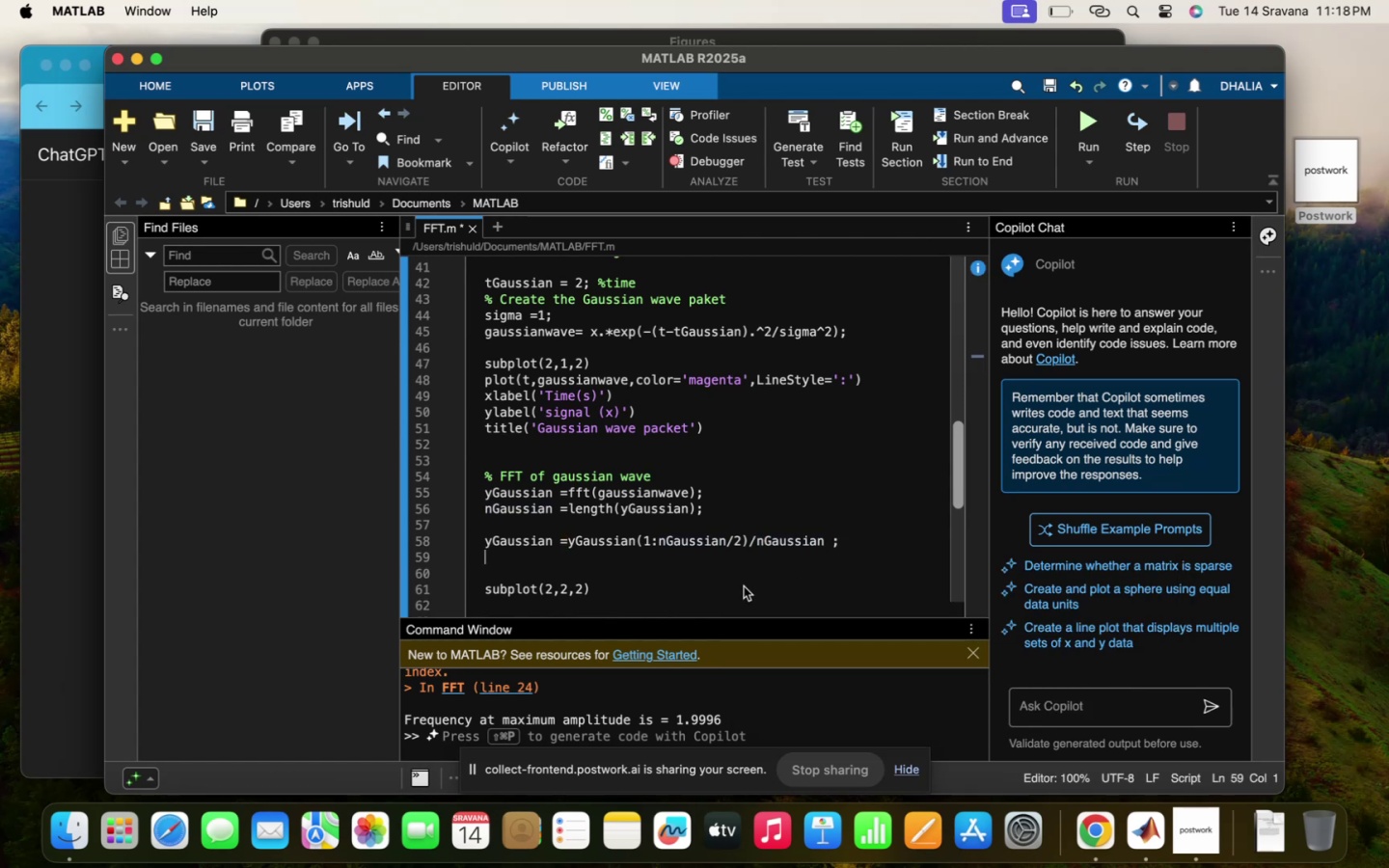 
key(Backspace)
 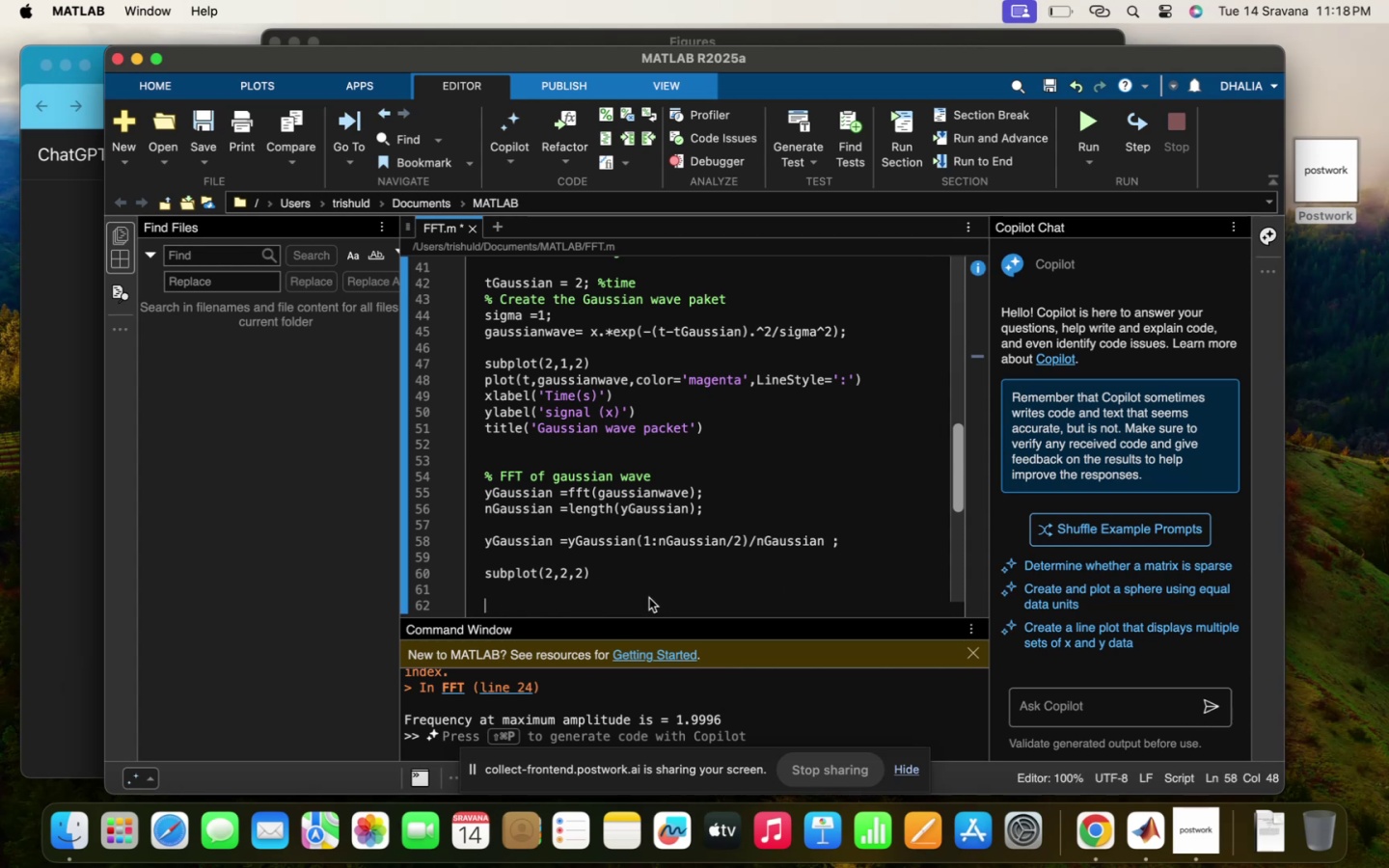 
left_click([616, 587])
 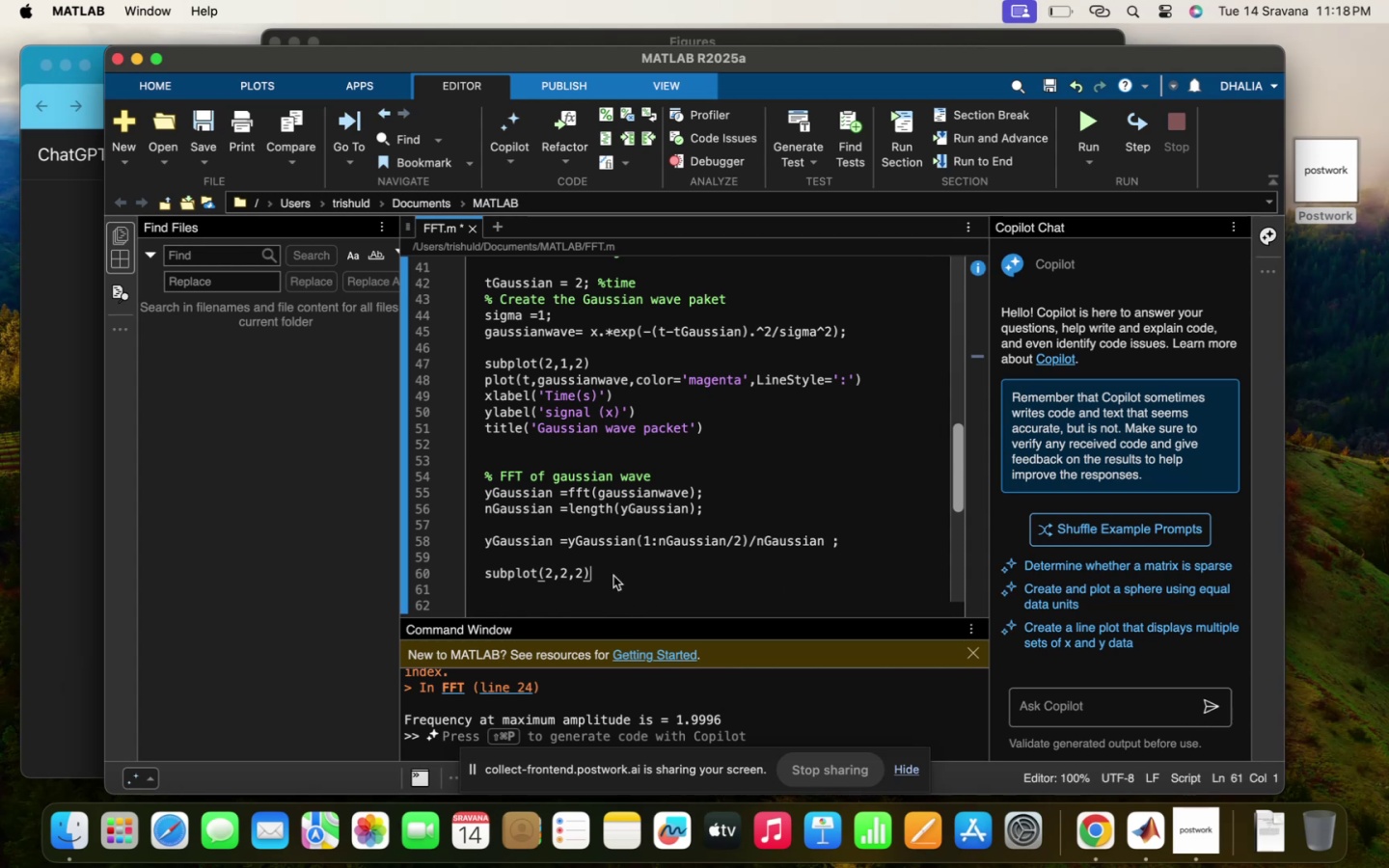 
key(Enter)
 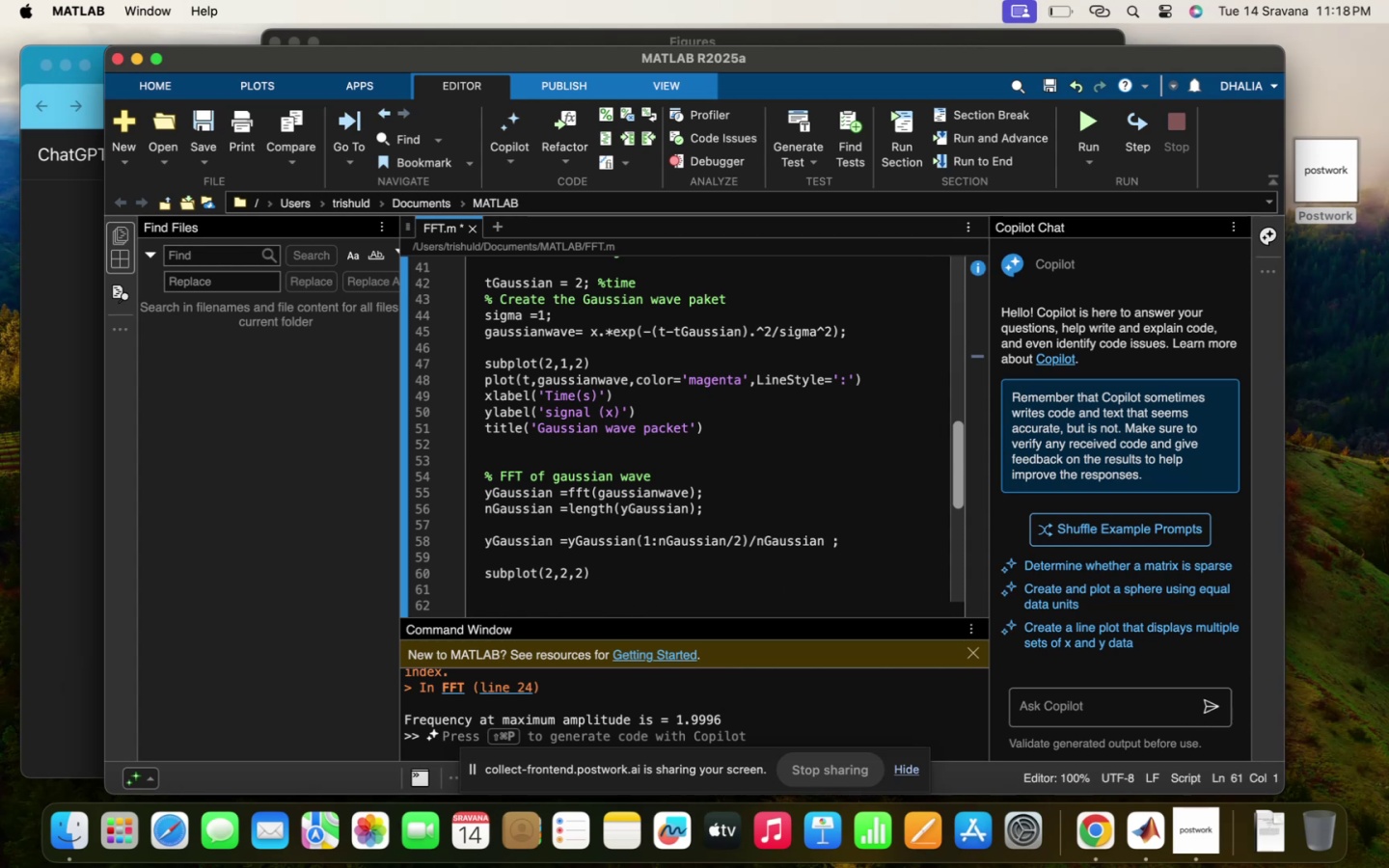 
type(plot()
 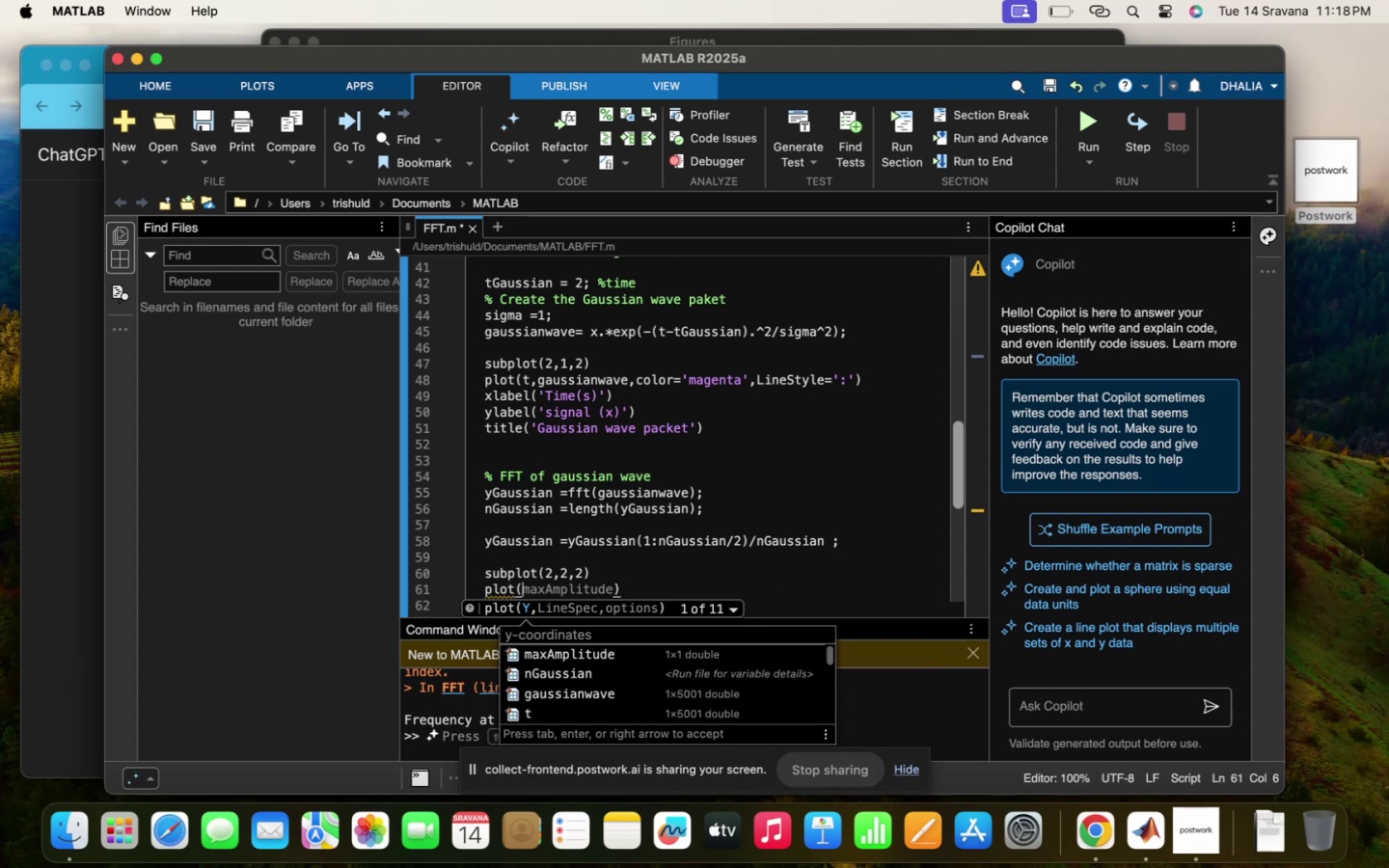 
type(t,y)
key(Backspace)
key(Backspace)
key(Backspace)
type(f, y, )
key(Backspace)
type(COLO)
key(Backspace)
key(Backspace)
key(Backspace)
key(Backspace)
type(color='cu)
key(Backspace)
type(yqn)
key(Backspace)
key(Backspace)
type(an)
 